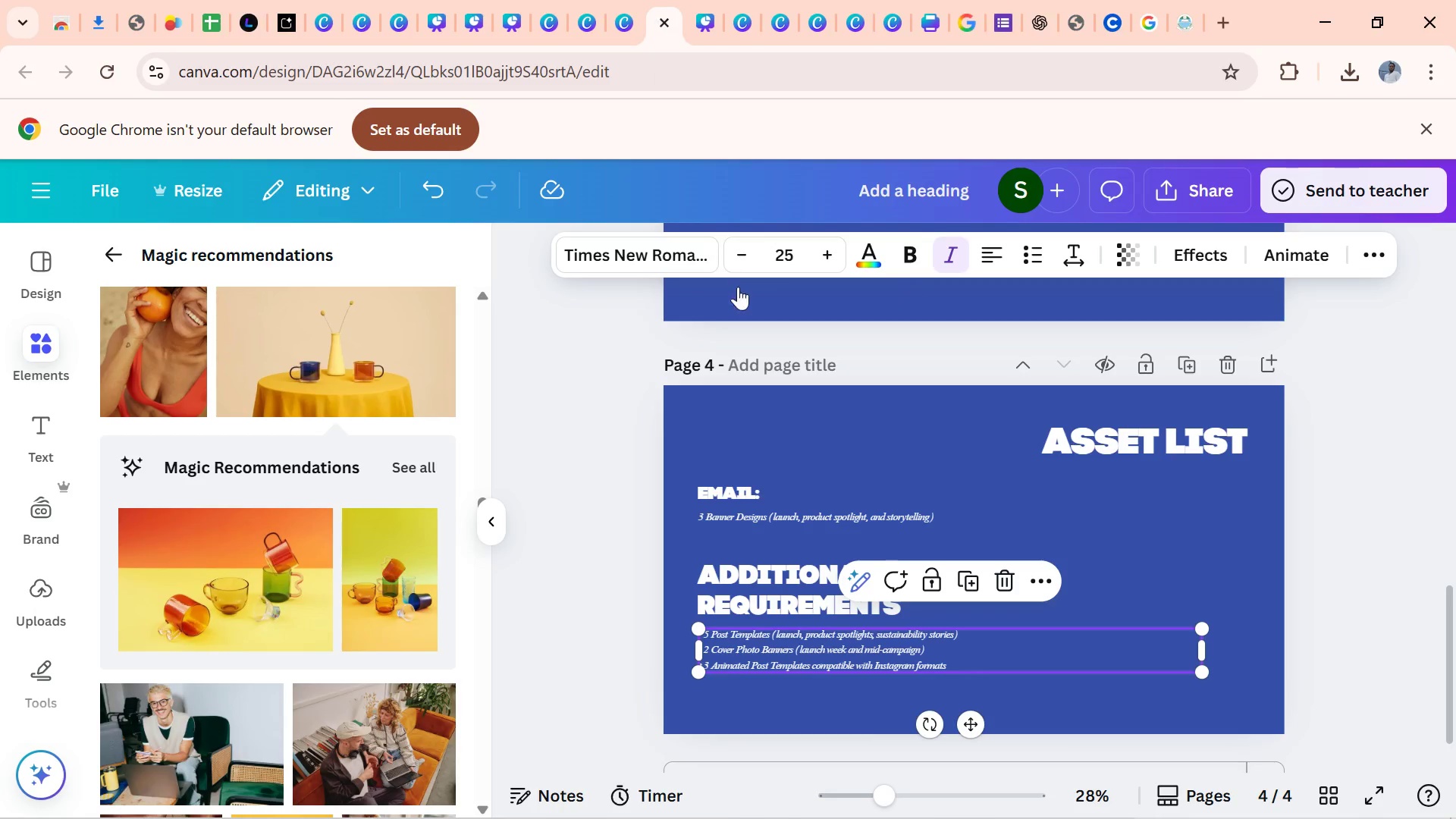 
double_click([923, 654])
 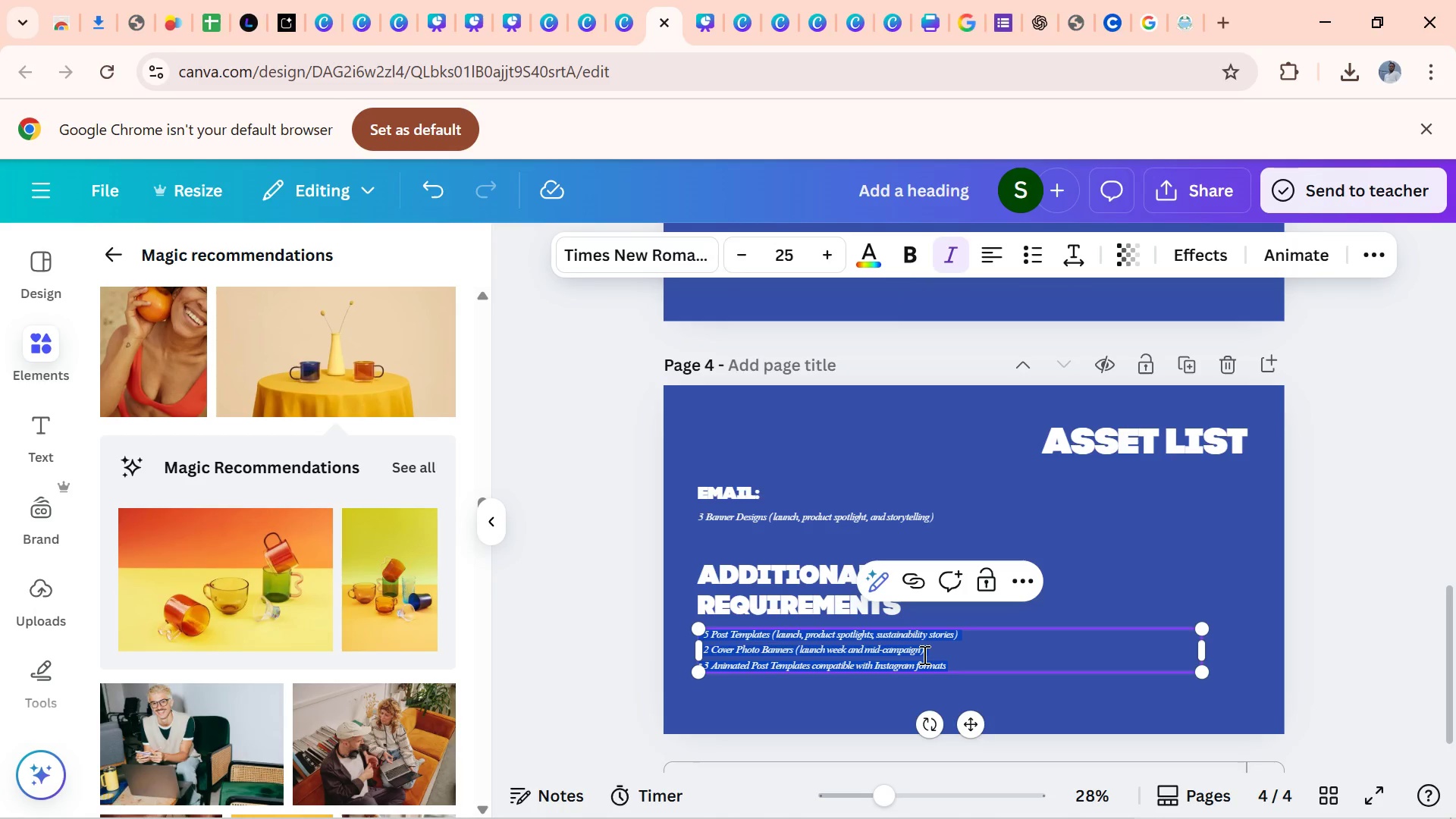 
key(Control+V)
 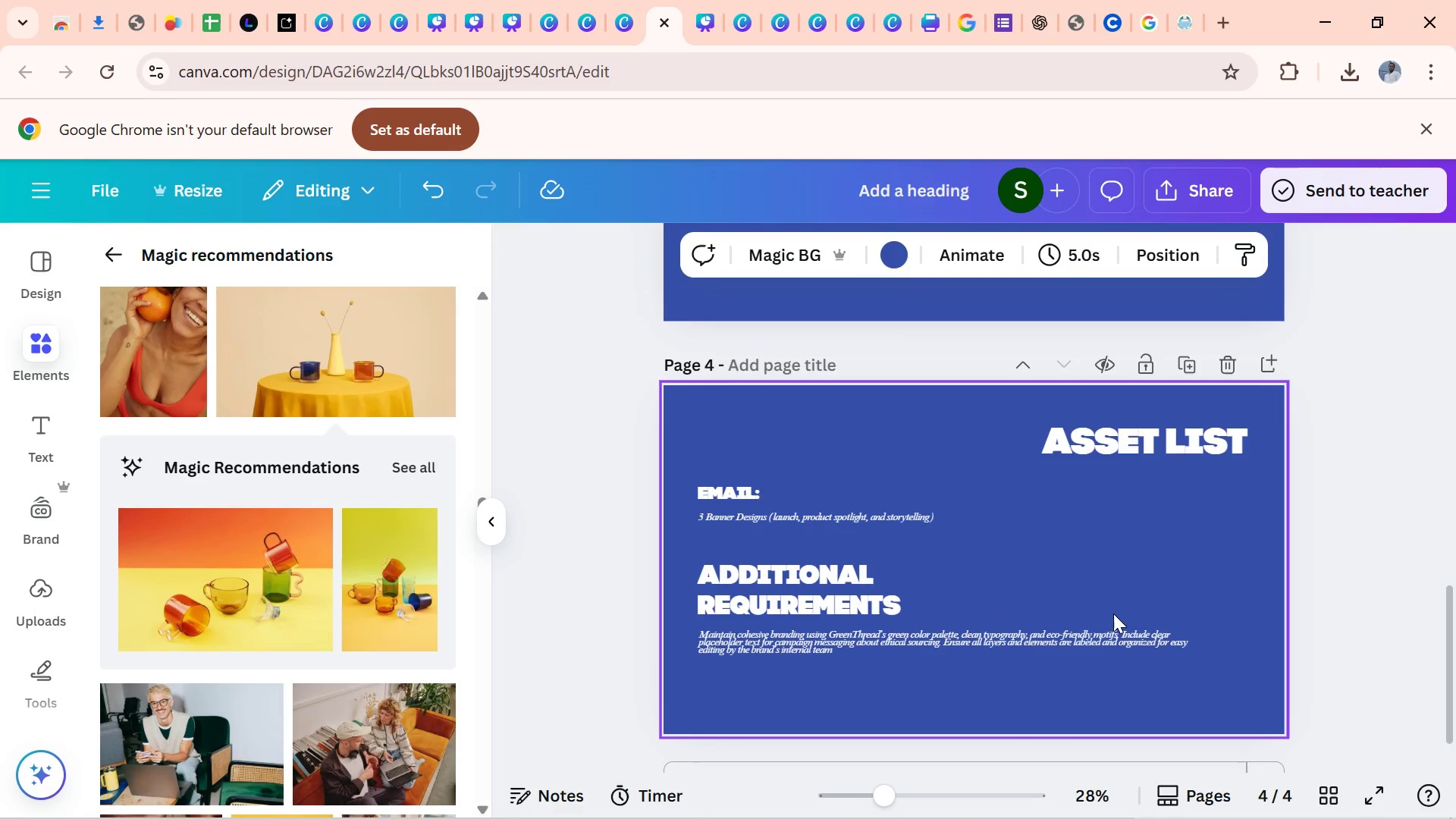 
left_click([1050, 642])
 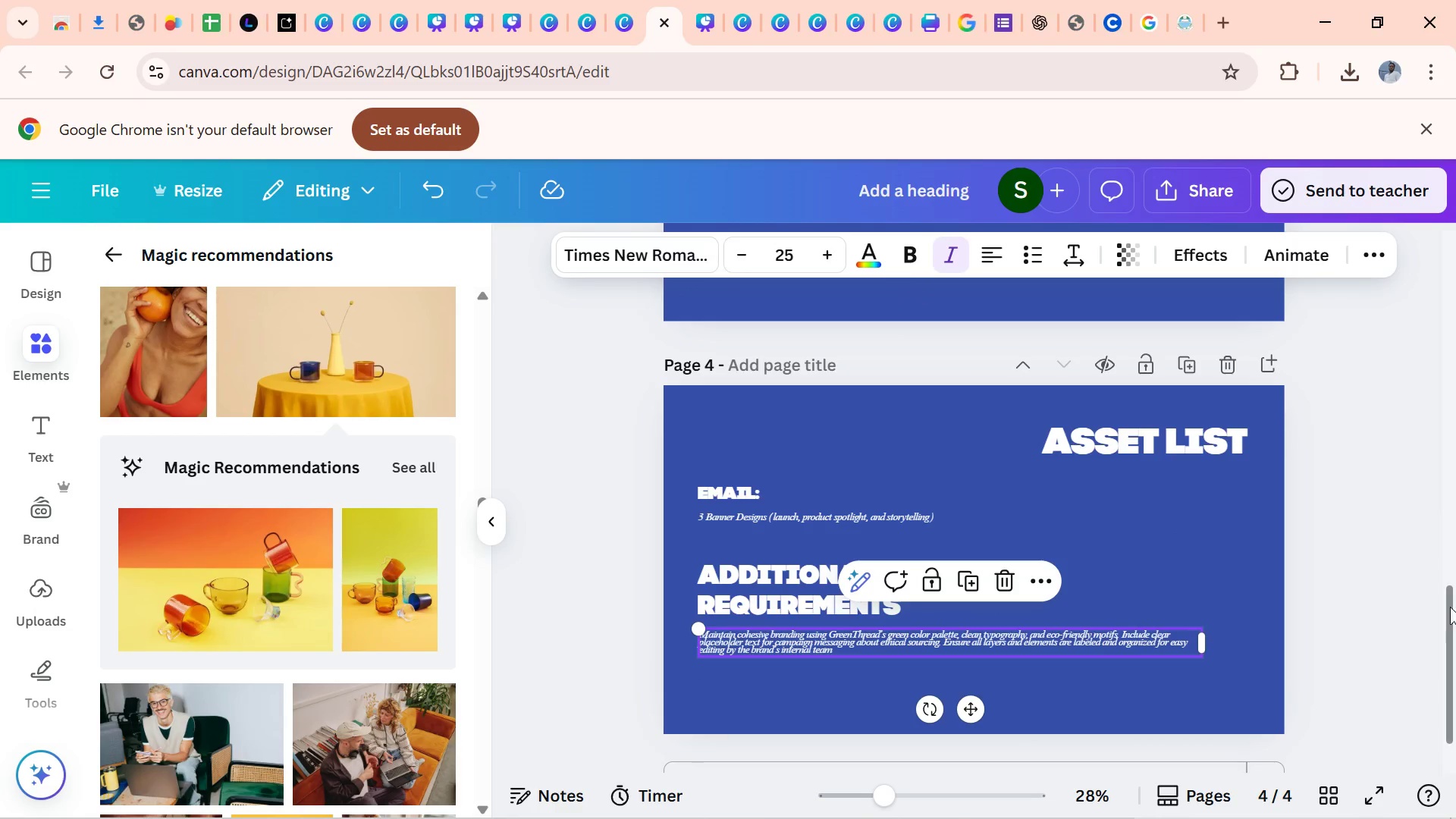 
left_click_drag(start_coordinate=[1453, 607], to_coordinate=[1455, 400])
 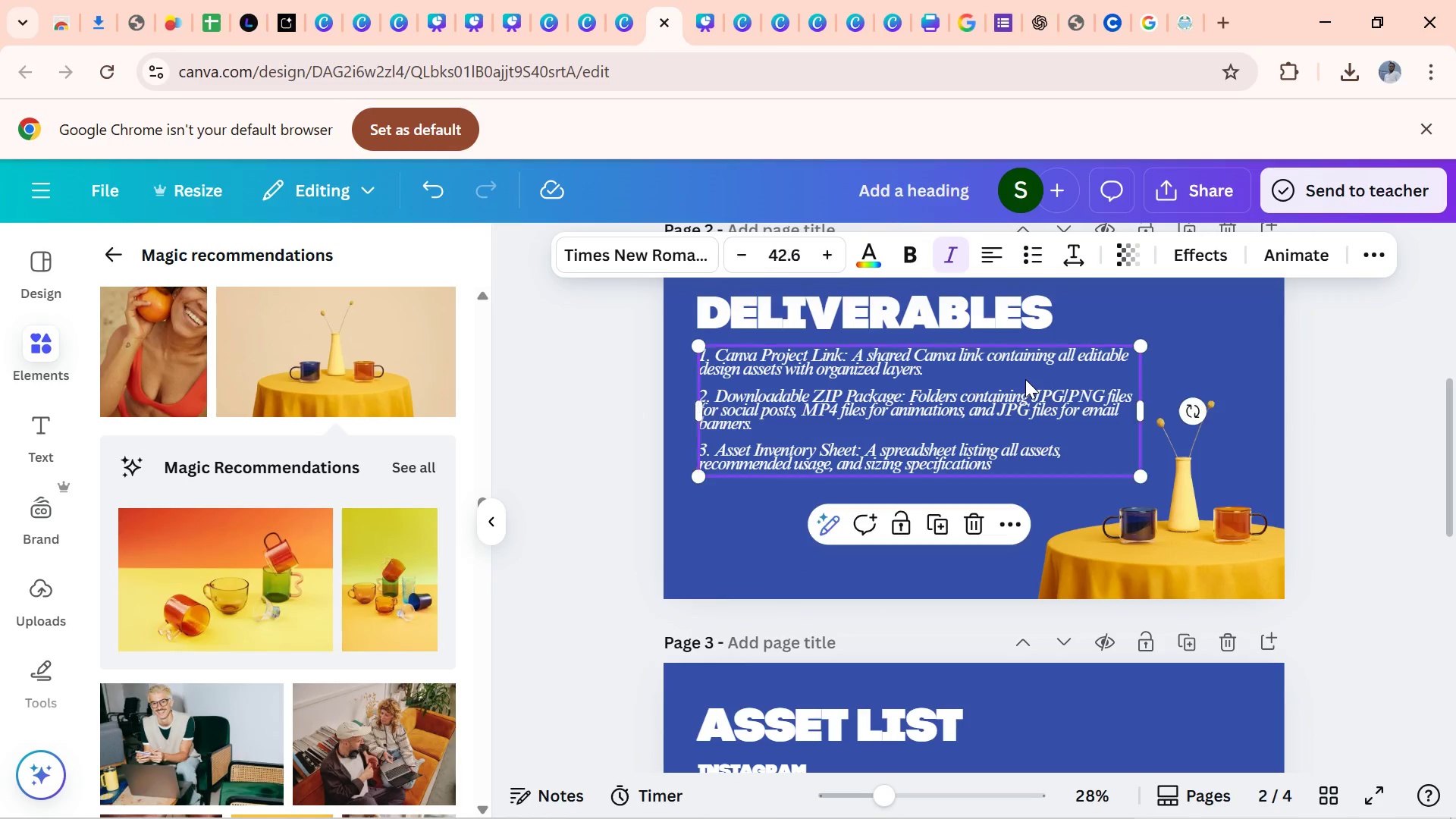 
left_click([1025, 379])
 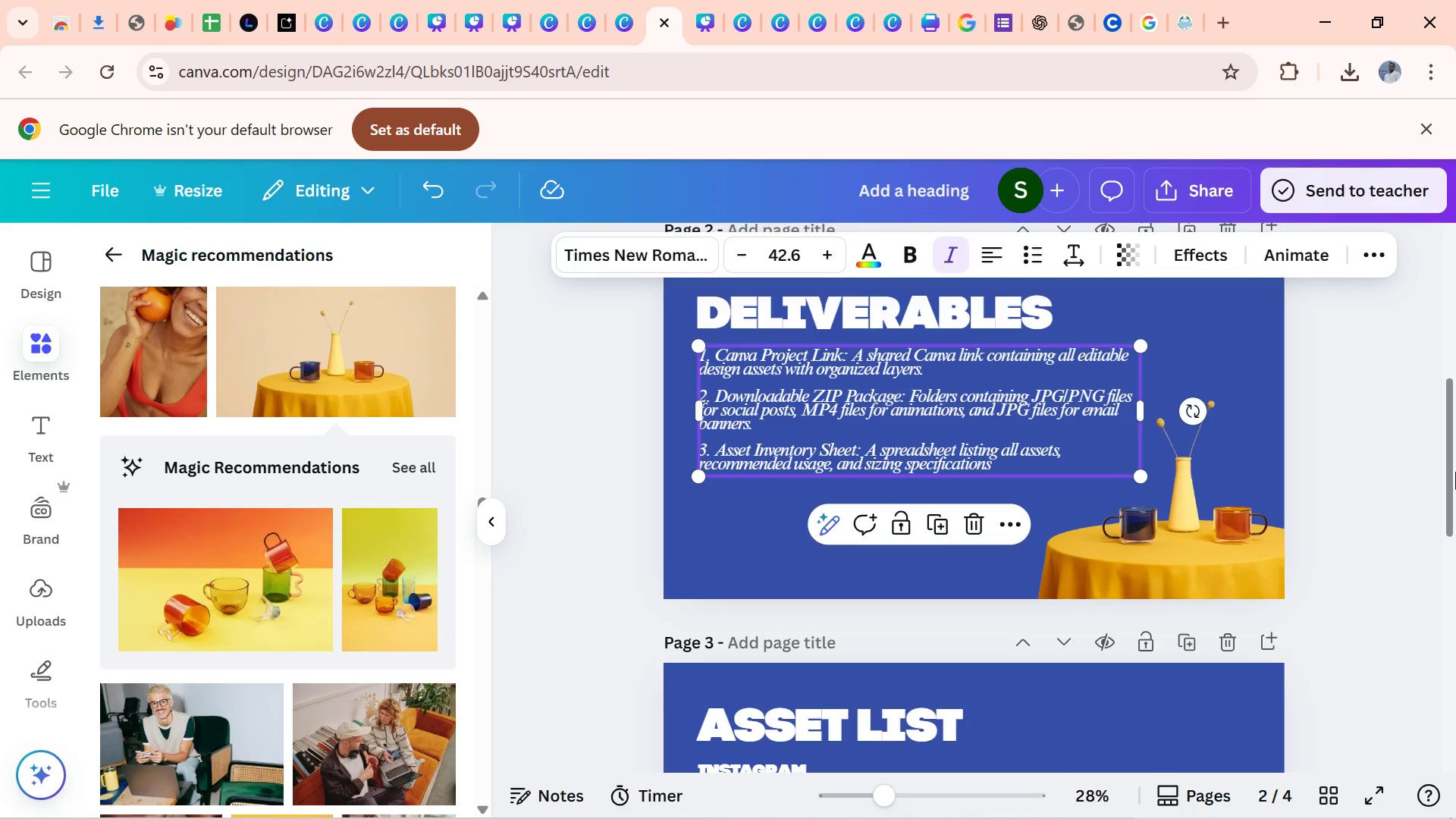 
left_click_drag(start_coordinate=[1455, 472], to_coordinate=[1455, 653])
 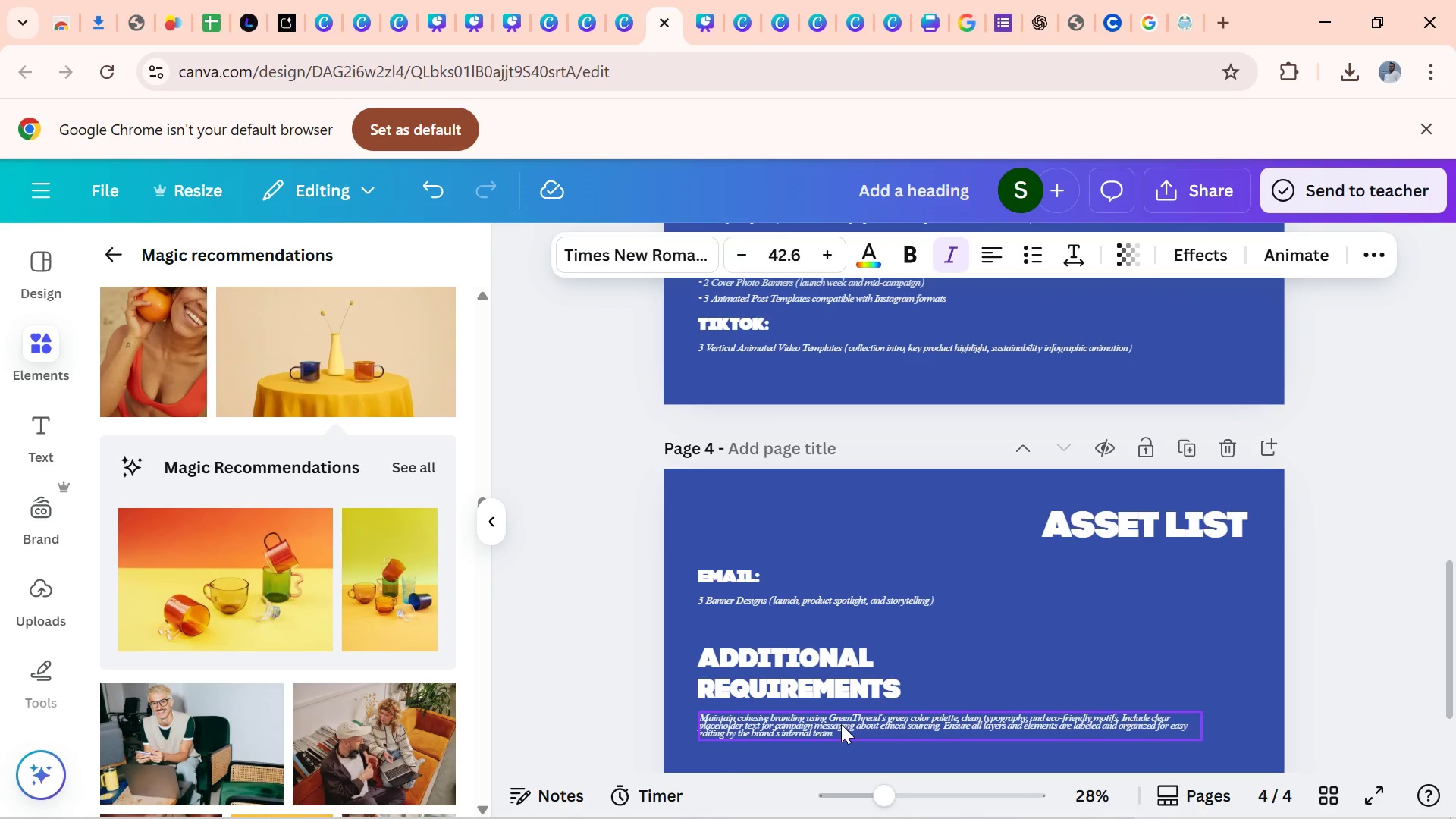 
left_click([841, 724])
 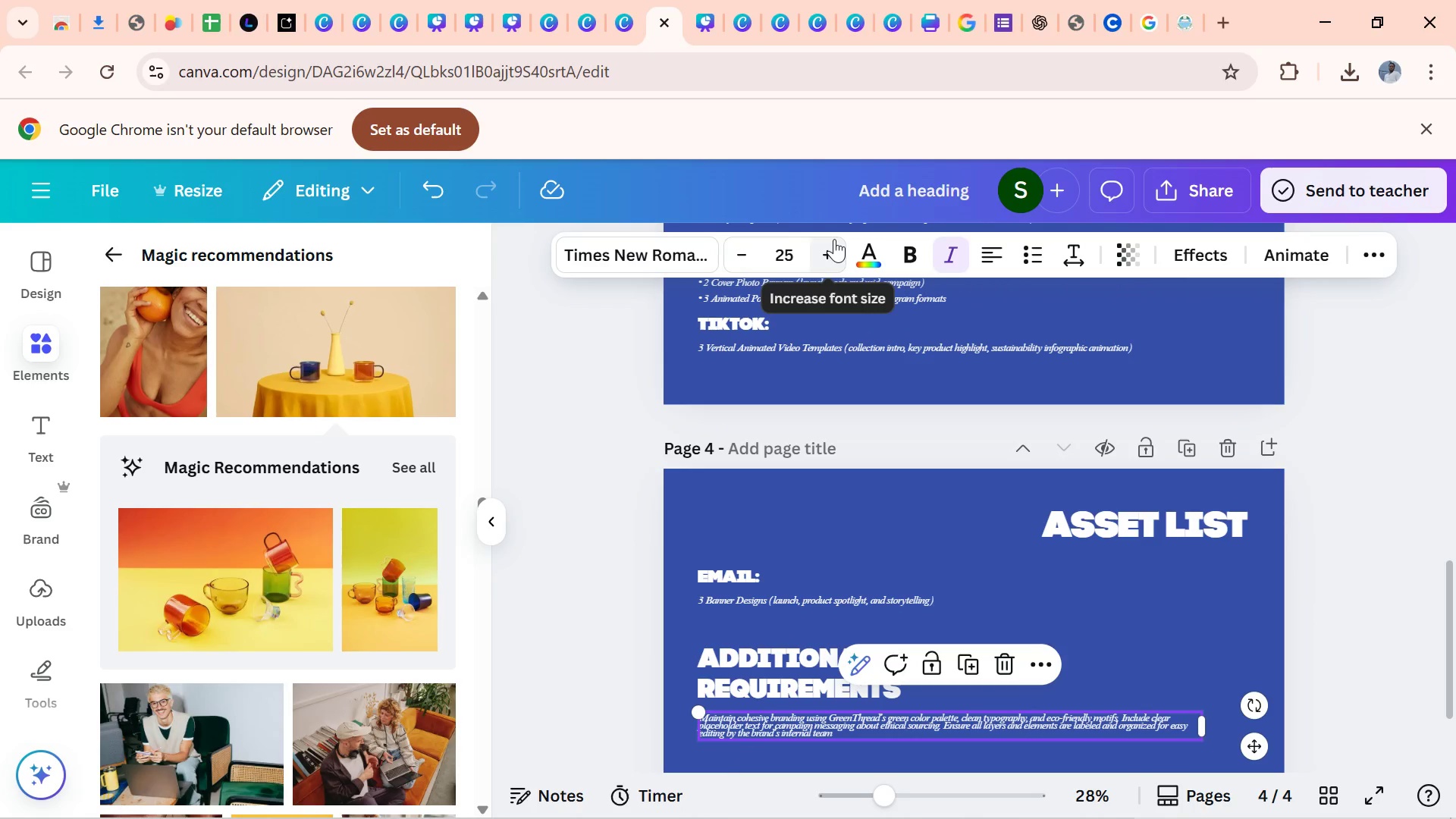 
double_click([834, 239])
 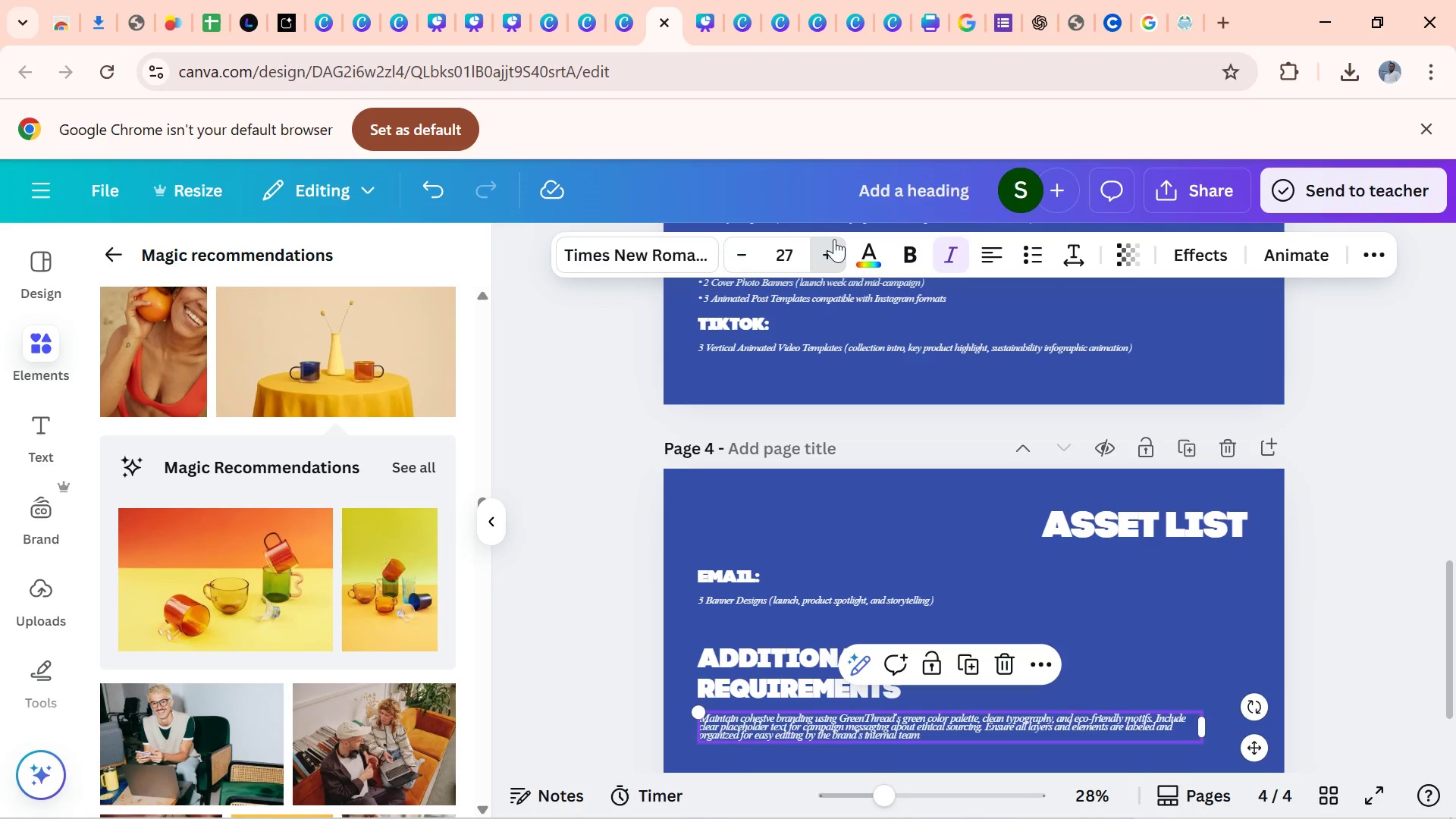 
triple_click([834, 239])
 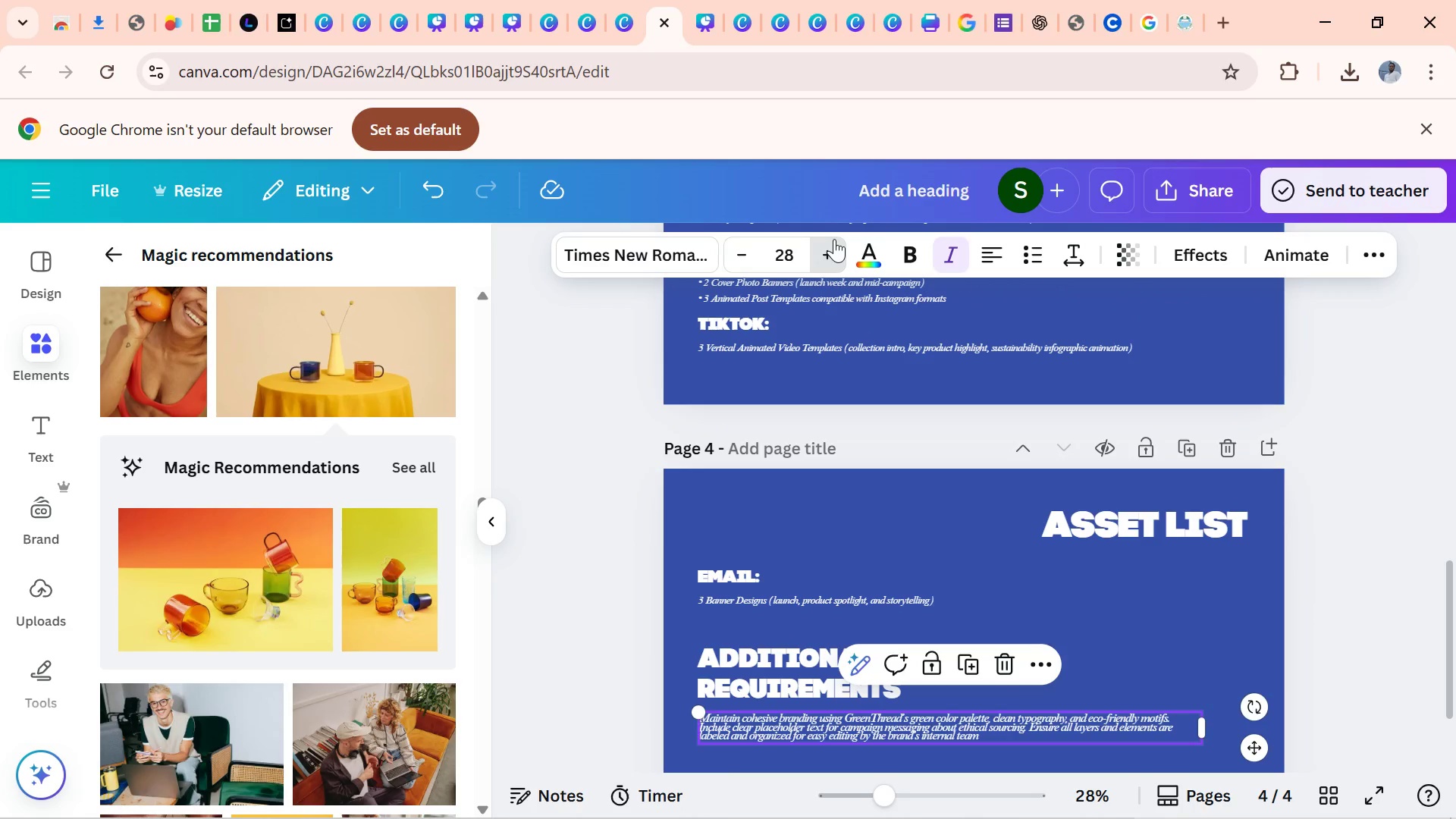 
triple_click([834, 239])
 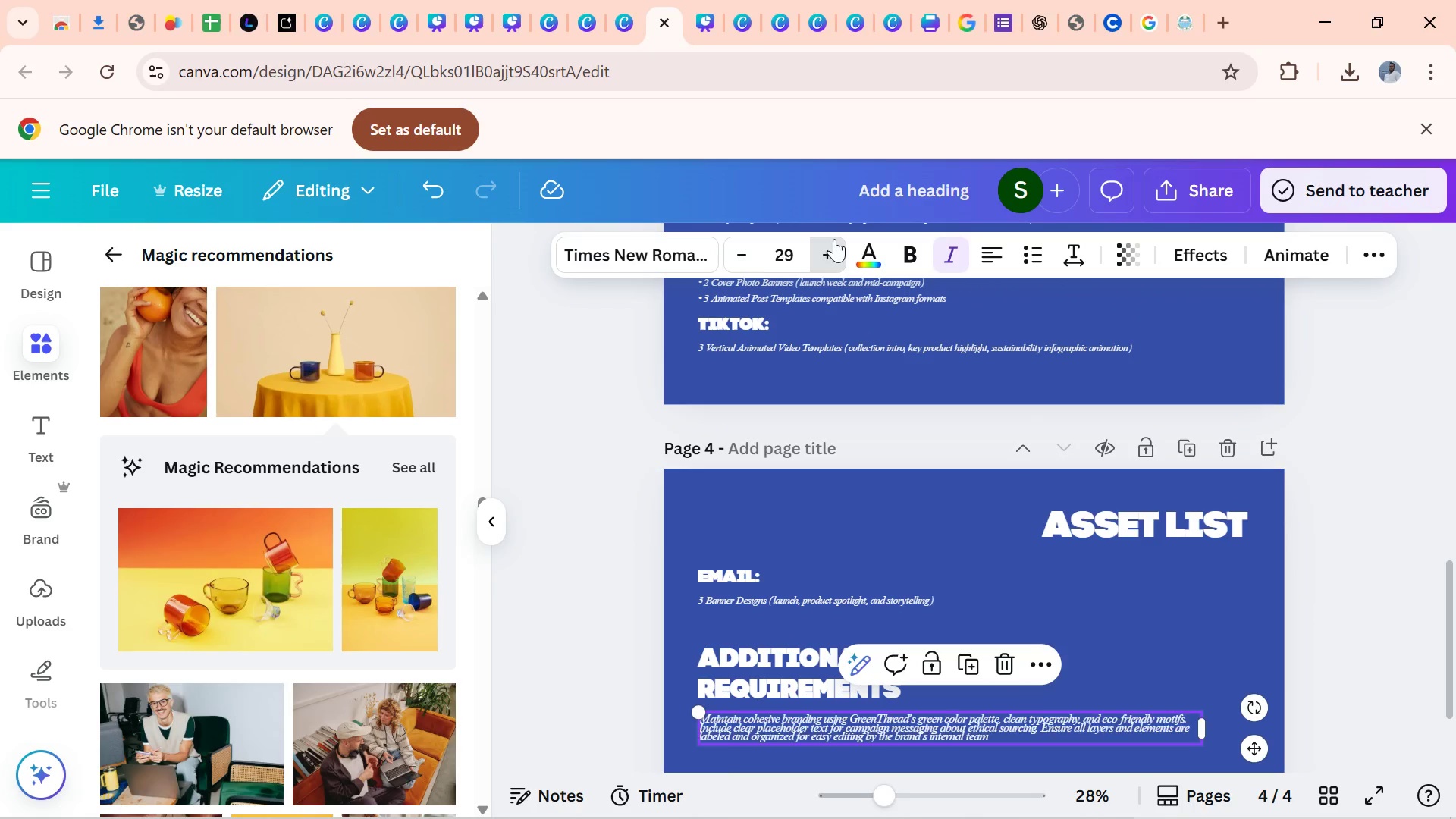 
triple_click([834, 239])
 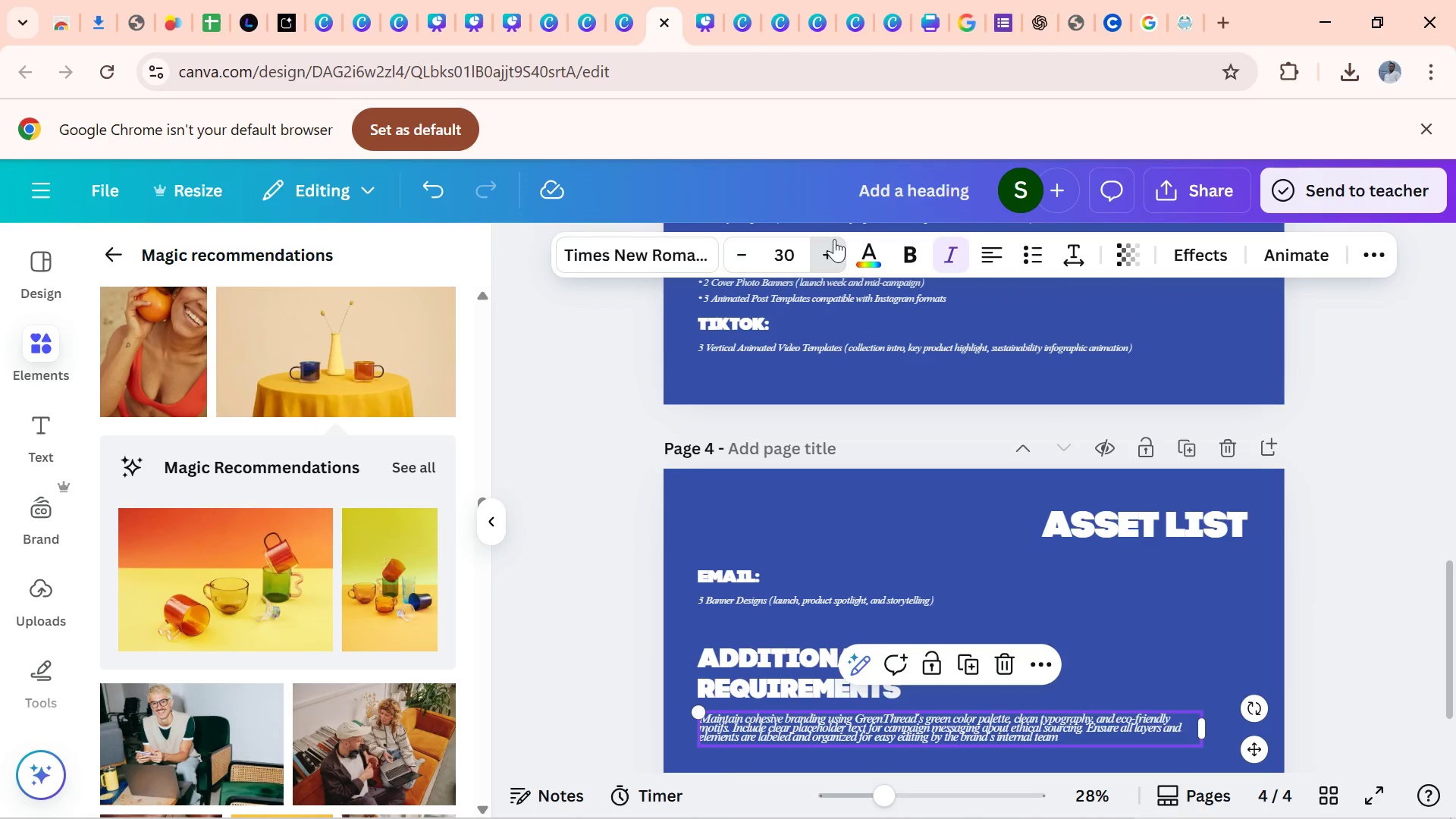 
triple_click([834, 239])
 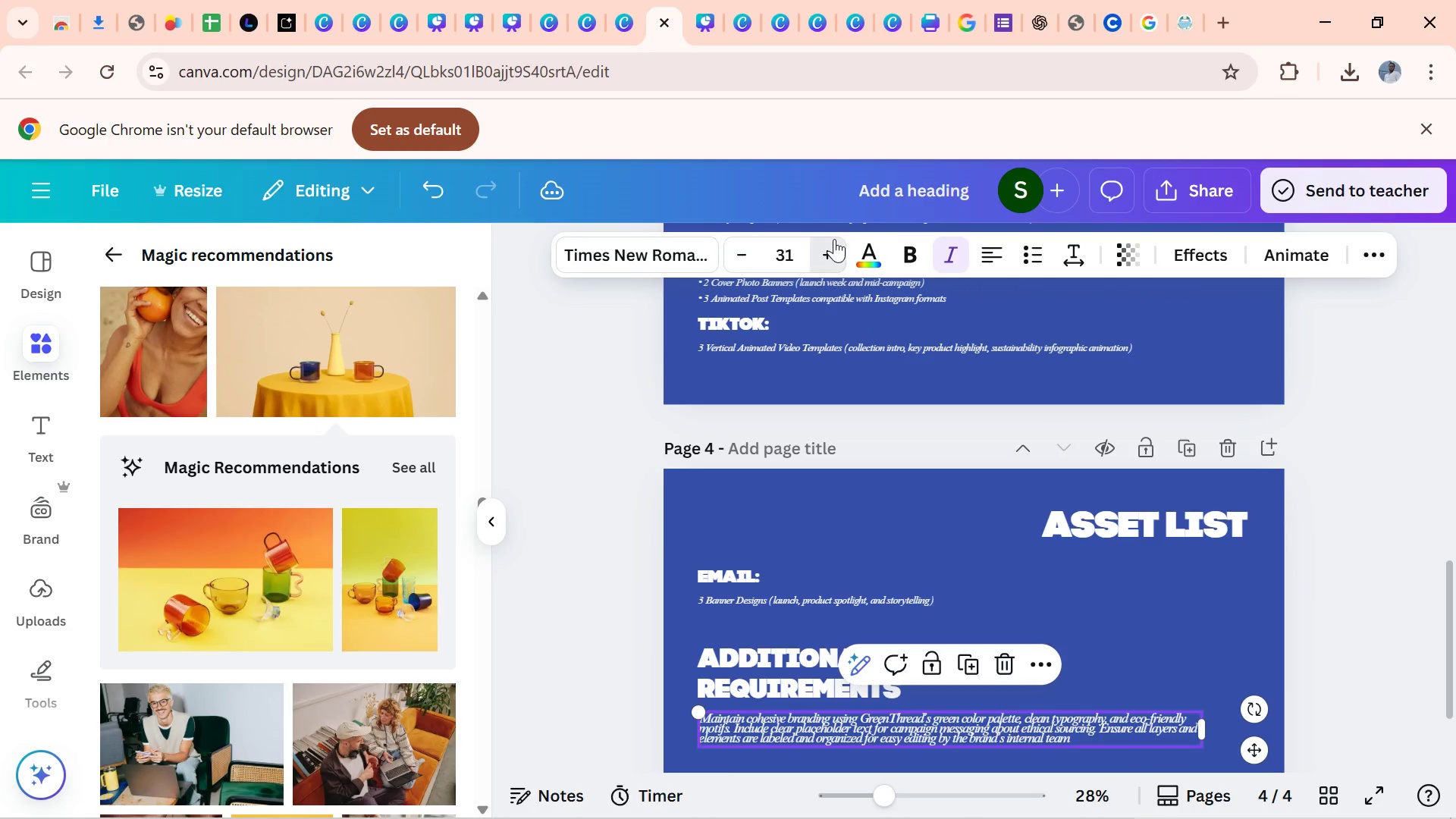 
triple_click([834, 239])
 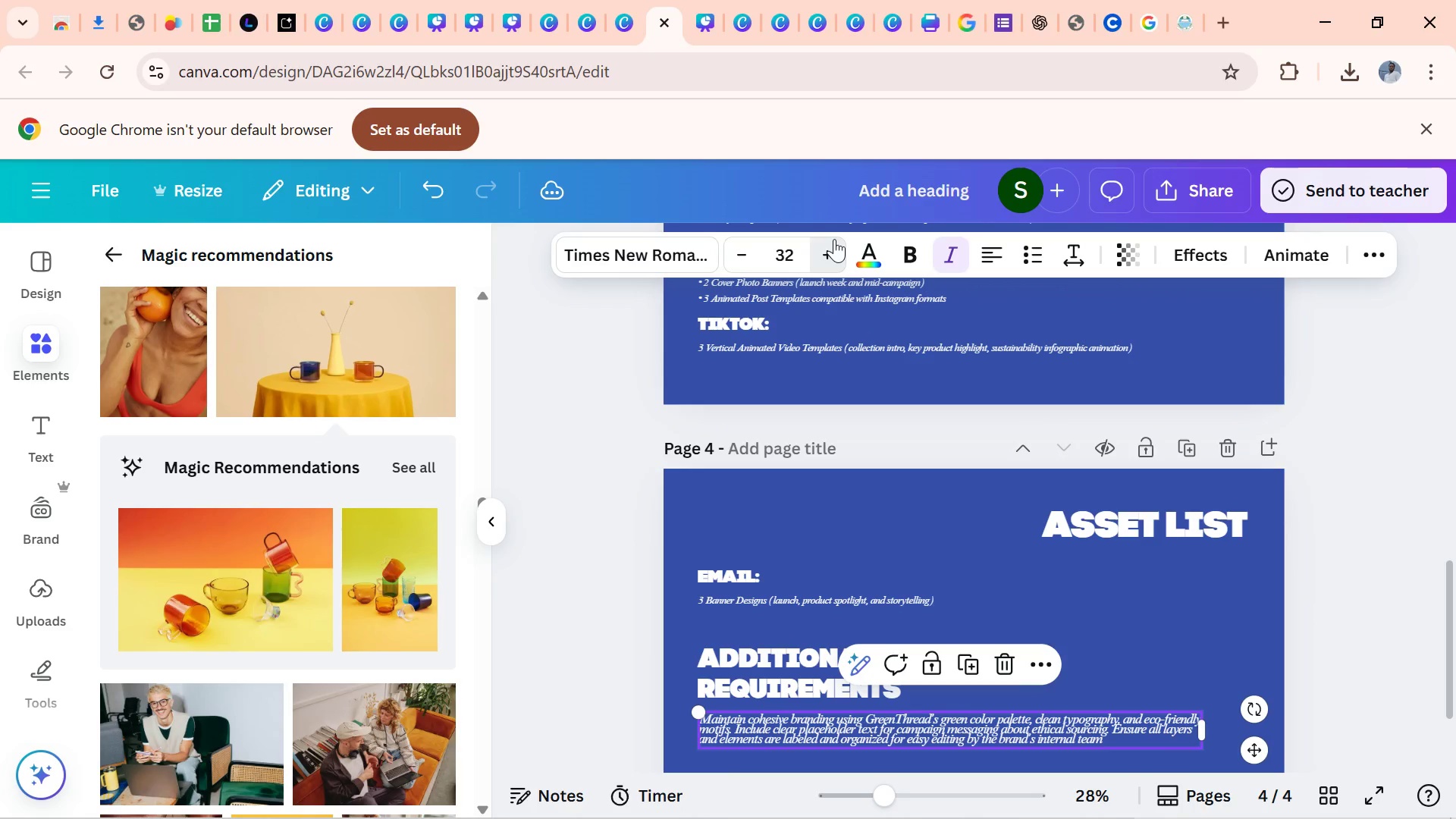 
left_click([834, 239])
 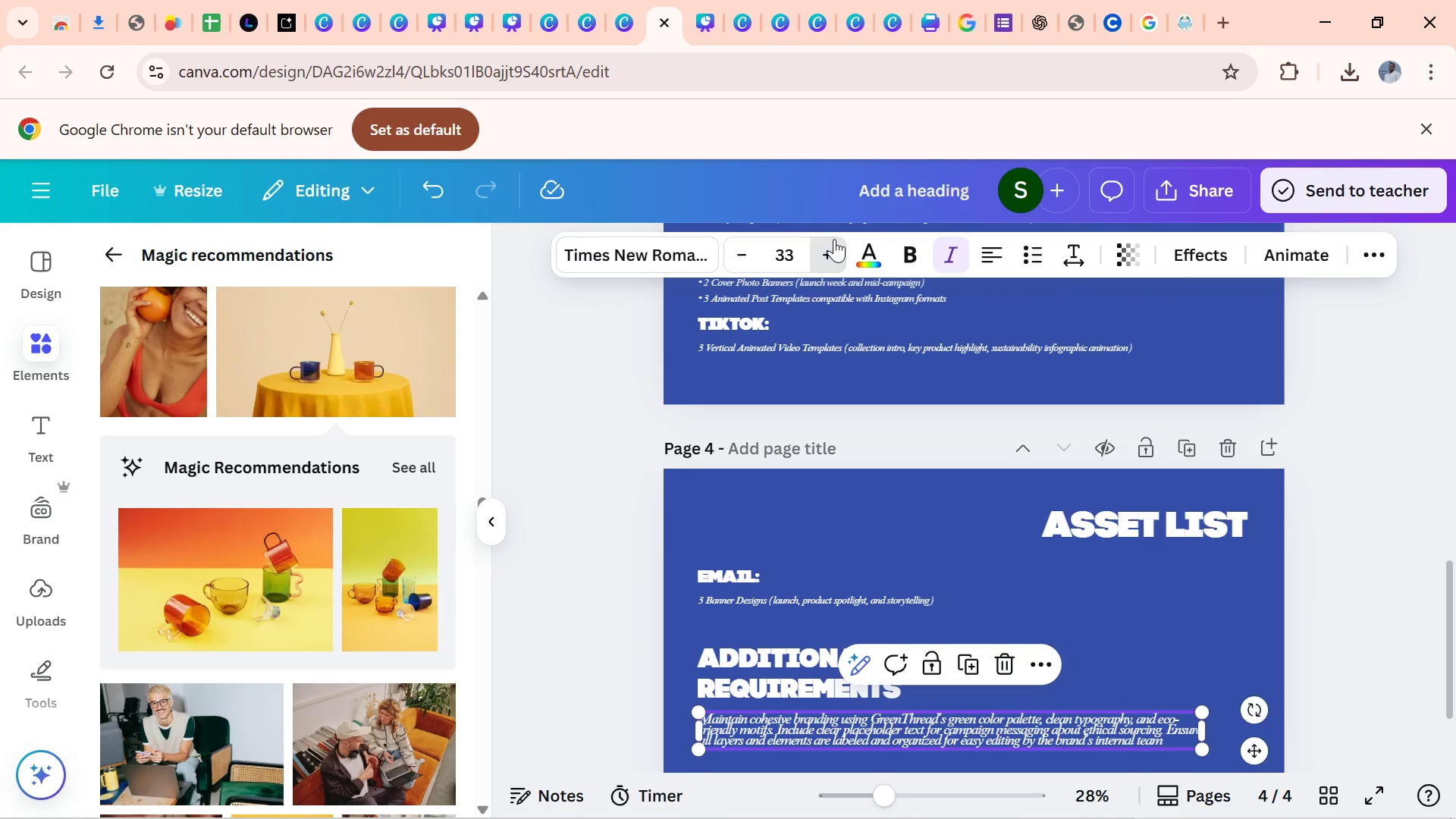 
left_click([834, 239])
 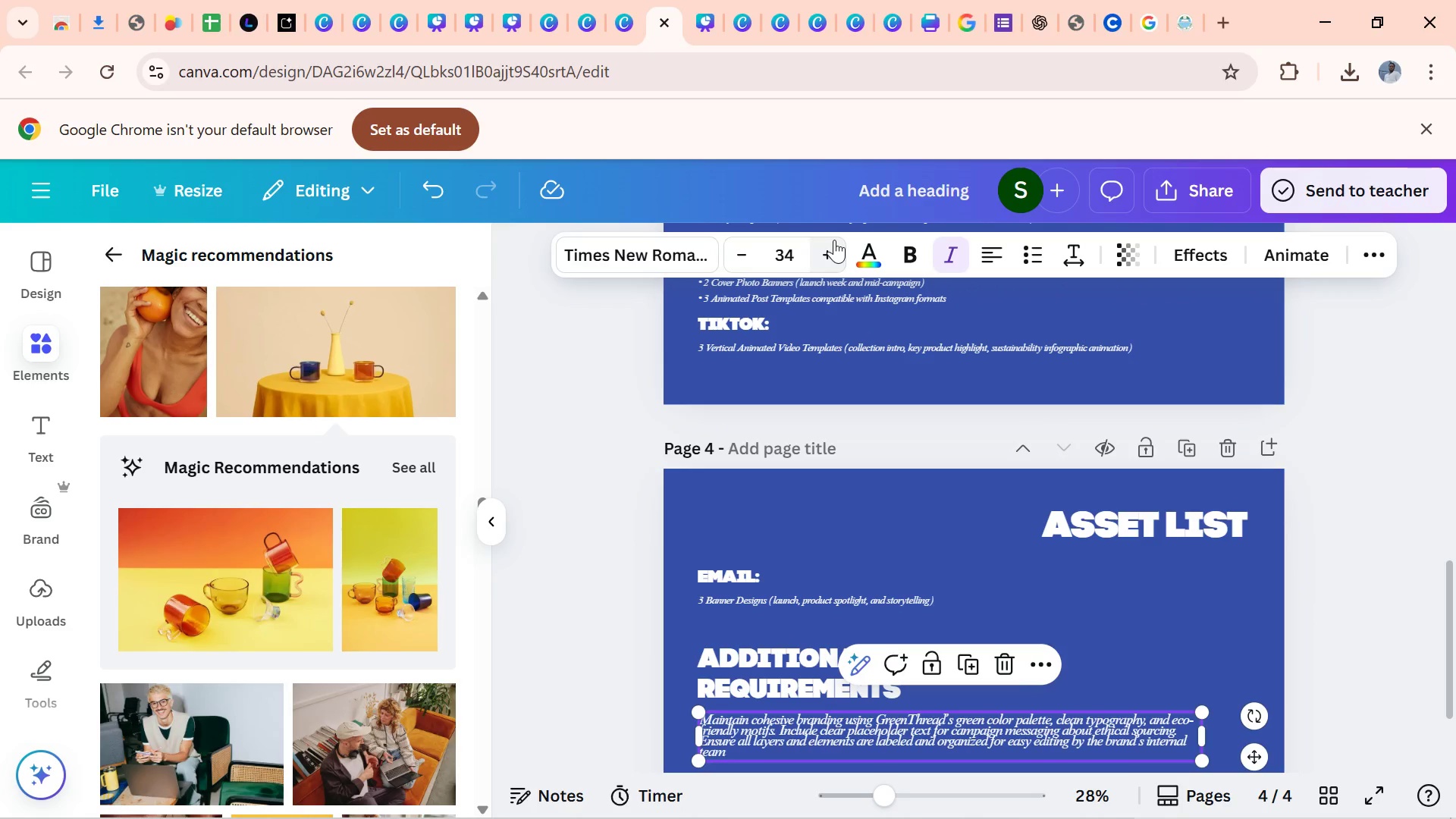 
left_click([834, 240])
 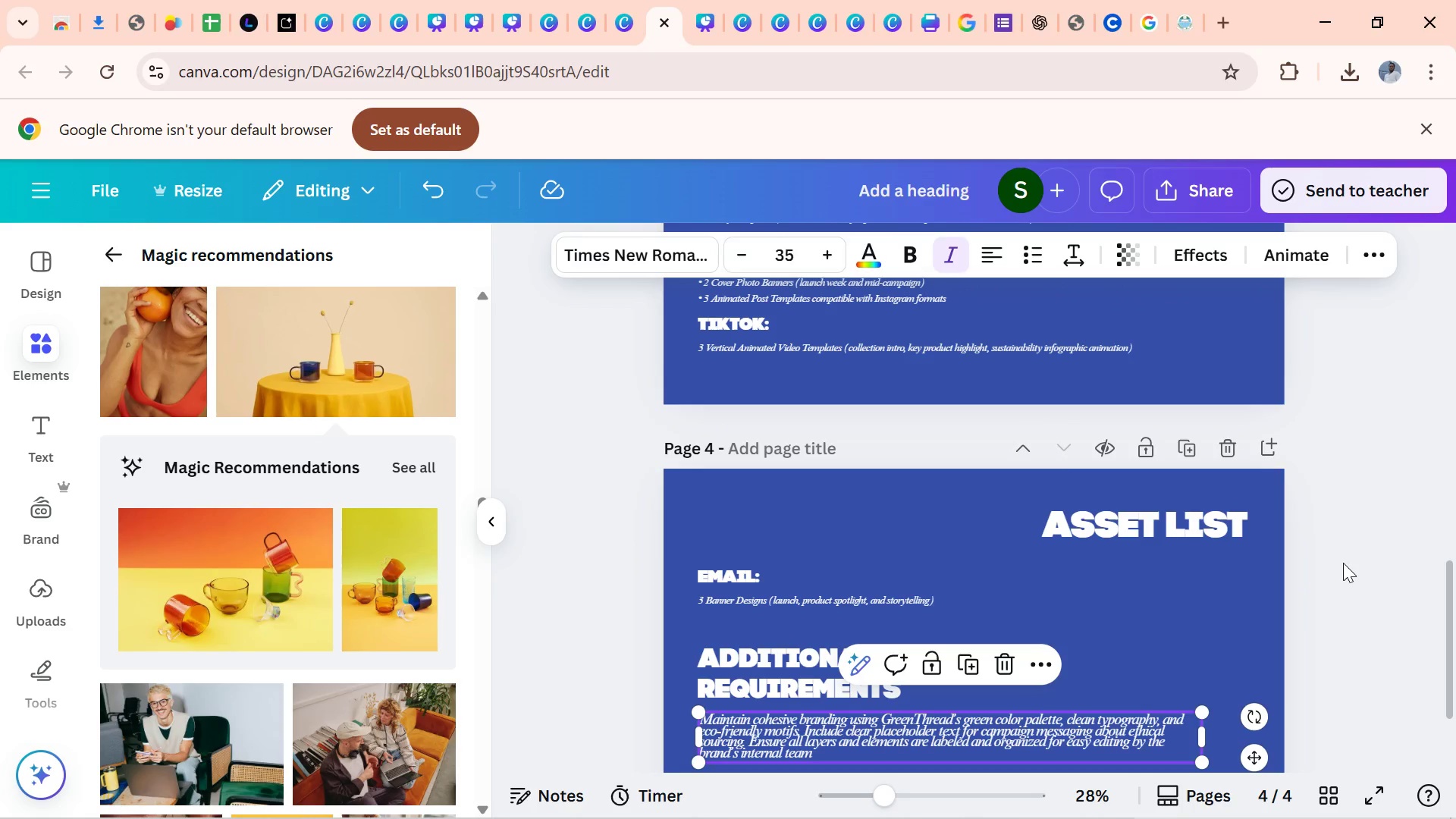 
left_click([1343, 563])
 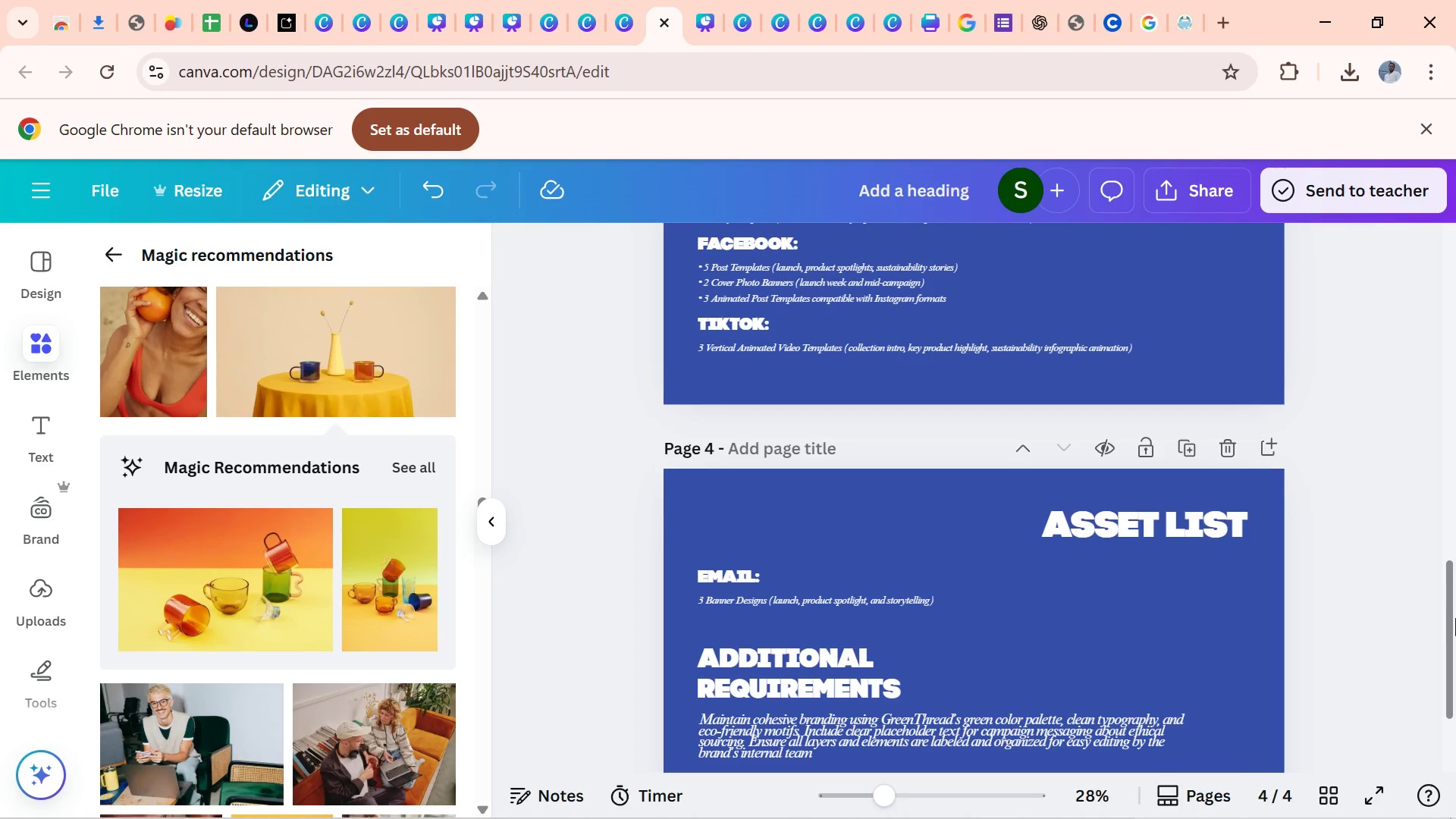 
left_click_drag(start_coordinate=[1455, 618], to_coordinate=[1455, 705])
 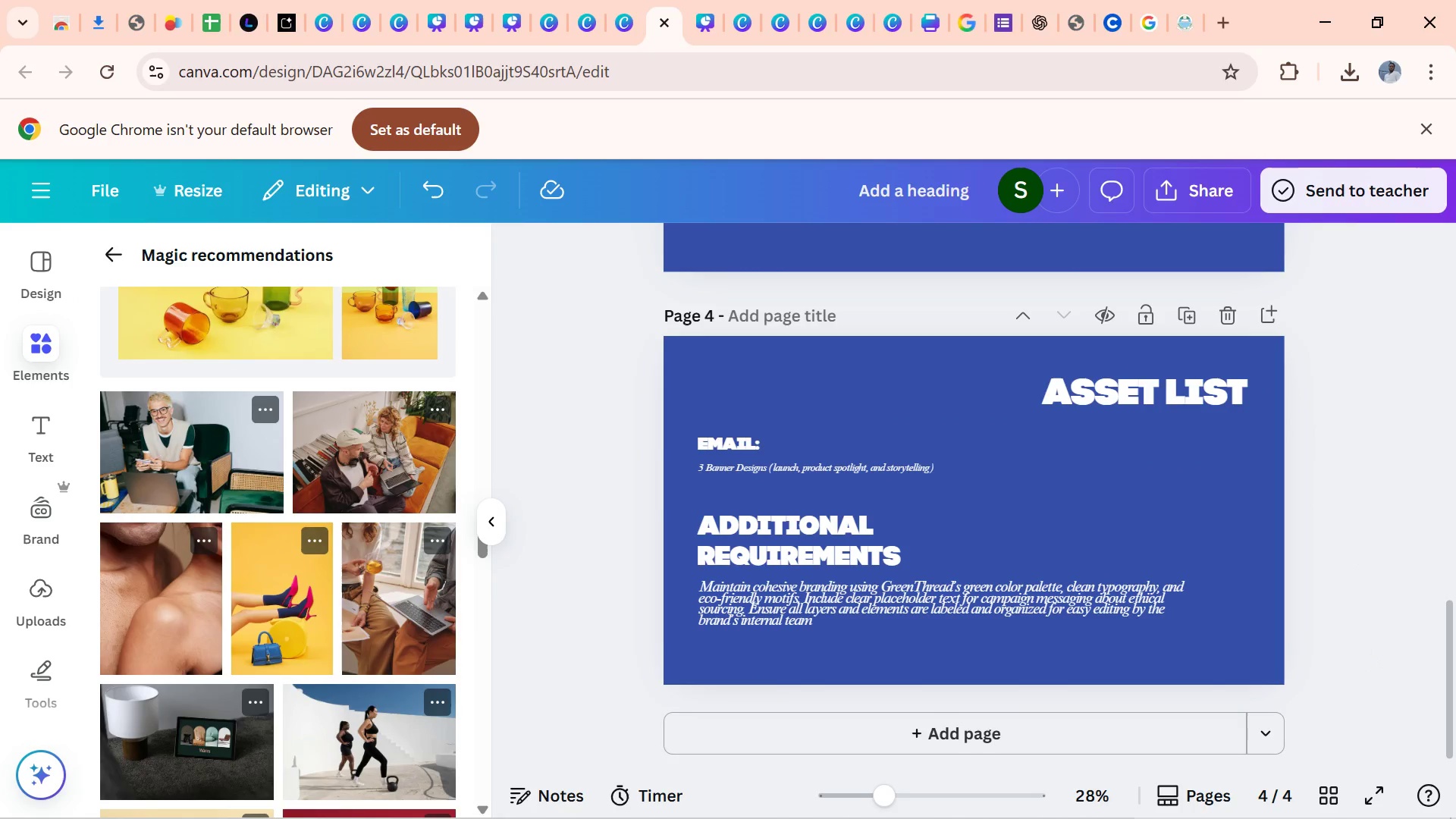 
wait(11.33)
 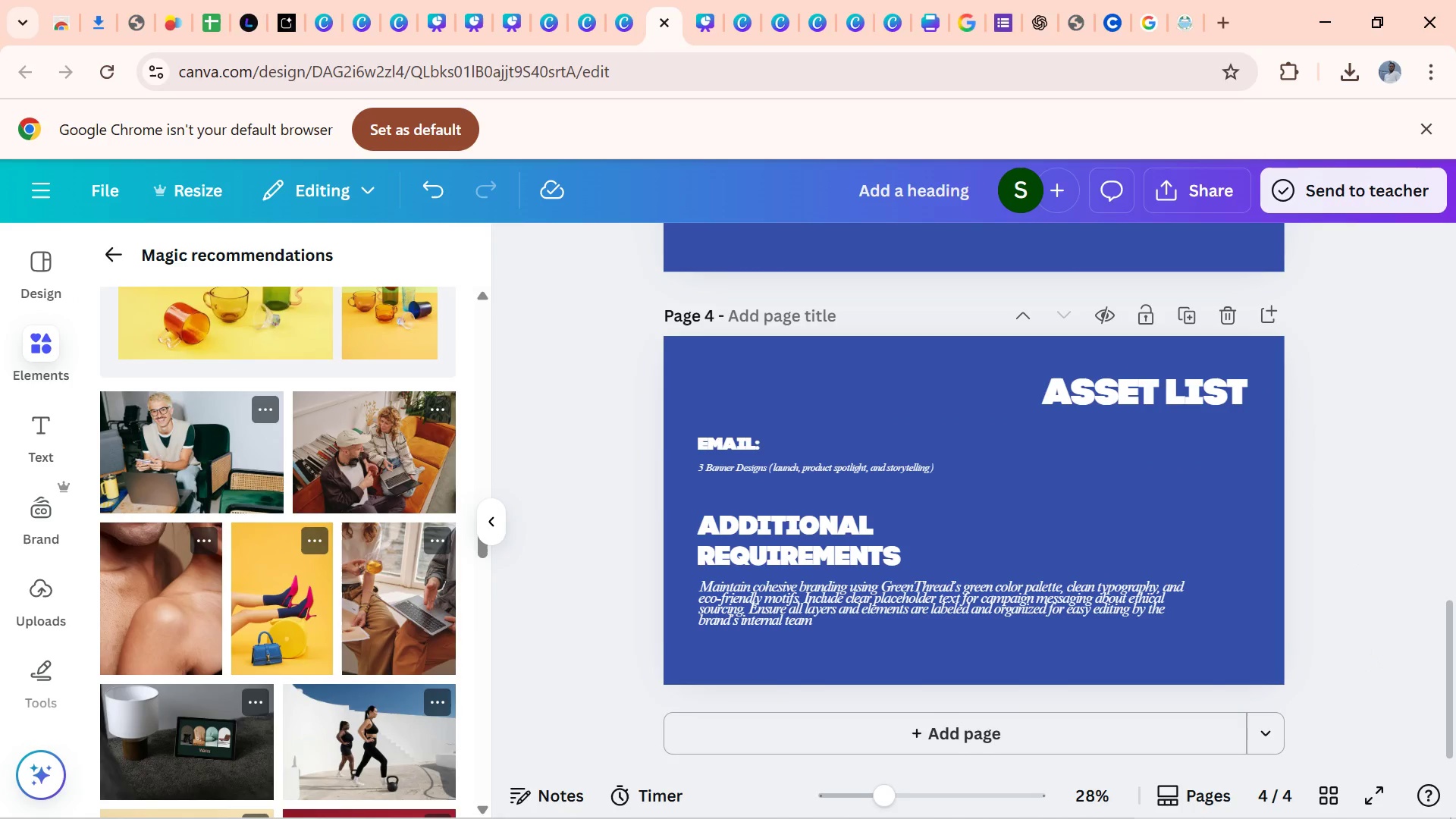 
left_click_drag(start_coordinate=[482, 549], to_coordinate=[494, 571])
 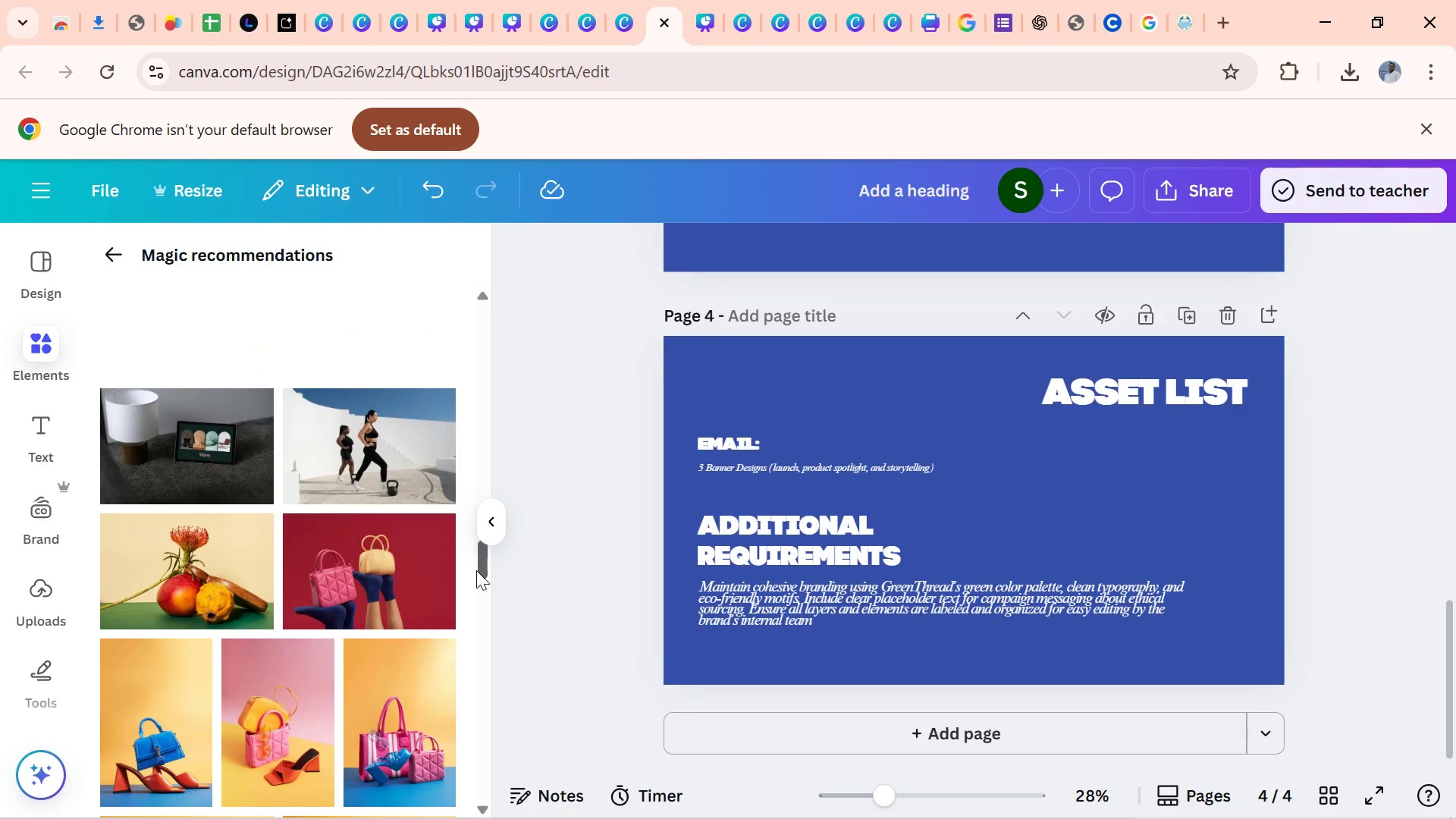 
wait(6.08)
 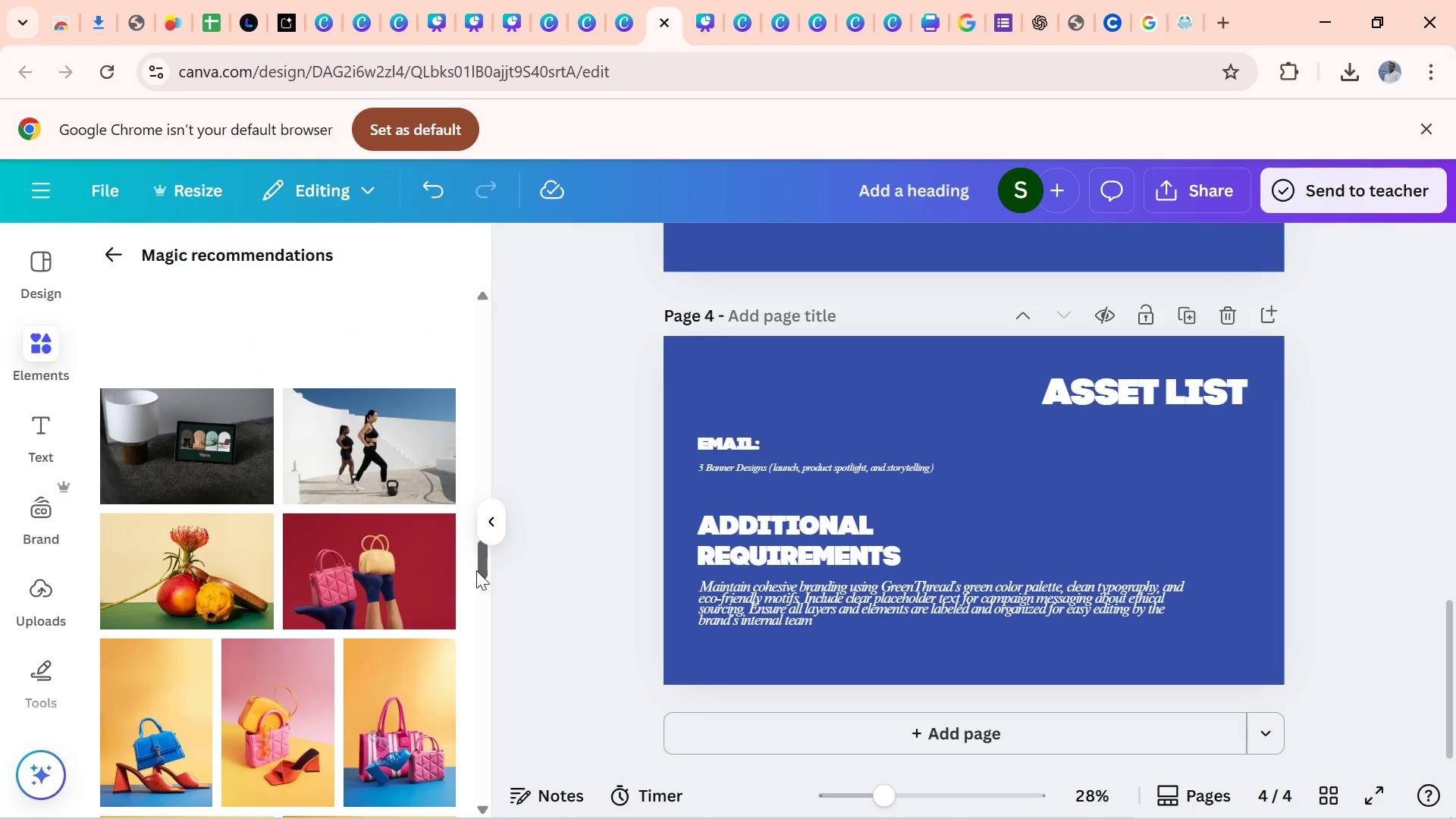 
left_click_drag(start_coordinate=[485, 571], to_coordinate=[493, 610])
 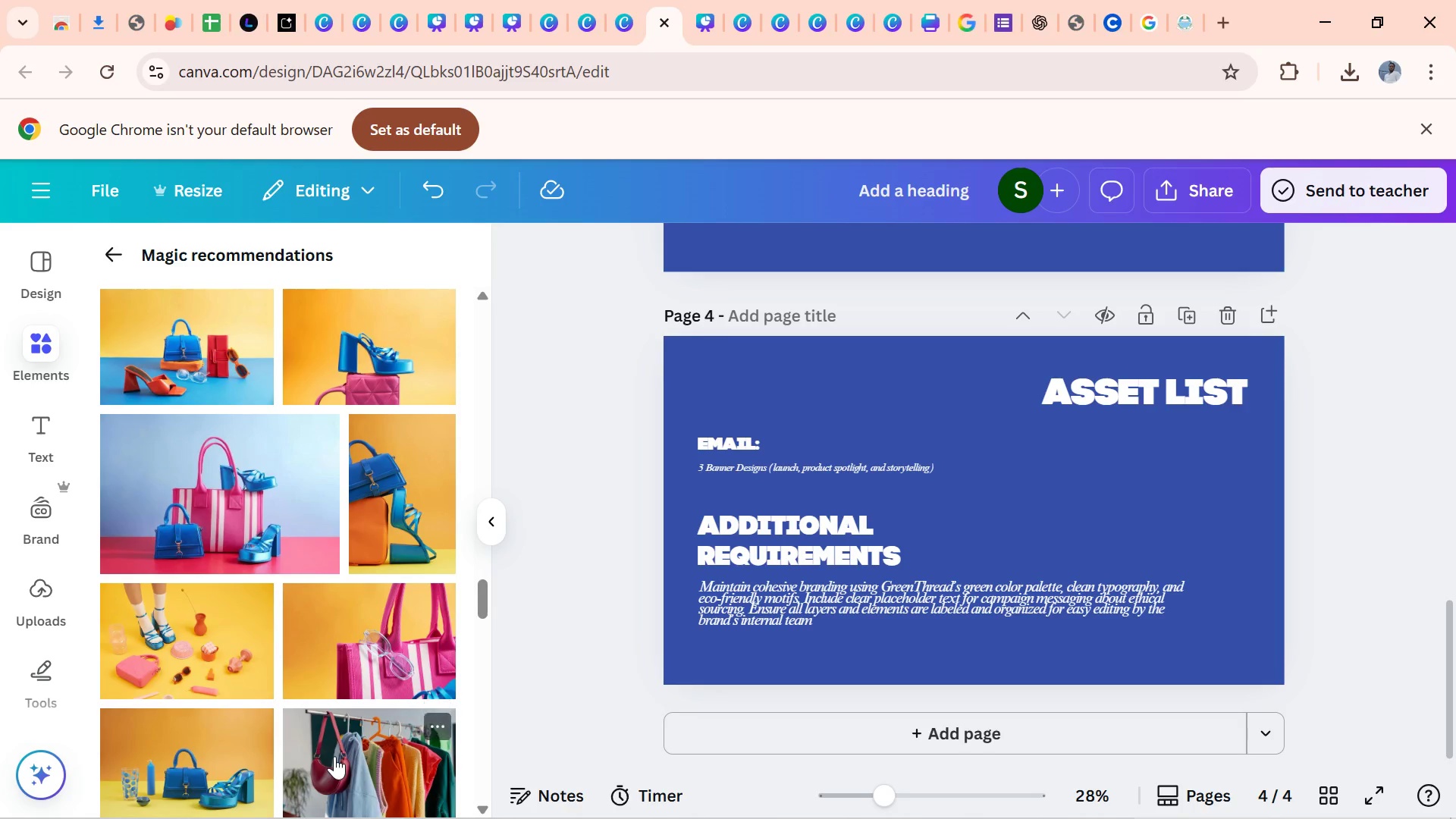 
left_click_drag(start_coordinate=[481, 601], to_coordinate=[532, 321])
 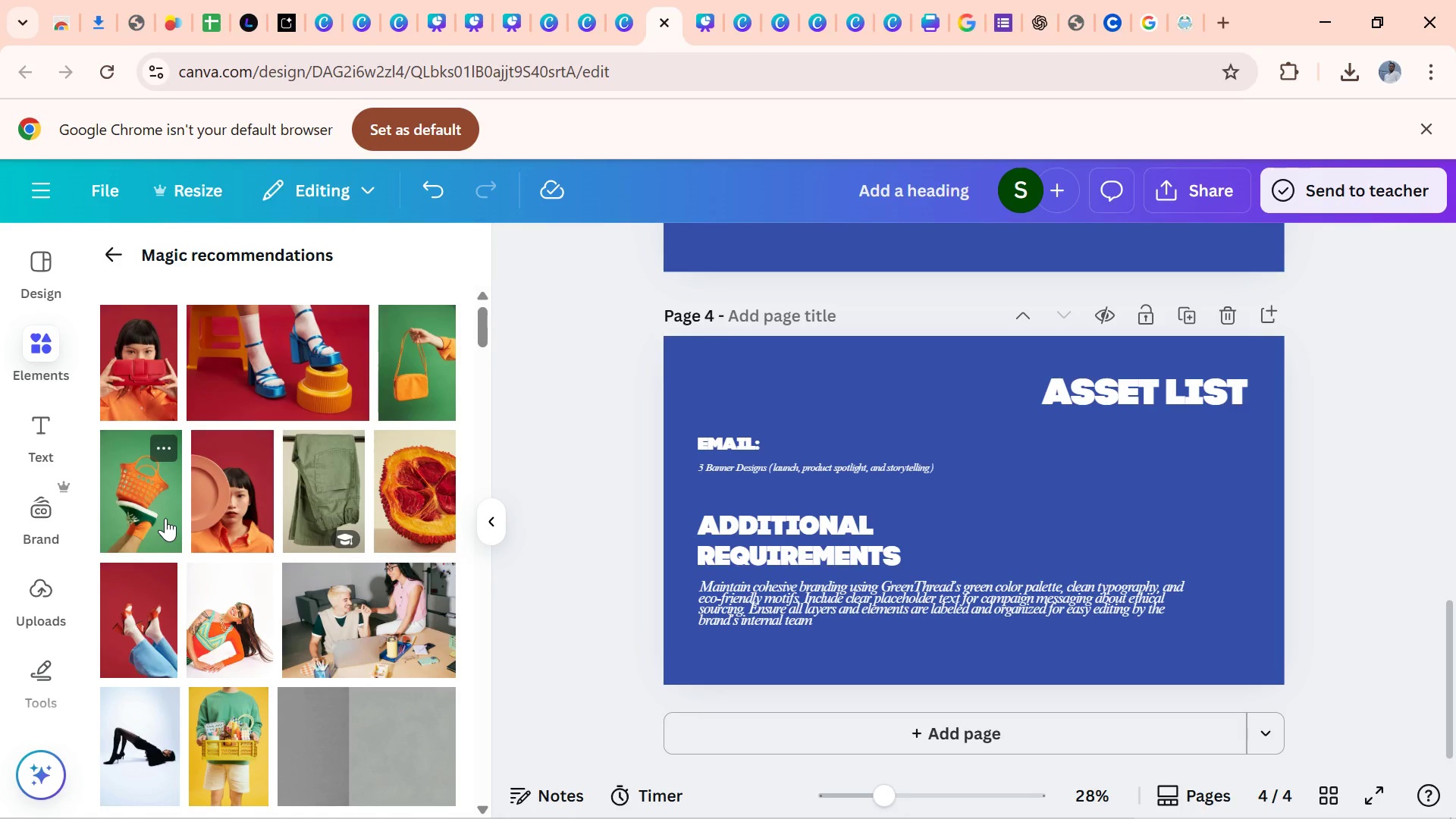 
left_click([165, 518])
 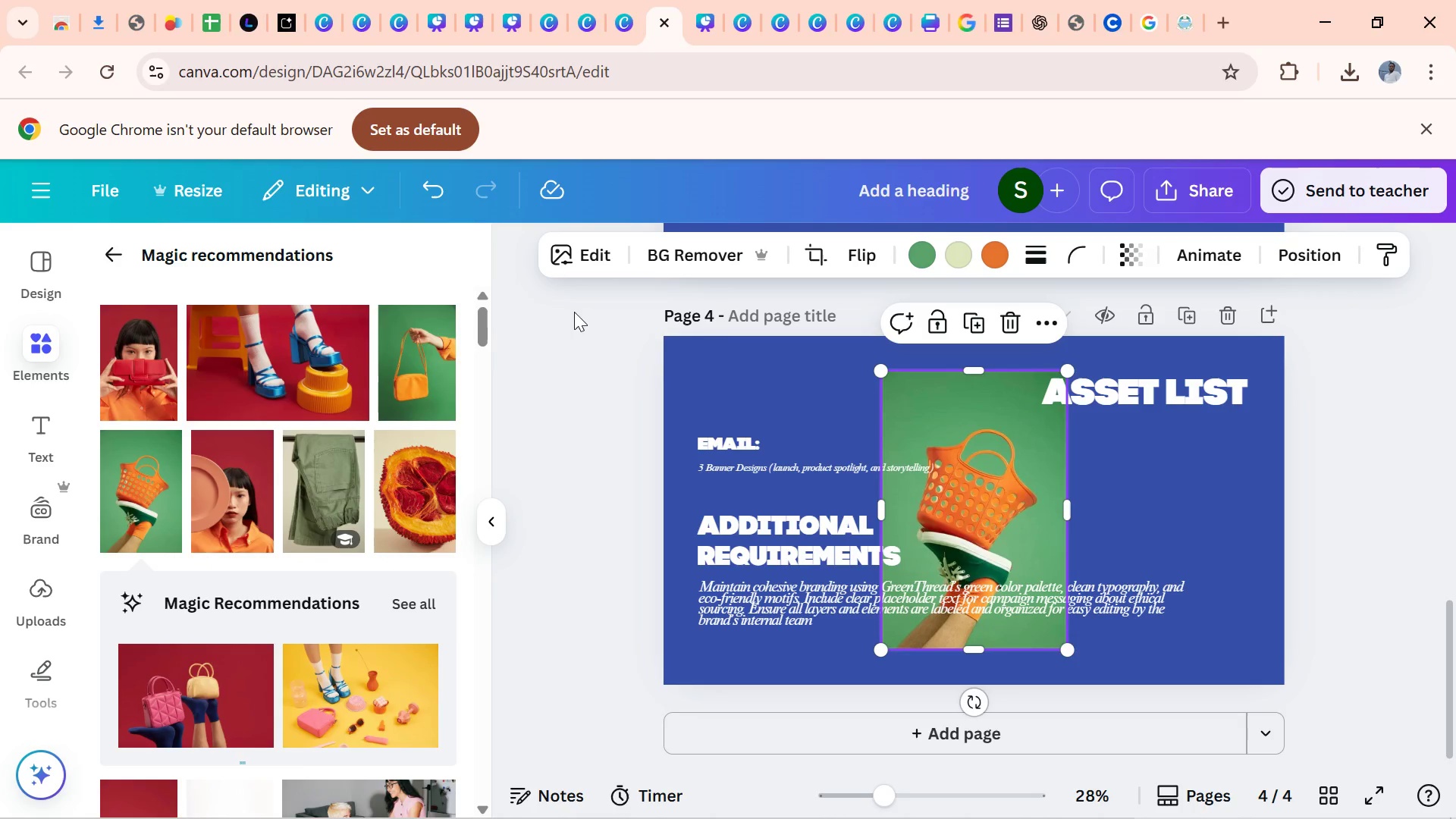 
left_click([696, 246])
 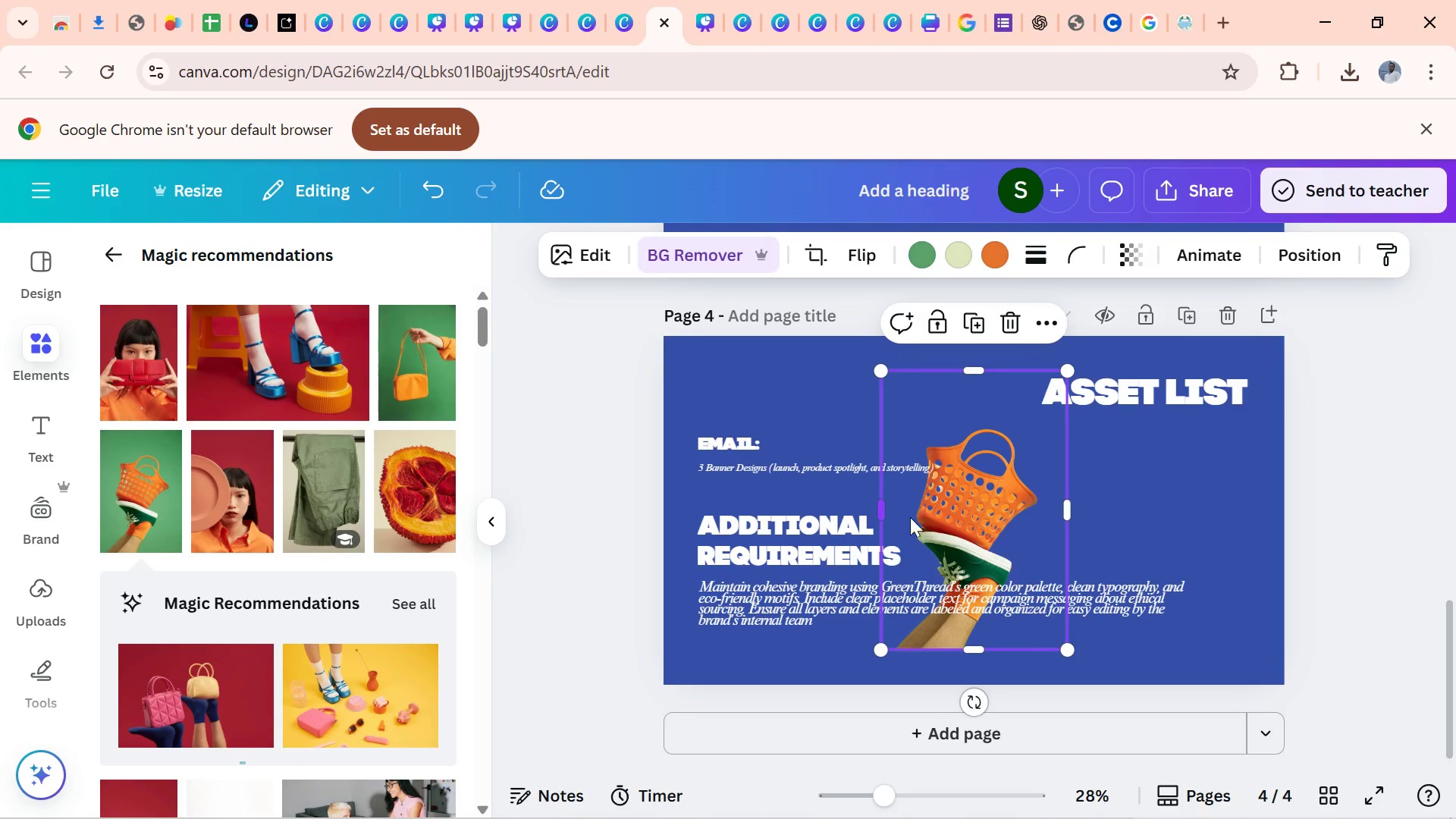 
left_click_drag(start_coordinate=[956, 522], to_coordinate=[1213, 516])
 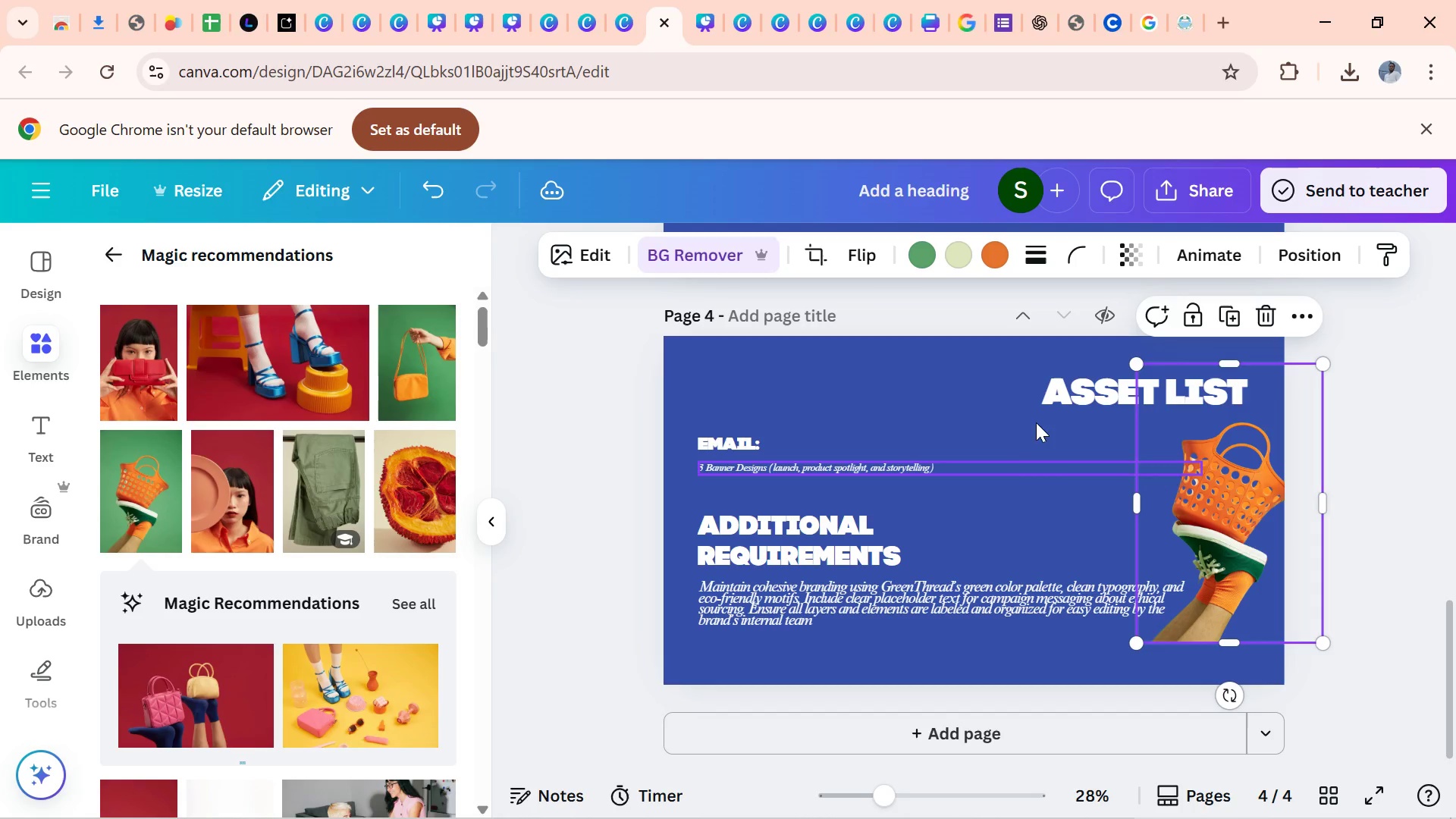 
mouse_move([884, 274])
 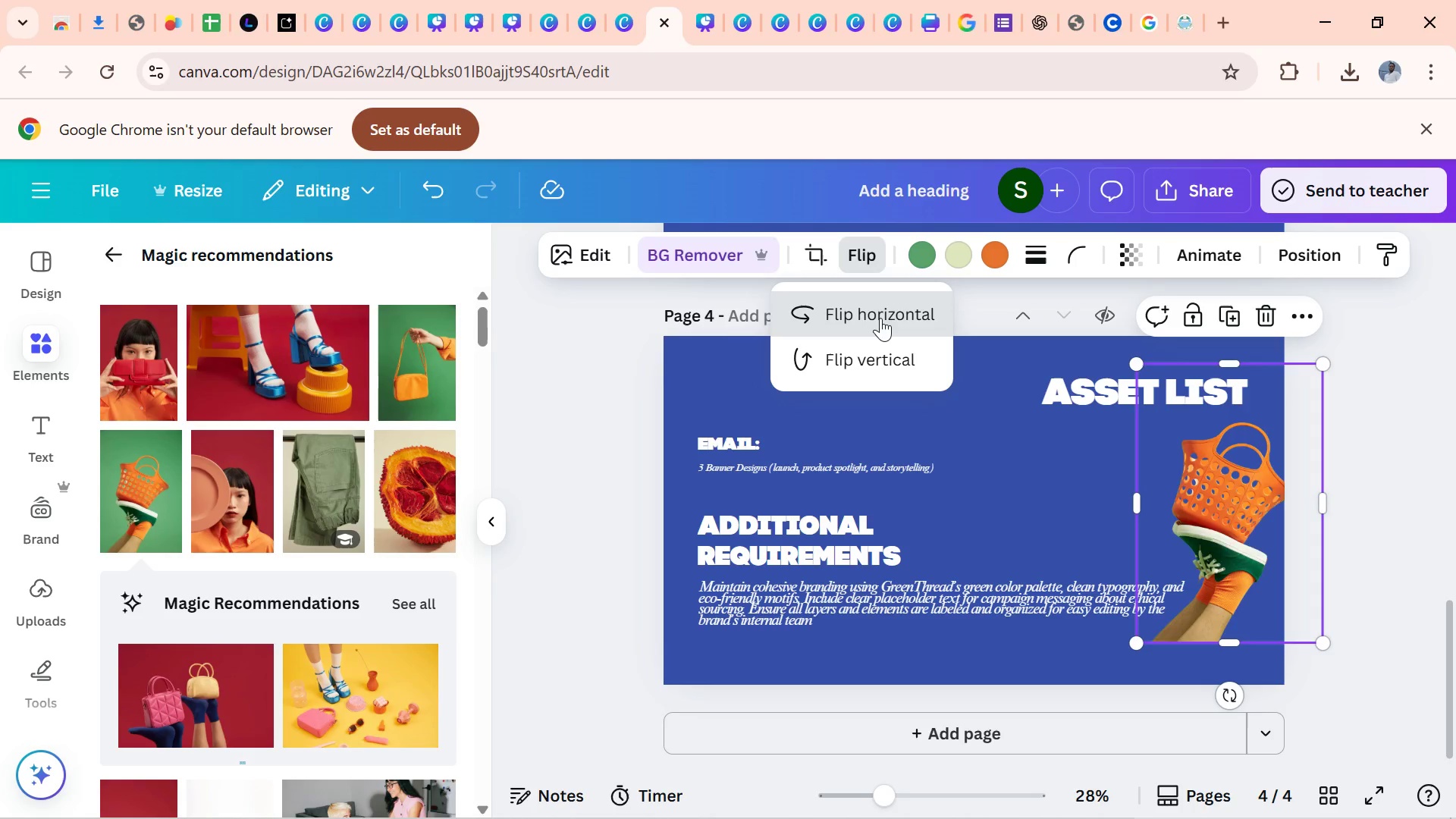 
left_click([880, 318])
 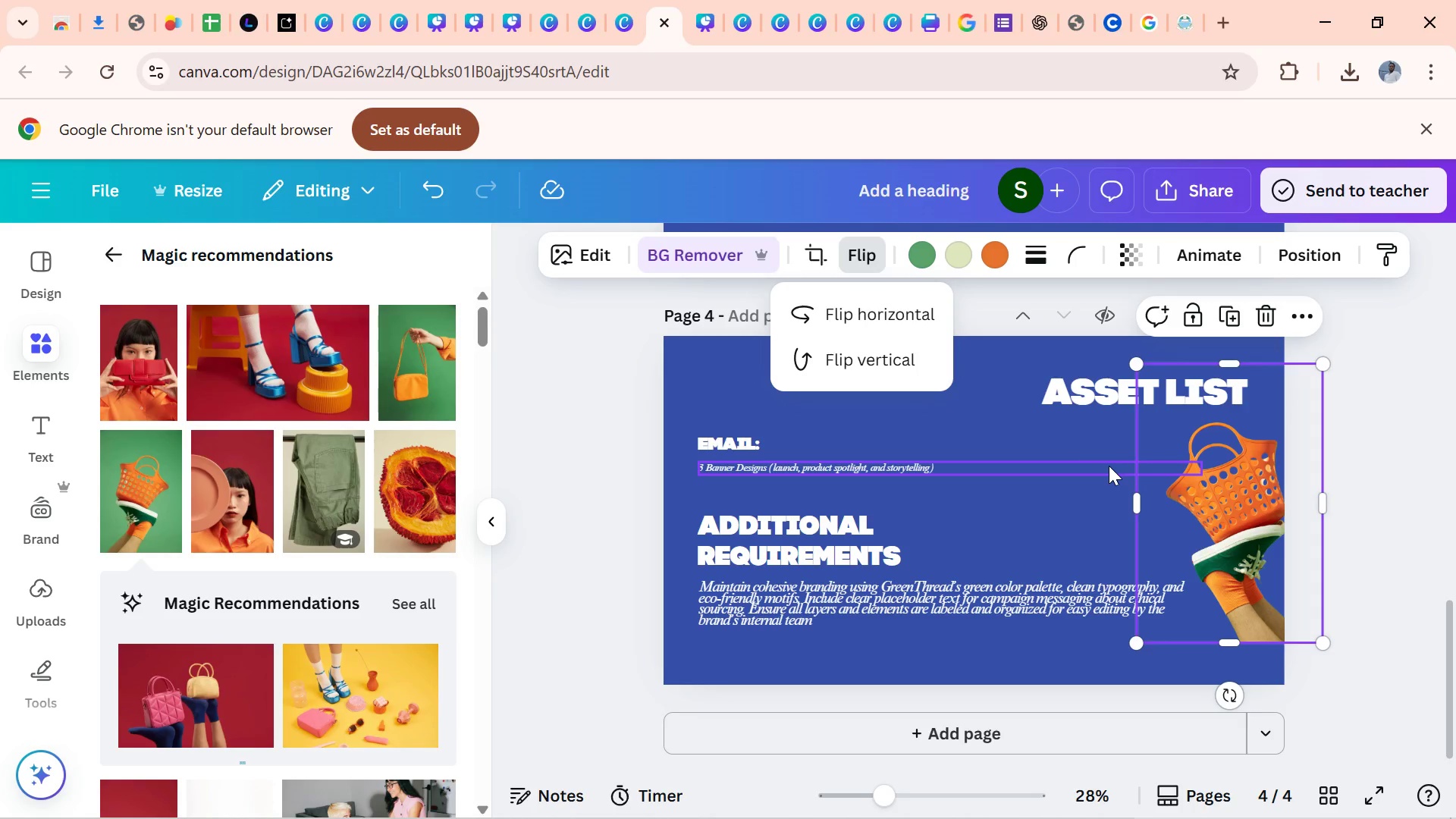 
left_click_drag(start_coordinate=[1109, 466], to_coordinate=[1112, 510])
 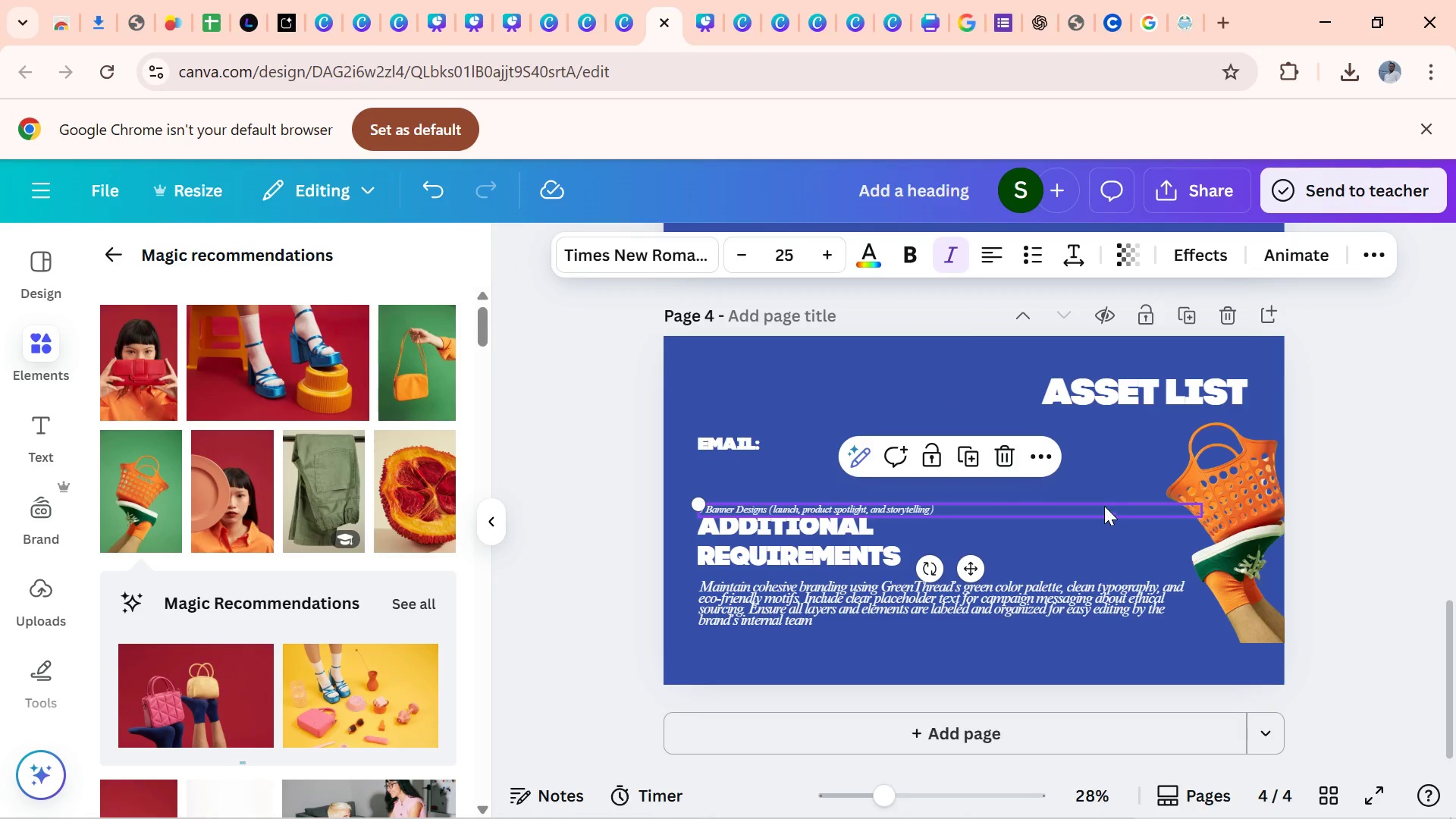 
key(Control+Z)
 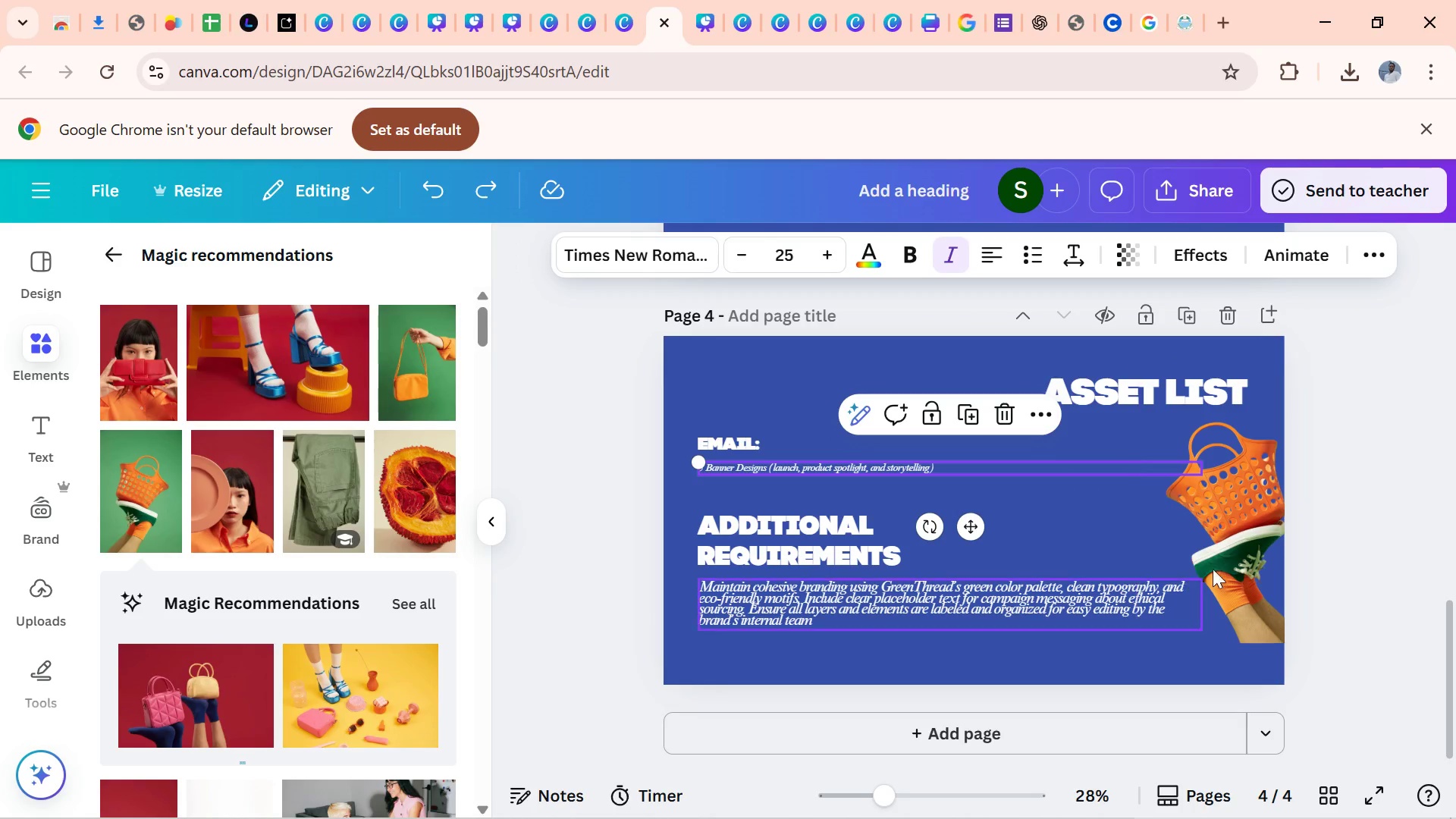 
left_click_drag(start_coordinate=[1238, 543], to_coordinate=[1199, 580])
 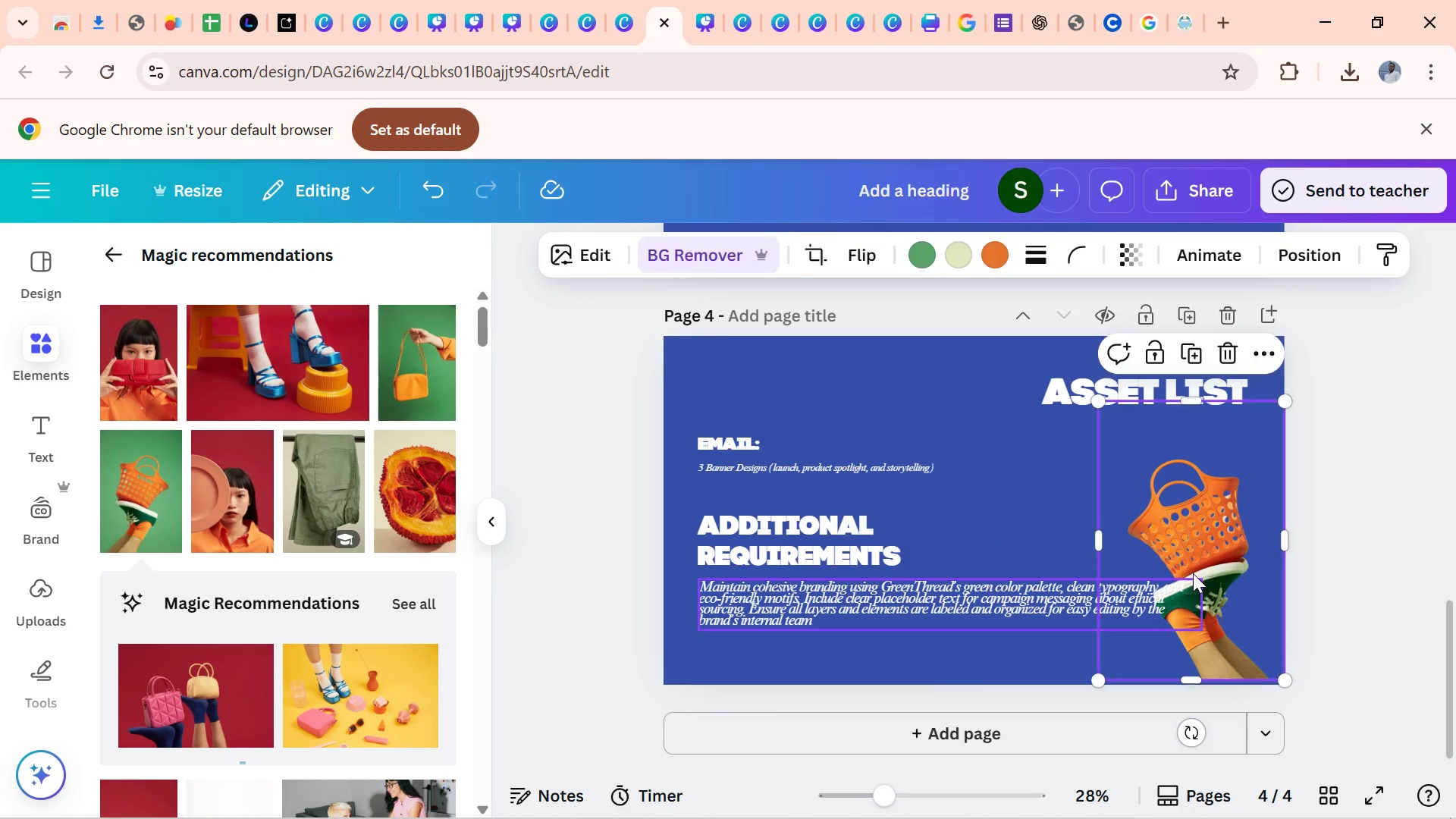 
left_click([1199, 580])
 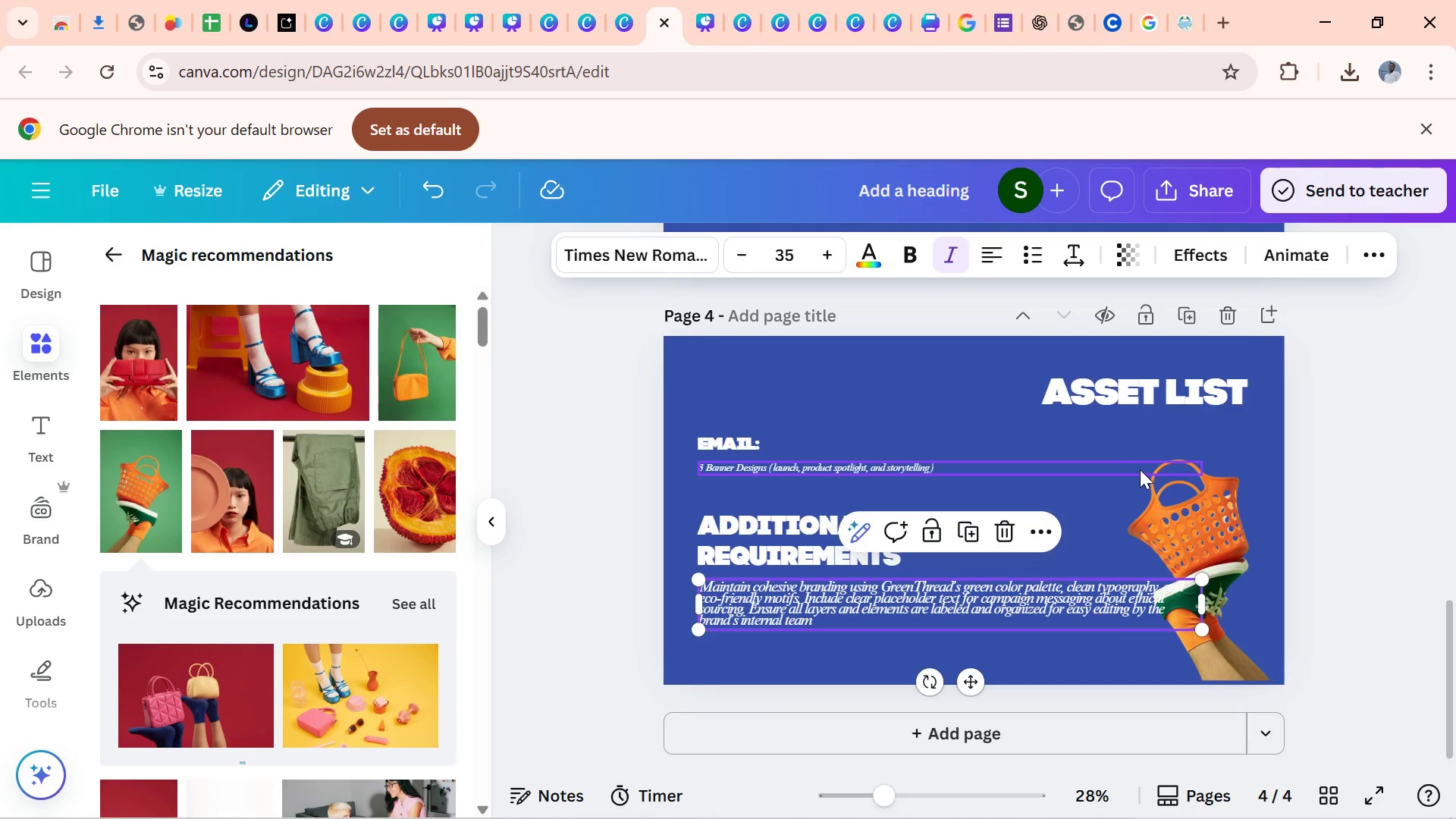 
left_click([1140, 469])
 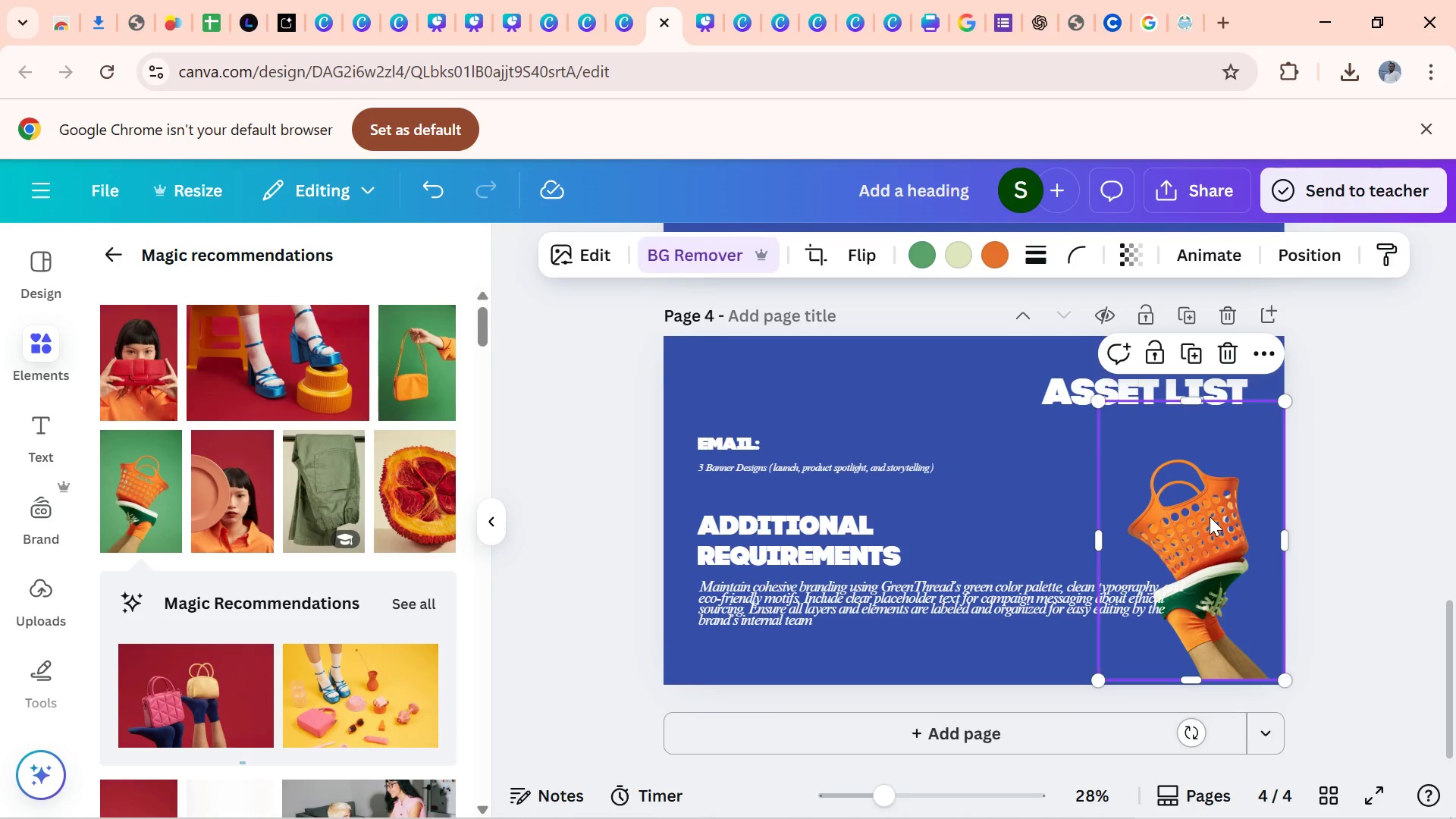 
left_click([1210, 516])
 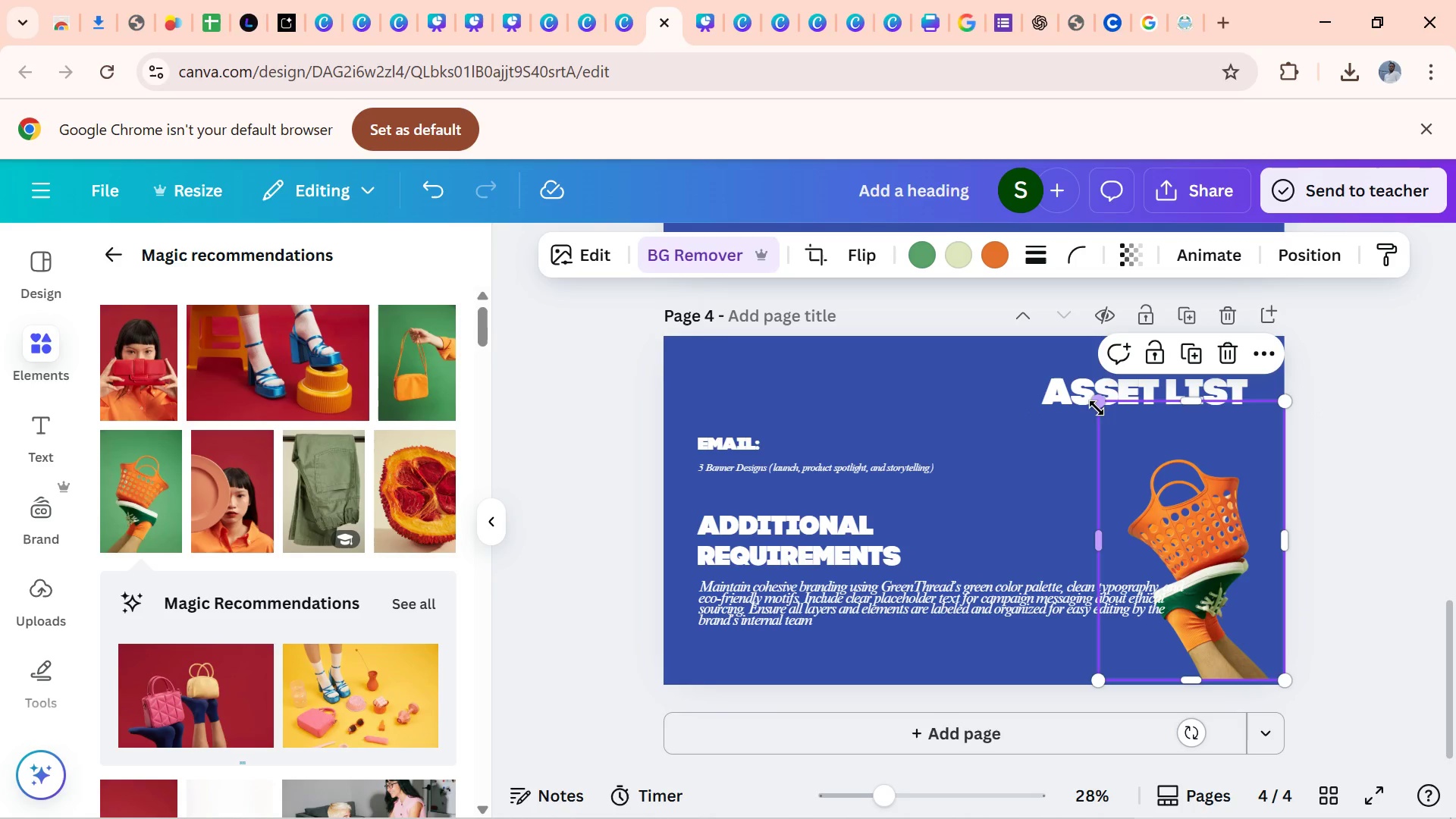 
left_click_drag(start_coordinate=[1097, 403], to_coordinate=[1005, 354])
 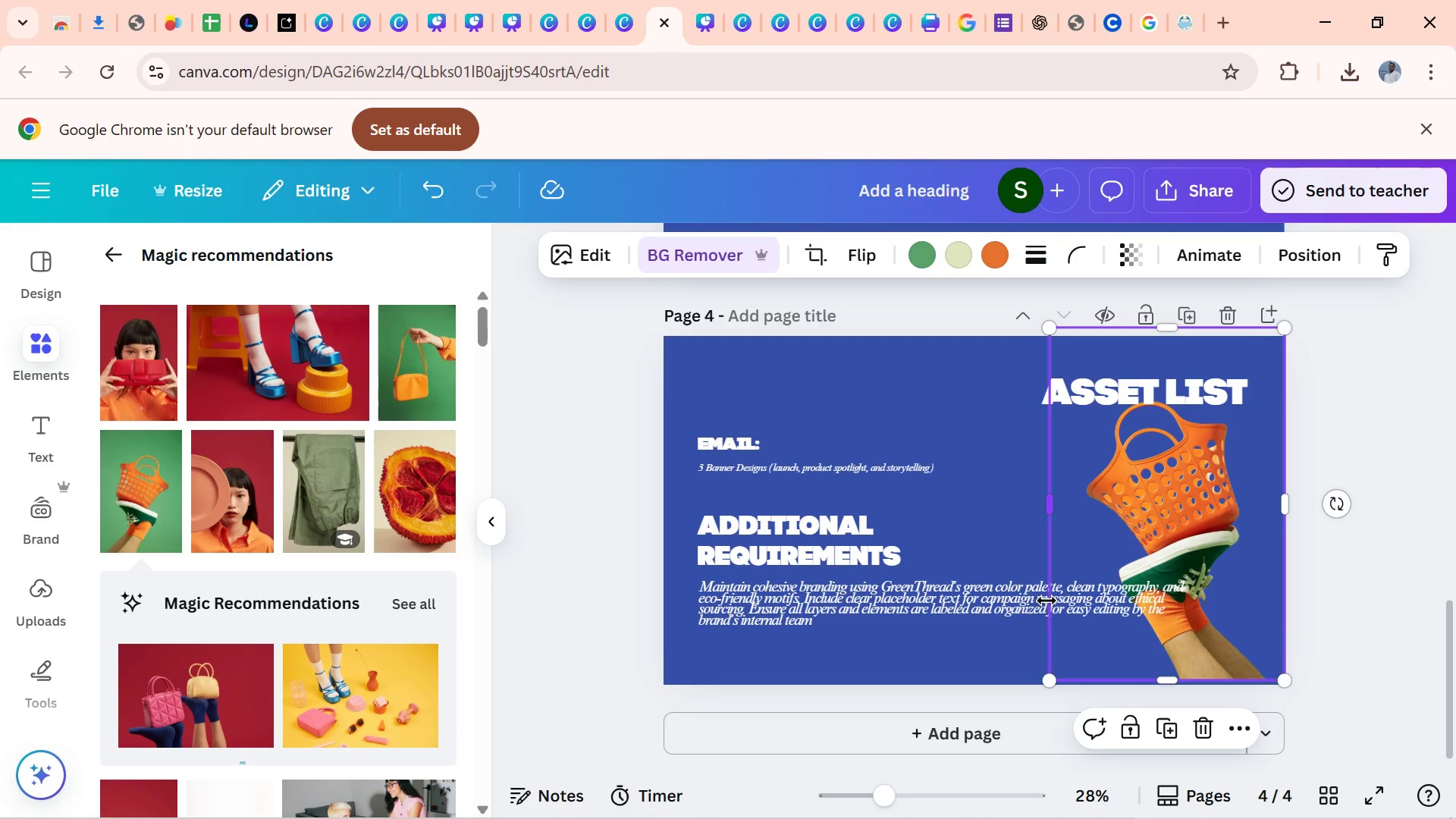 
left_click([1043, 609])
 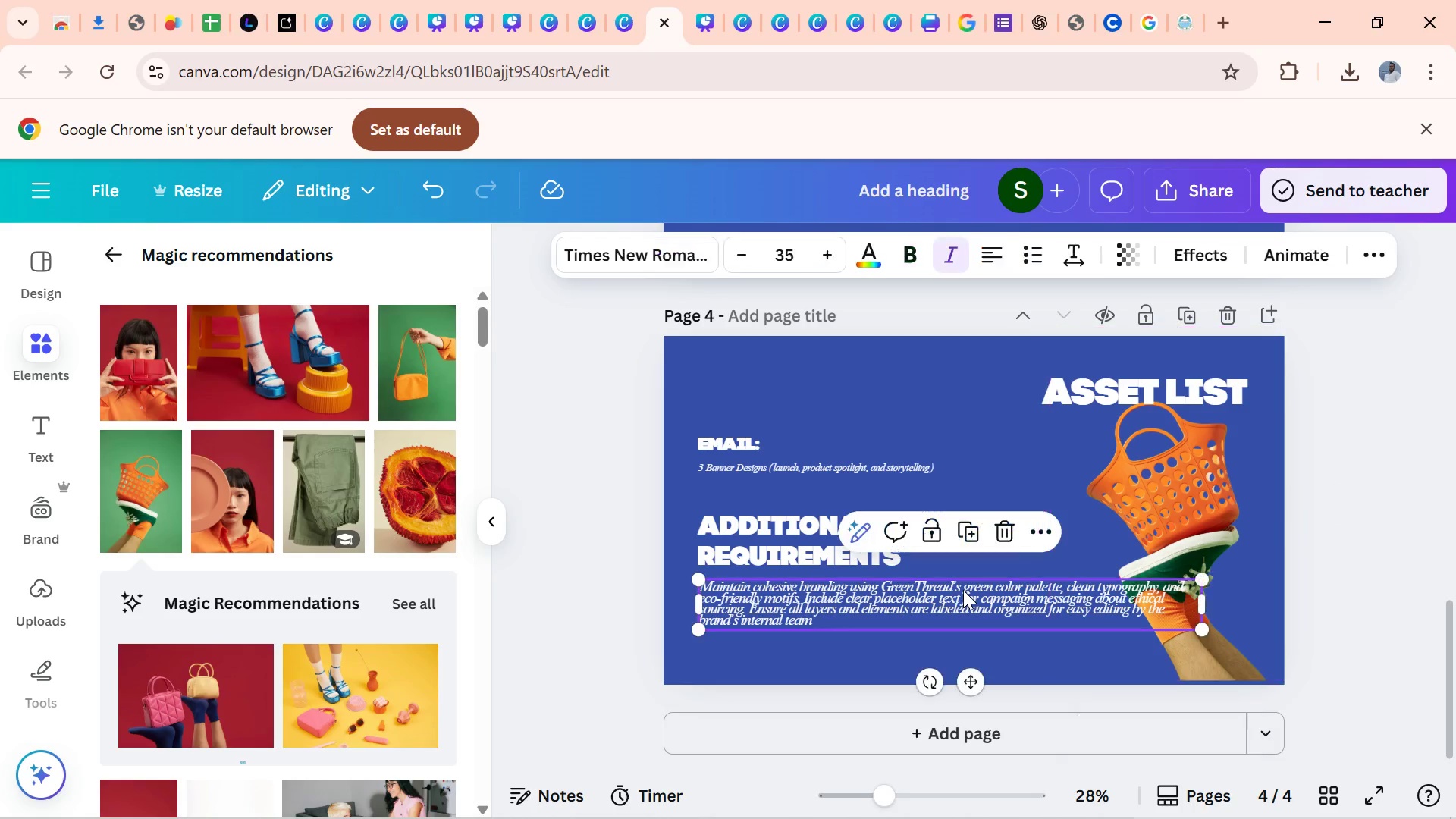 
left_click([963, 590])
 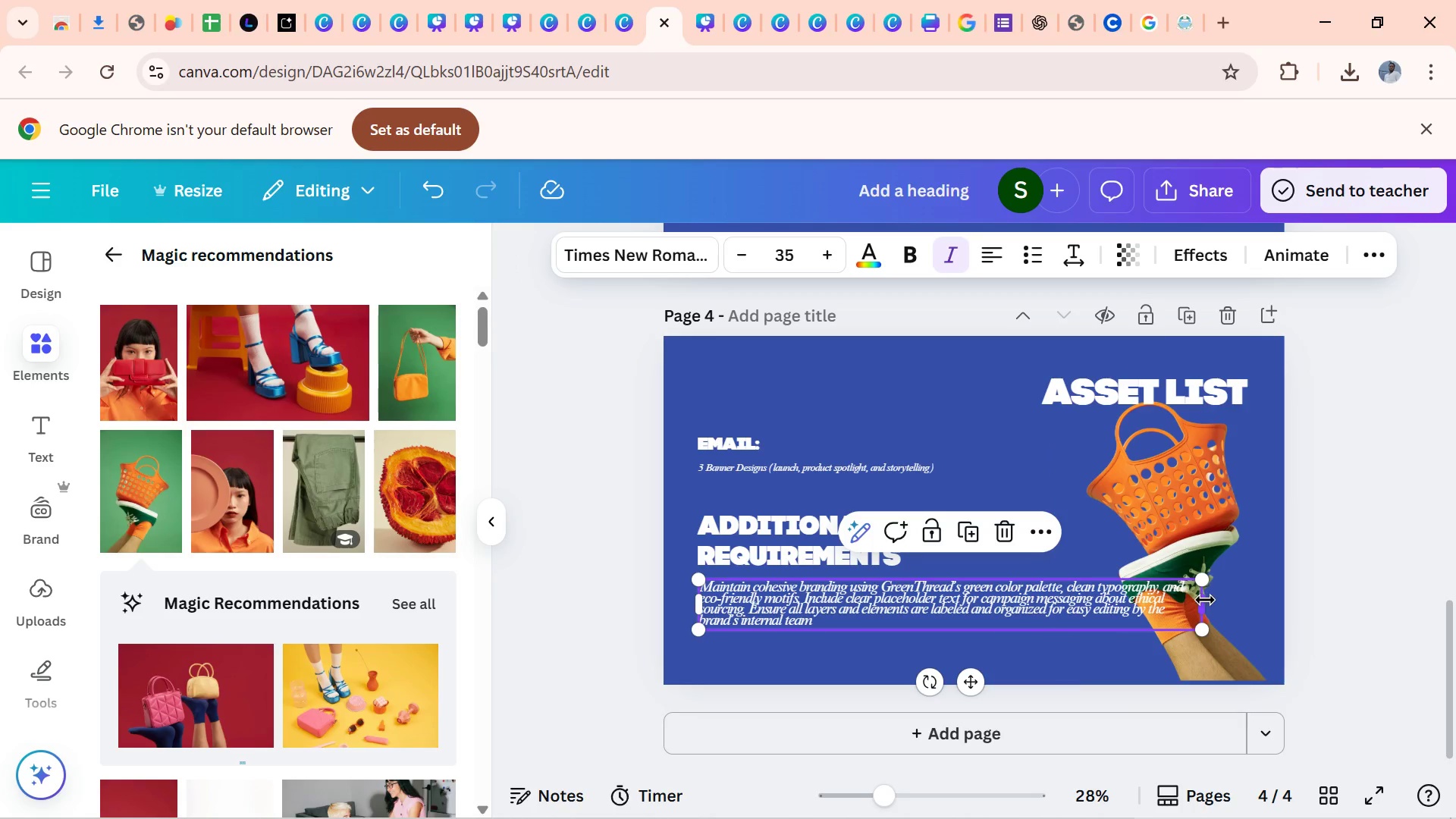 
left_click_drag(start_coordinate=[1203, 600], to_coordinate=[1086, 626])
 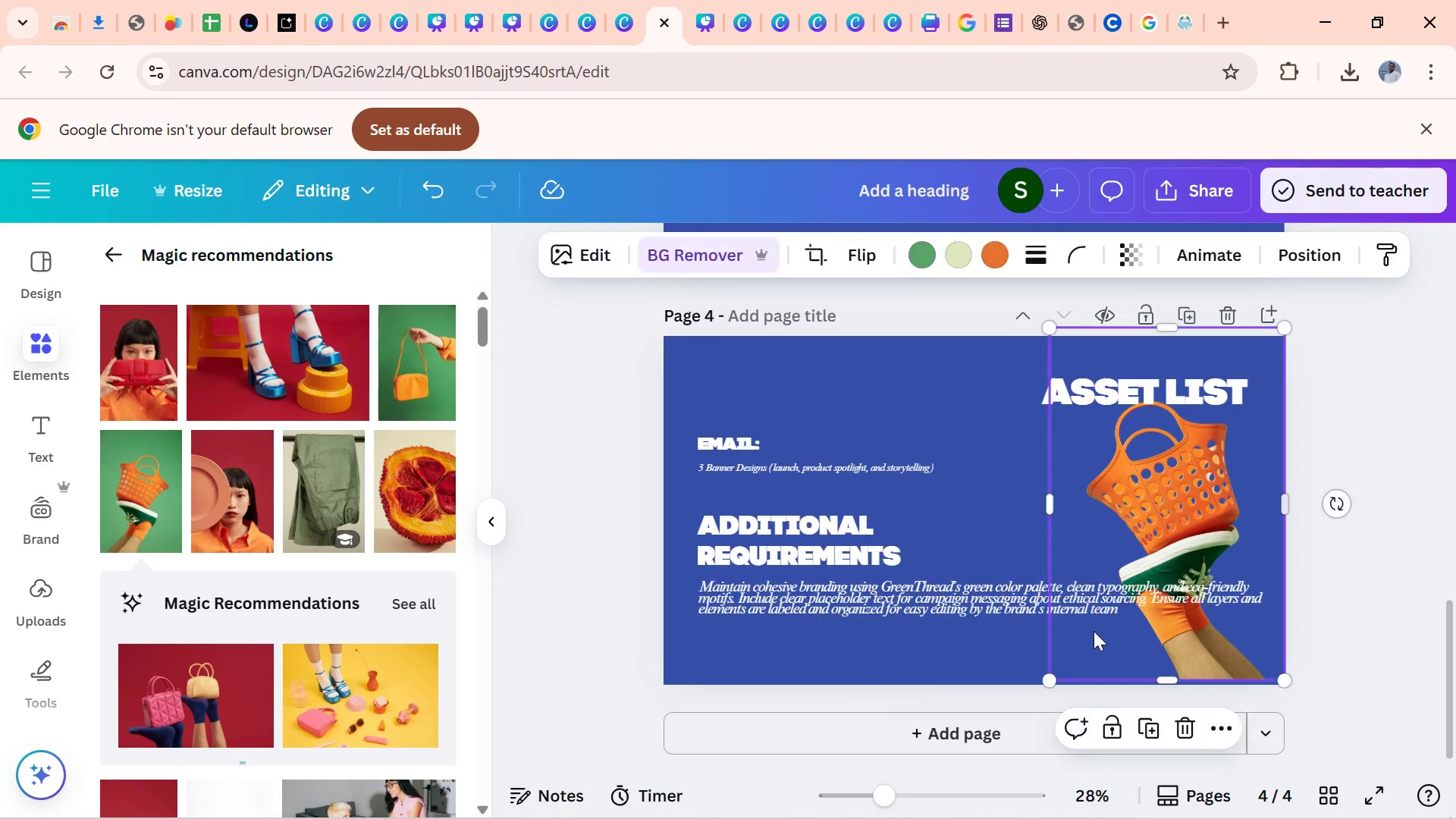 
double_click([1090, 629])
 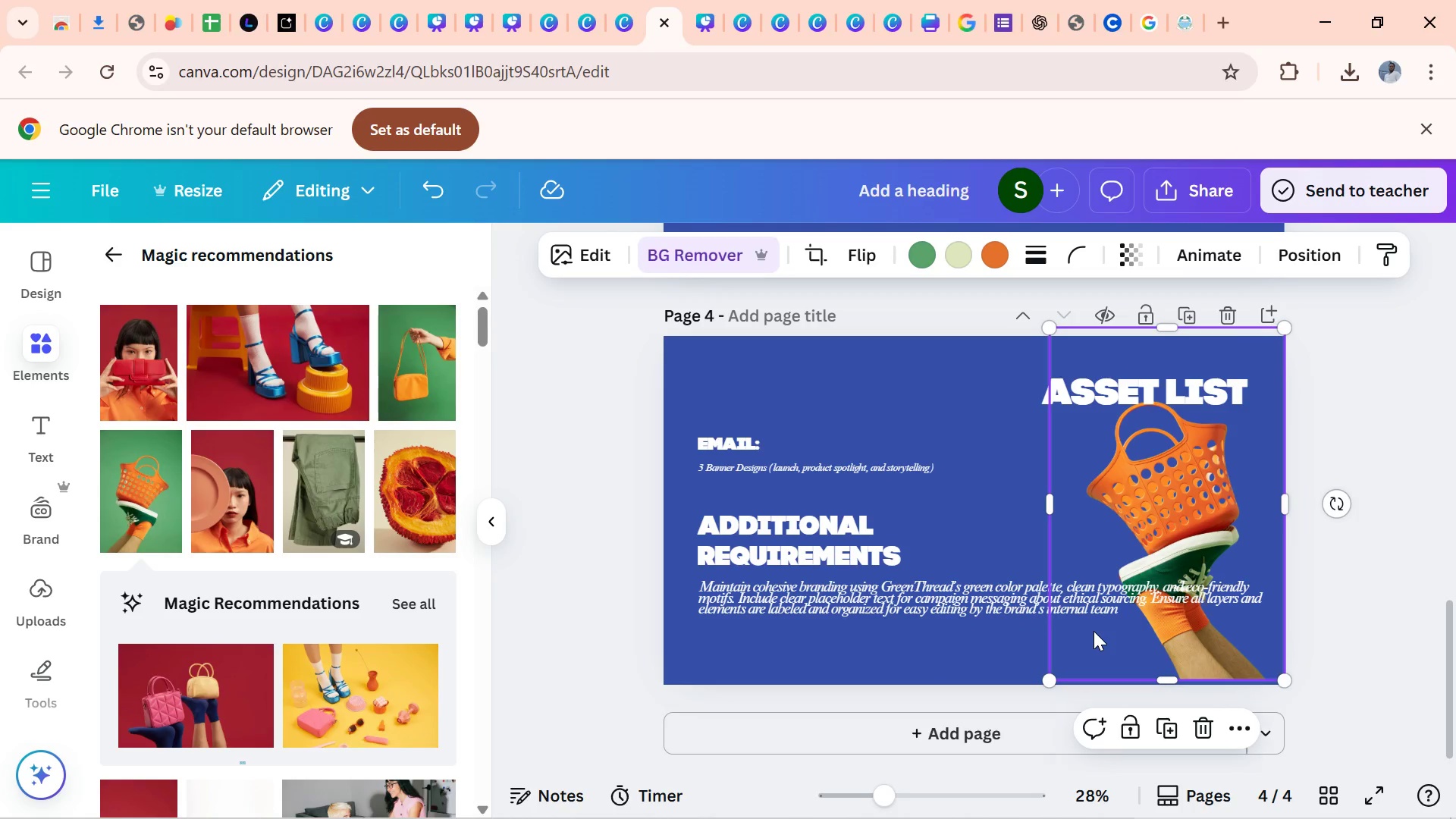 
triple_click([1090, 629])
 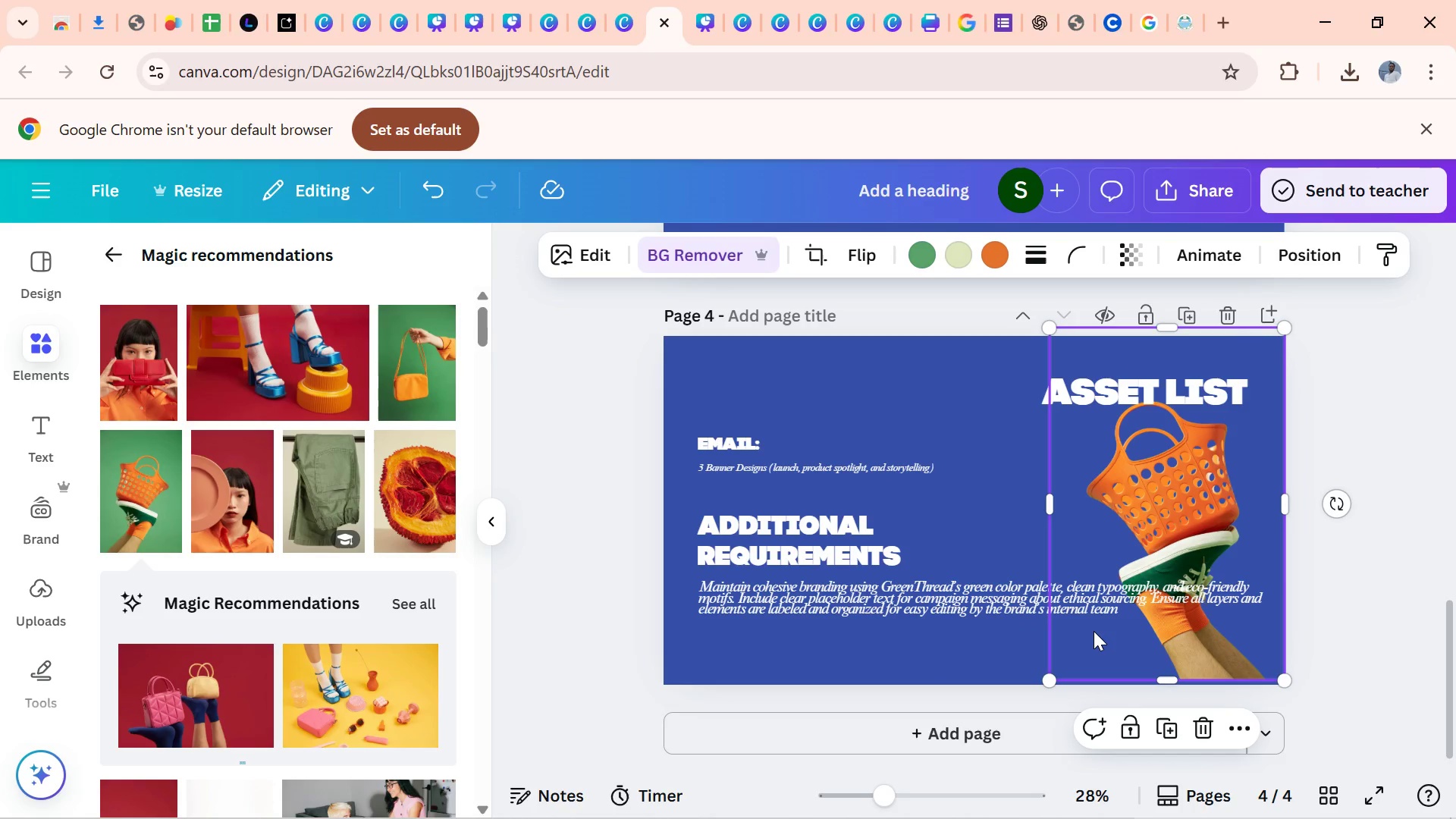 
triple_click([1094, 631])
 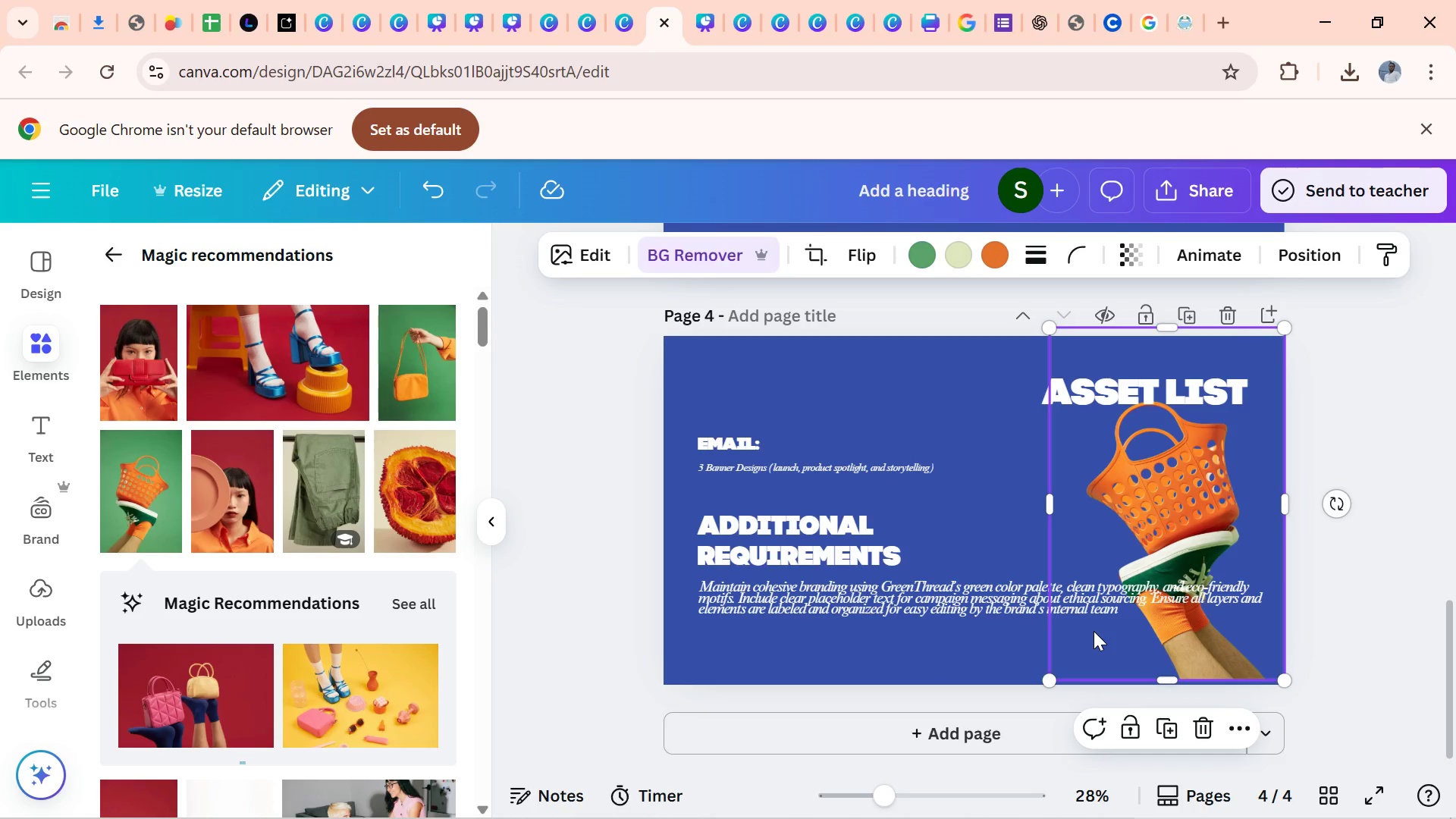 
left_click_drag(start_coordinate=[1094, 631], to_coordinate=[1072, 629])
 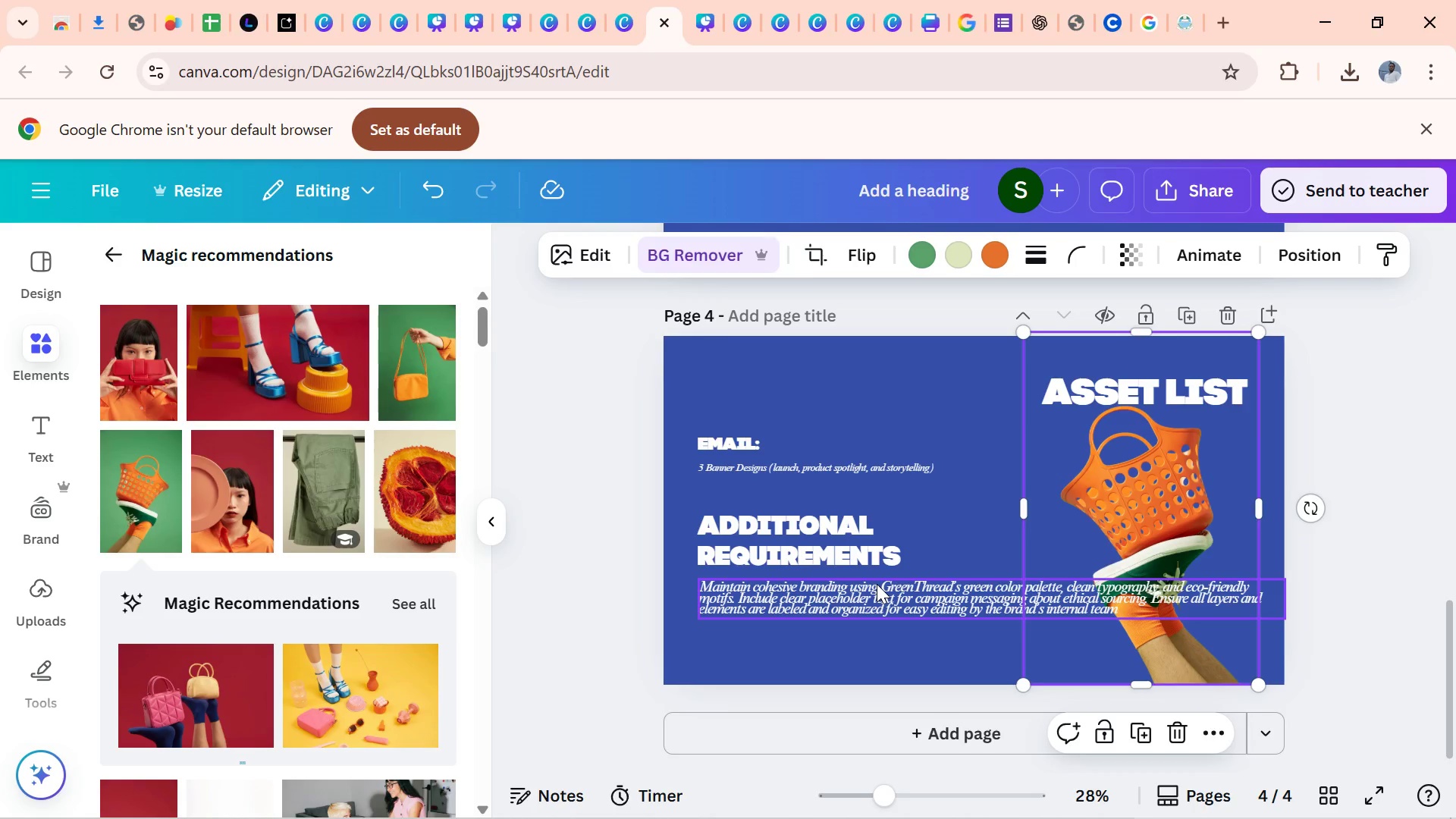 
left_click([877, 584])
 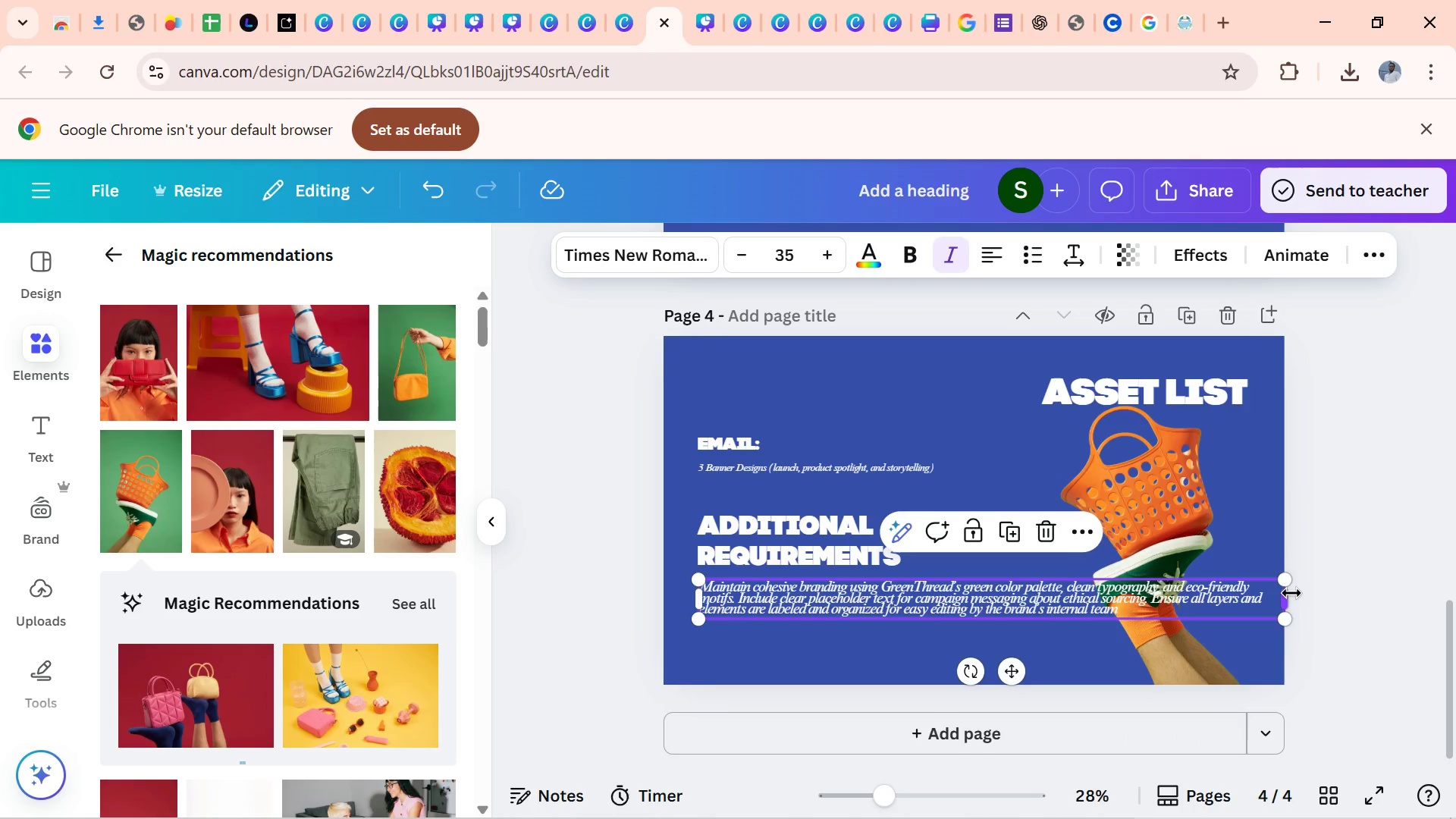 
left_click_drag(start_coordinate=[1294, 595], to_coordinate=[1070, 629])
 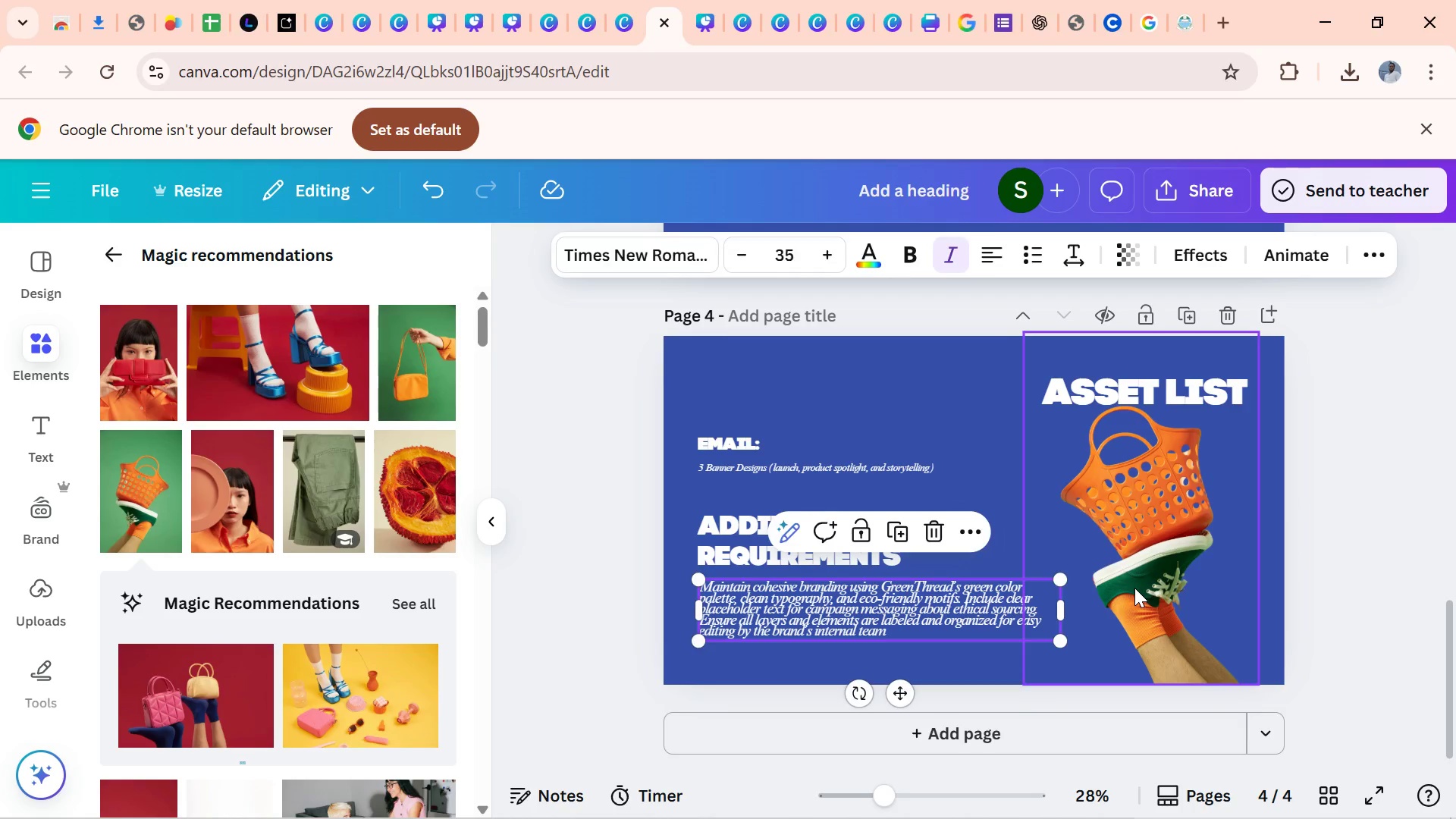 
left_click_drag(start_coordinate=[1134, 588], to_coordinate=[1161, 589])
 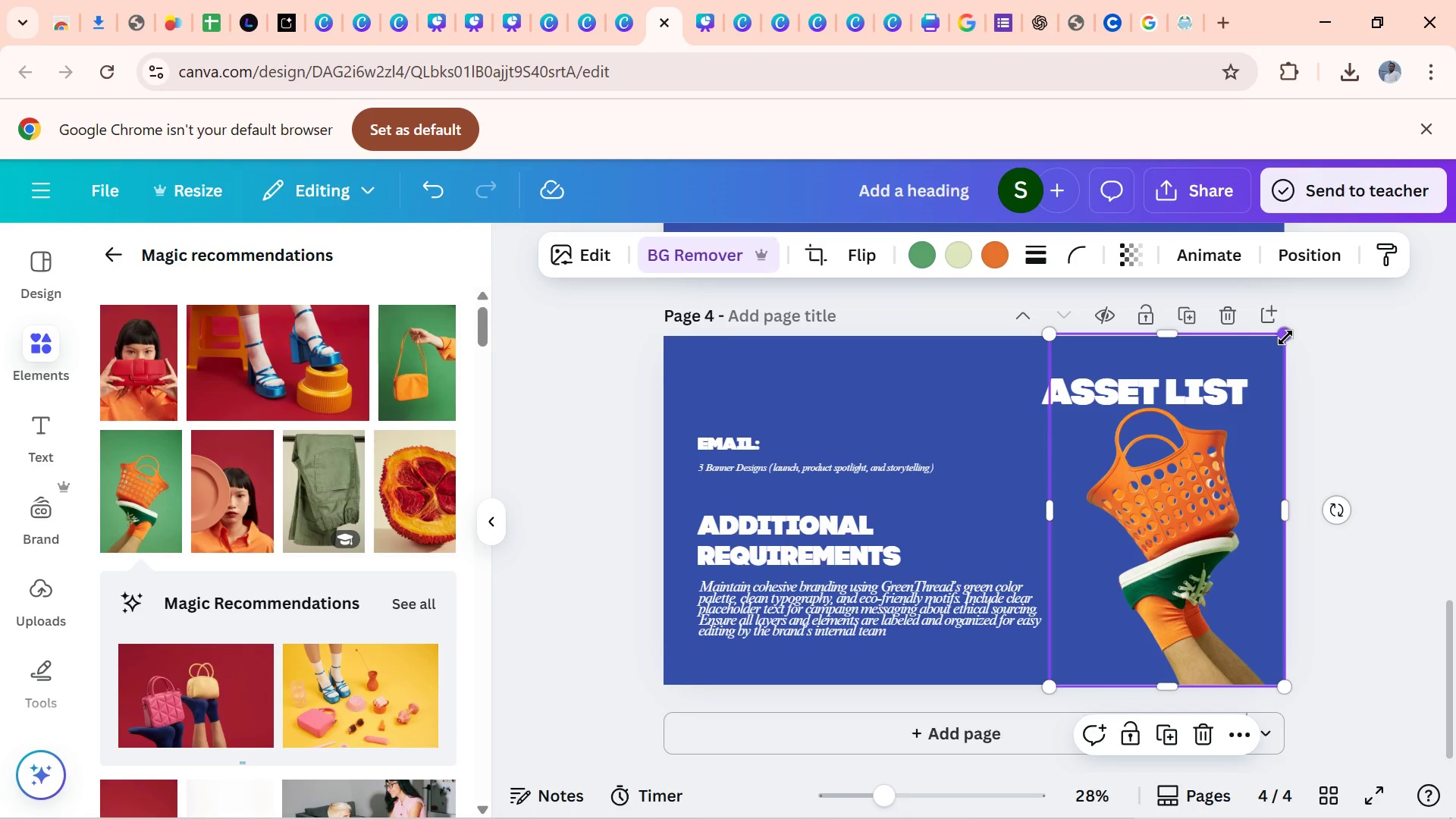 
left_click_drag(start_coordinate=[1285, 337], to_coordinate=[1294, 317])
 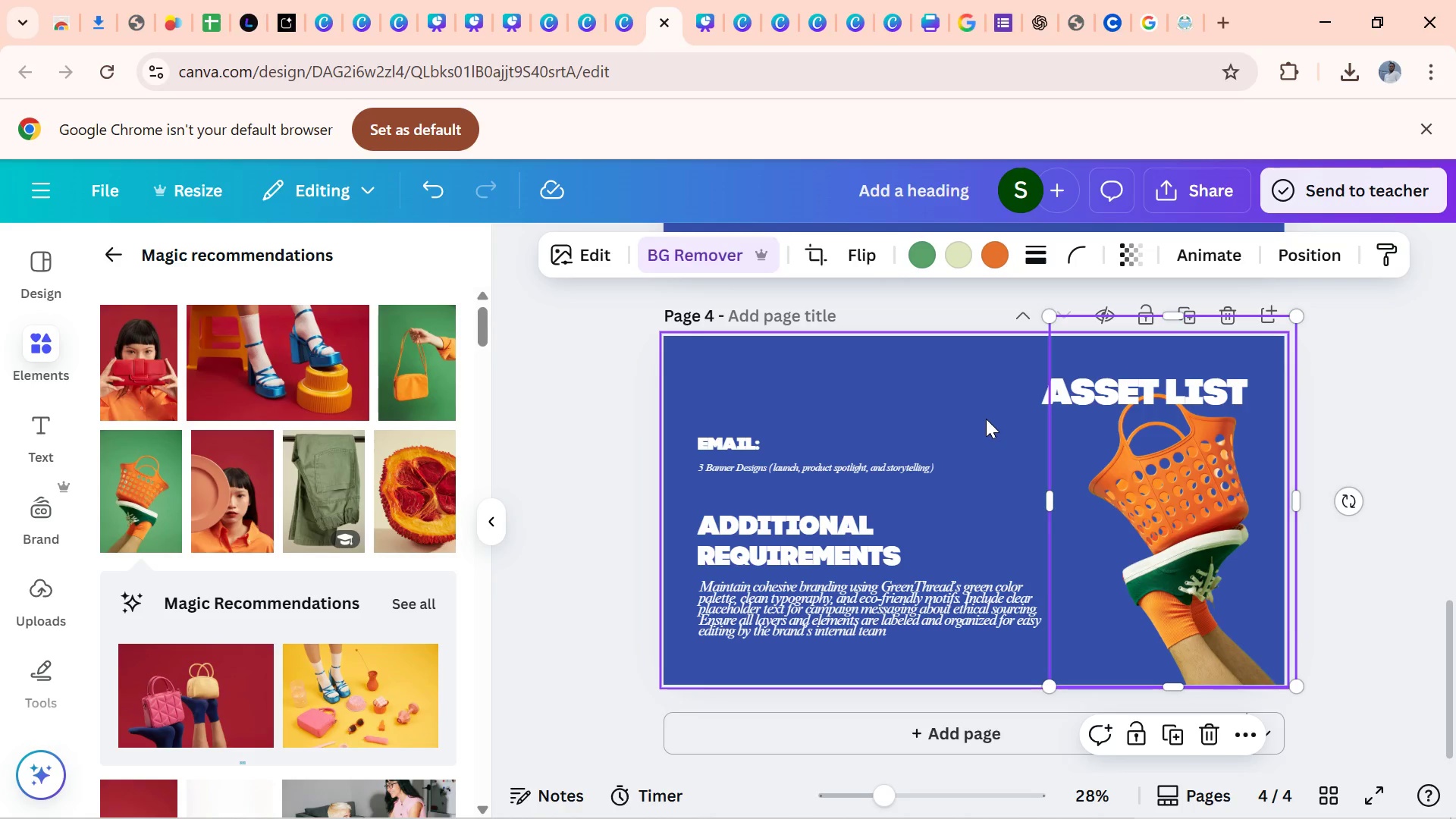 
left_click([986, 419])
 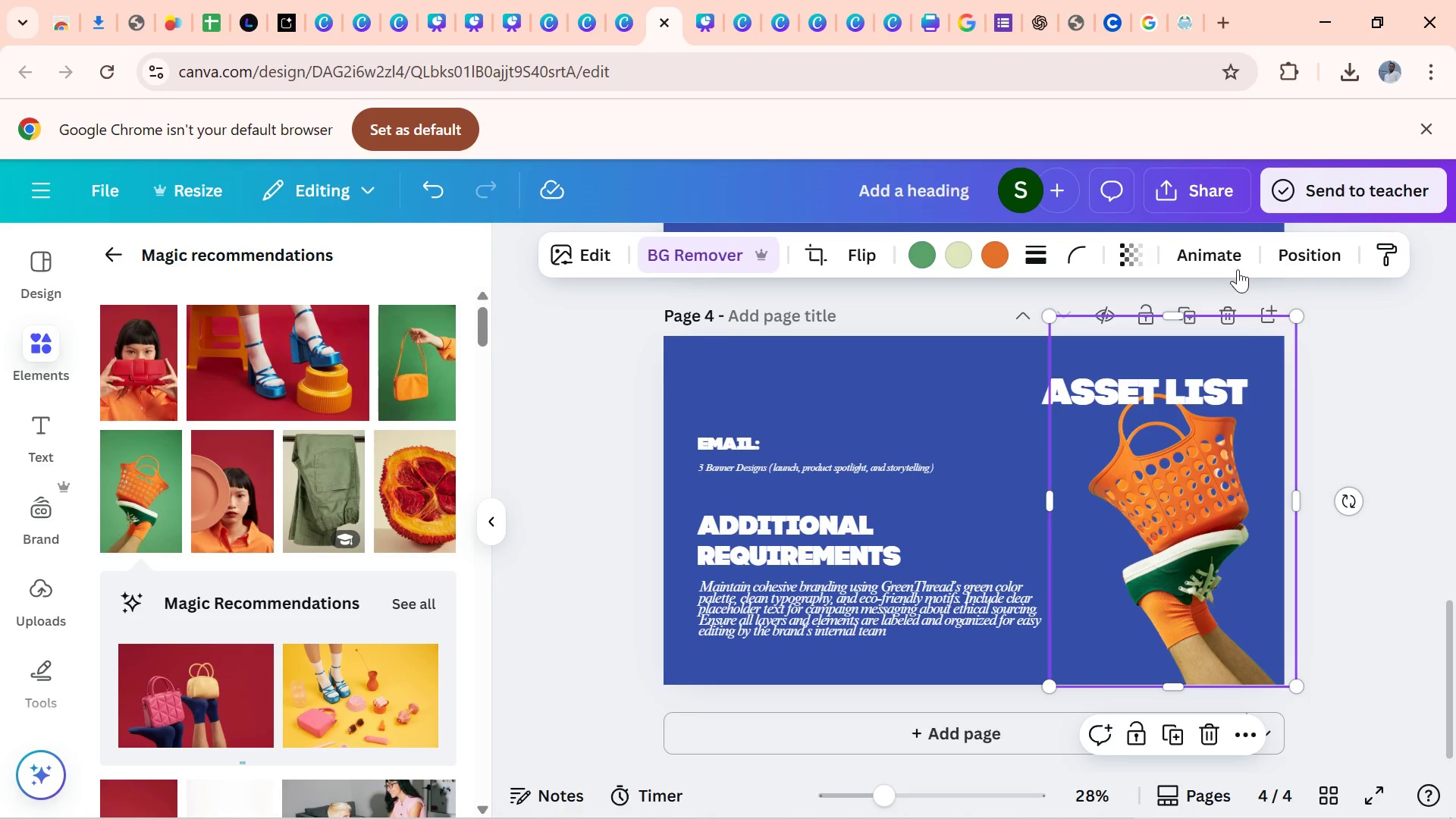 
left_click([1294, 257])
 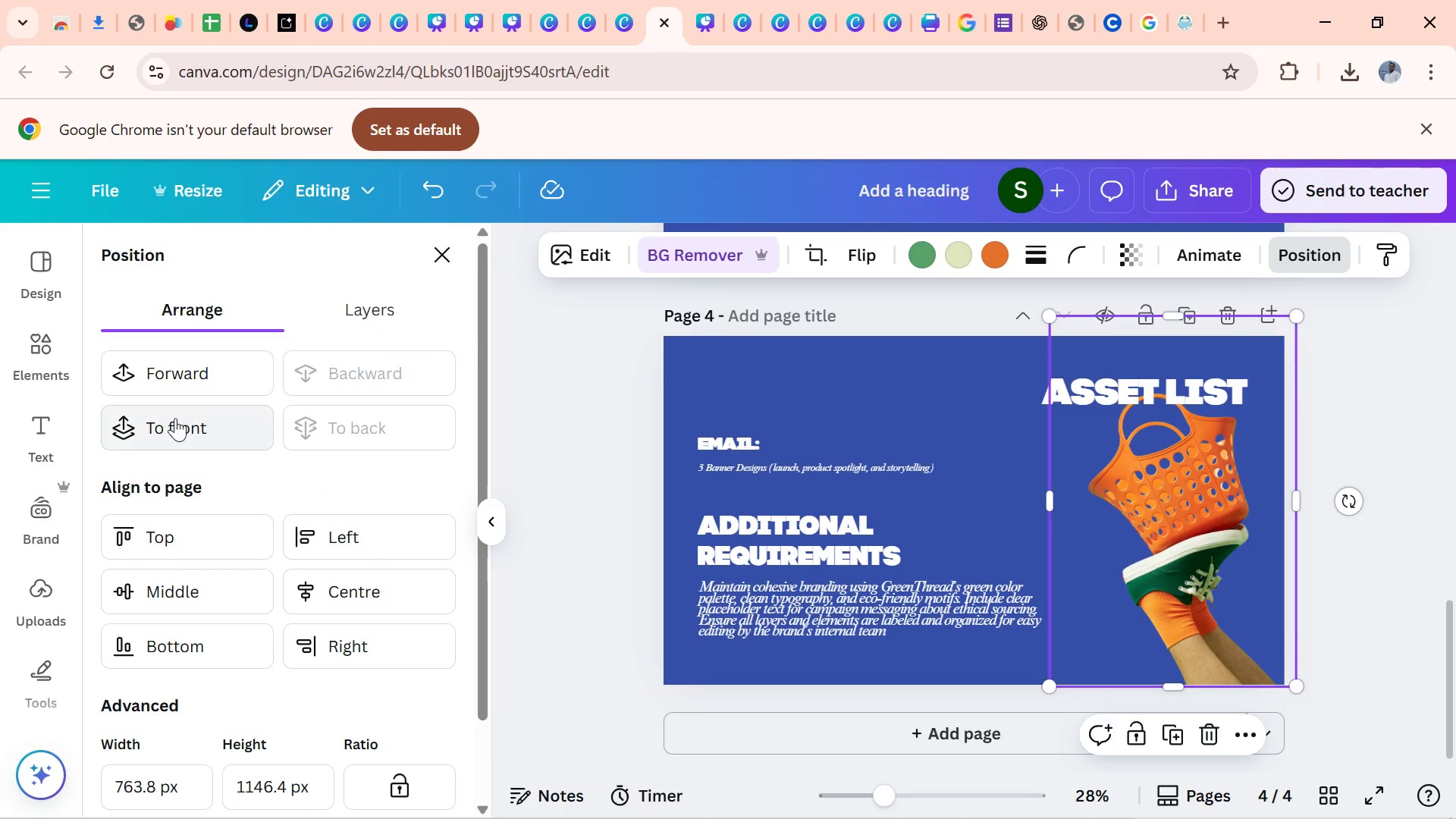 
left_click([175, 417])
 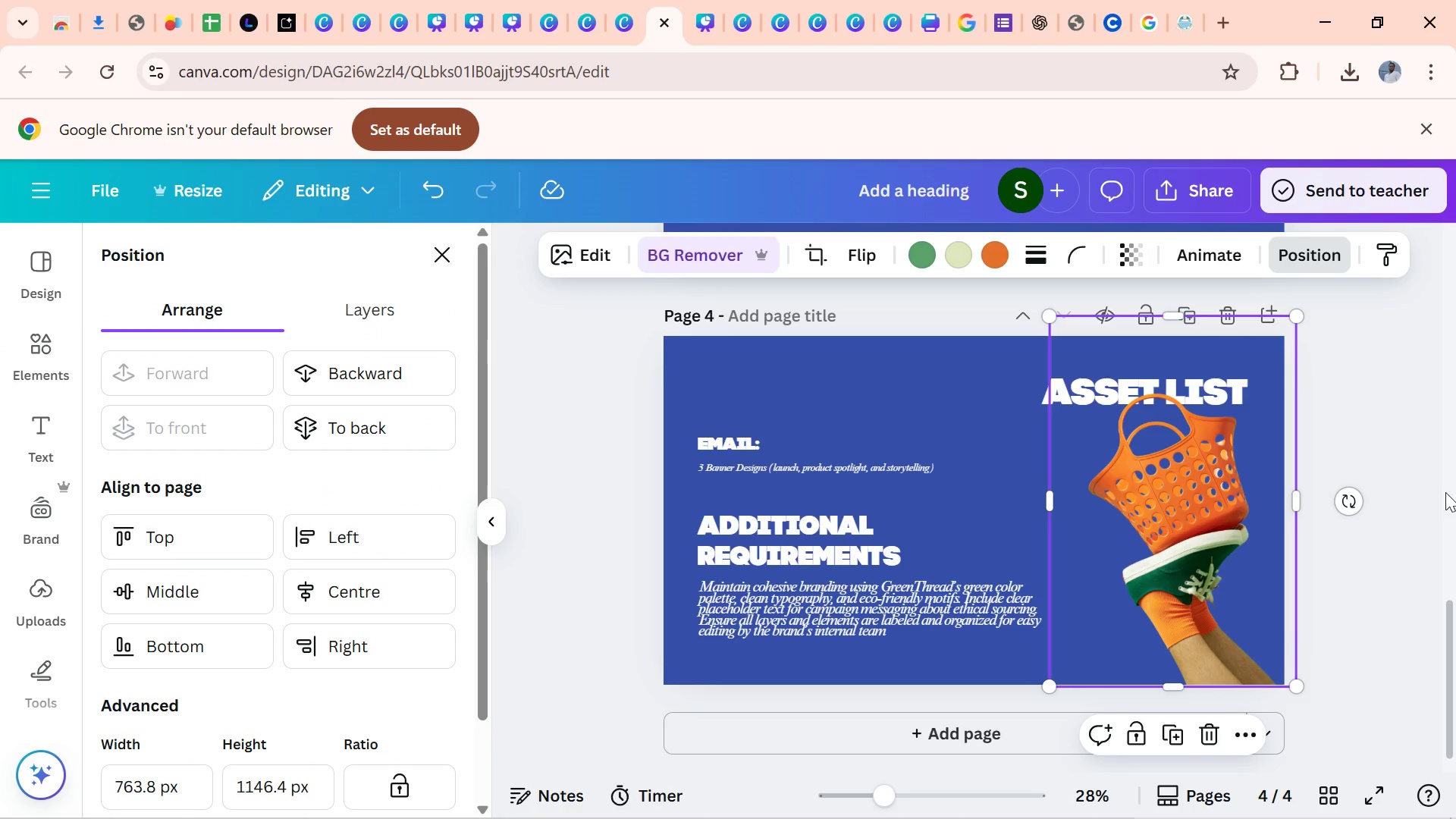 
left_click([1350, 403])
 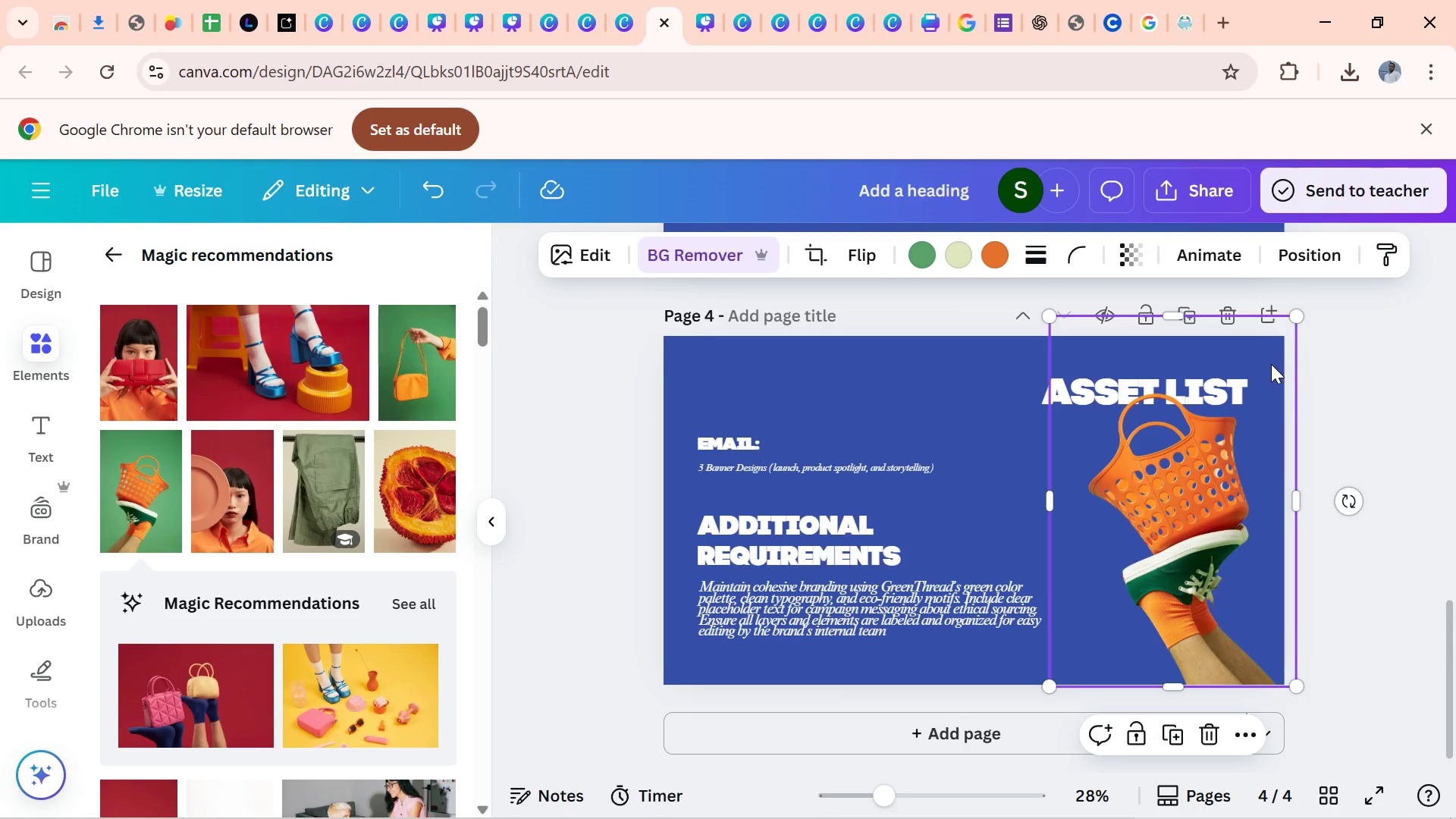 
left_click([1363, 403])
 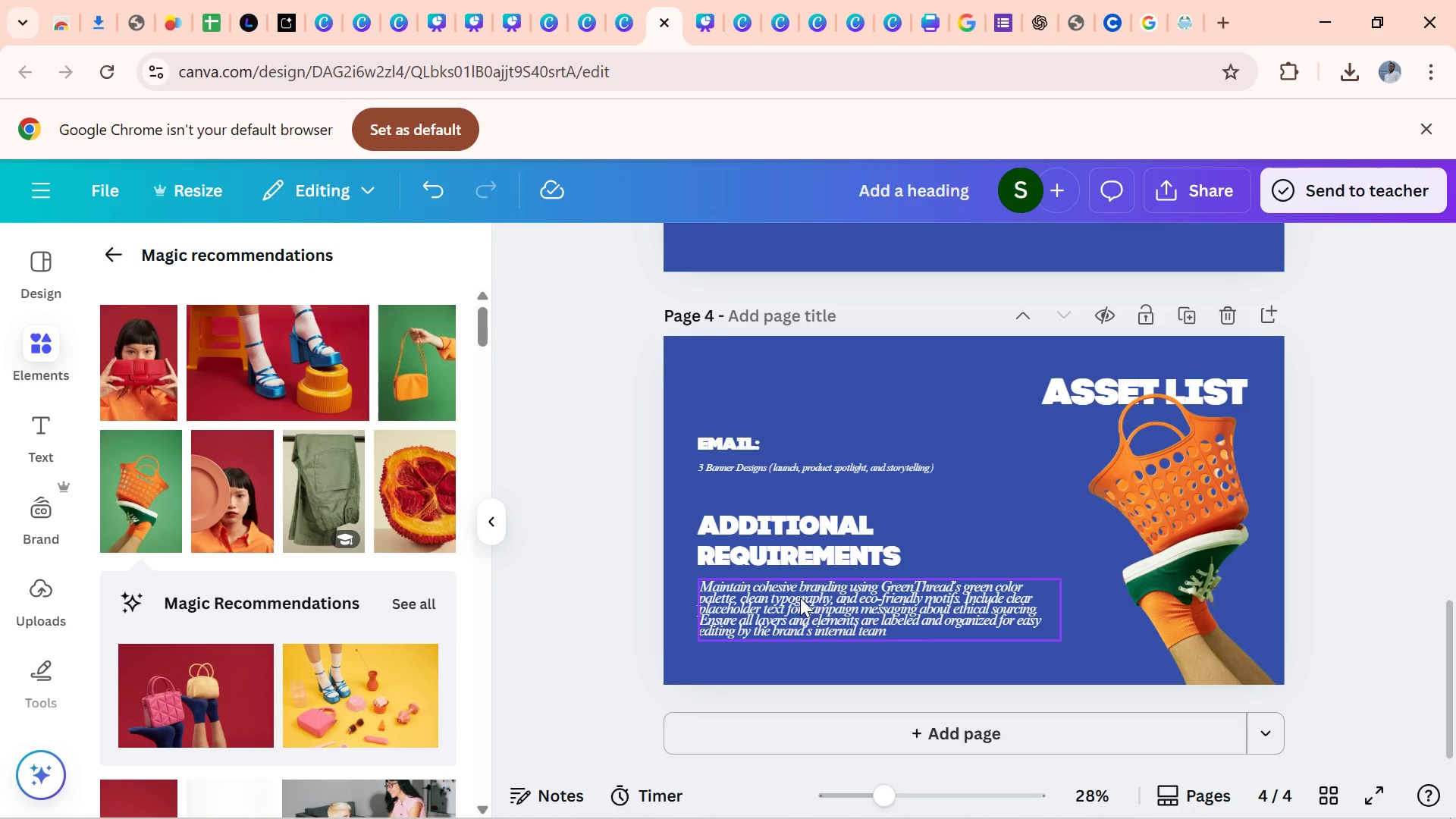 
wait(42.21)
 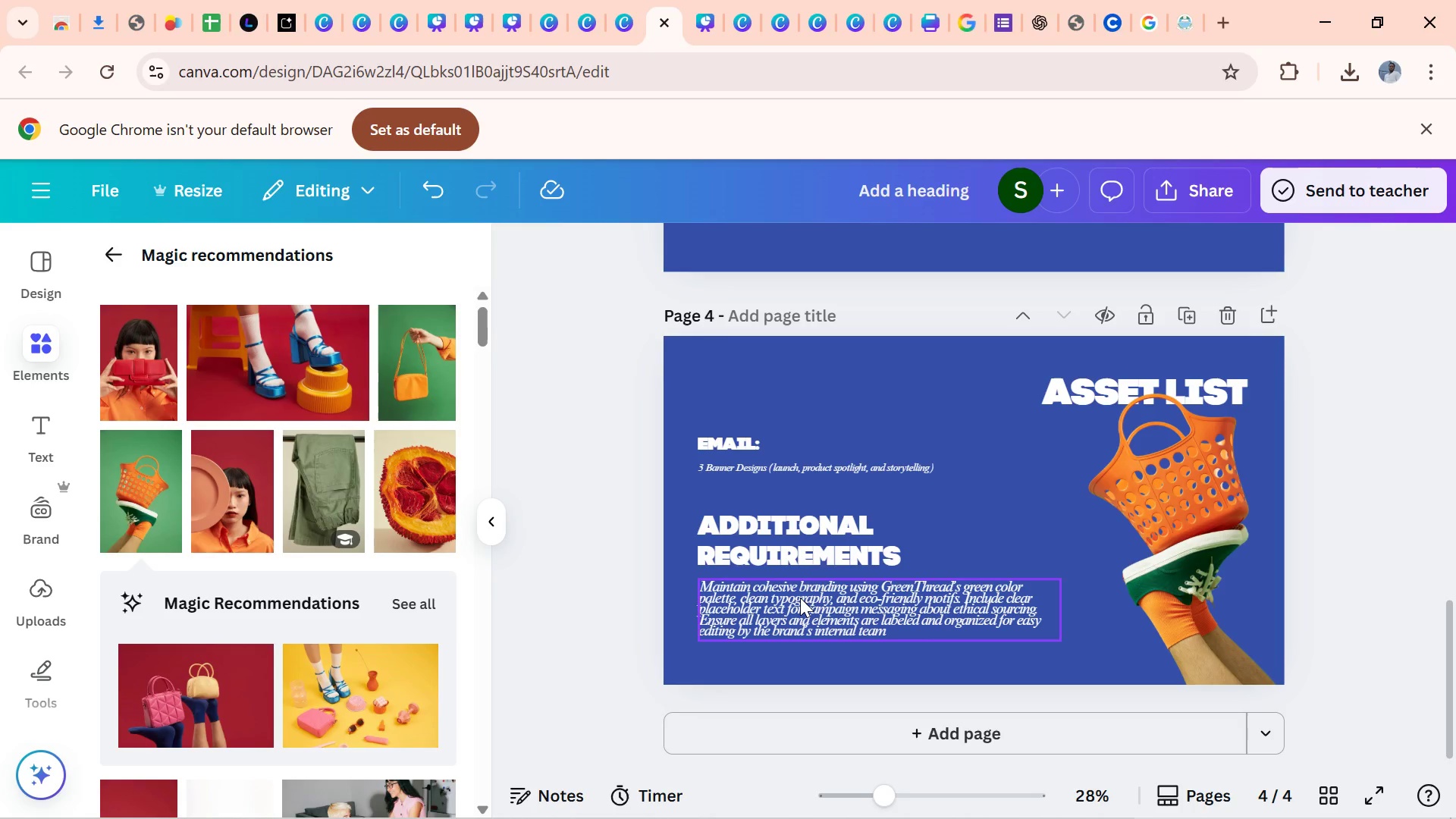 
left_click([1385, 453])
 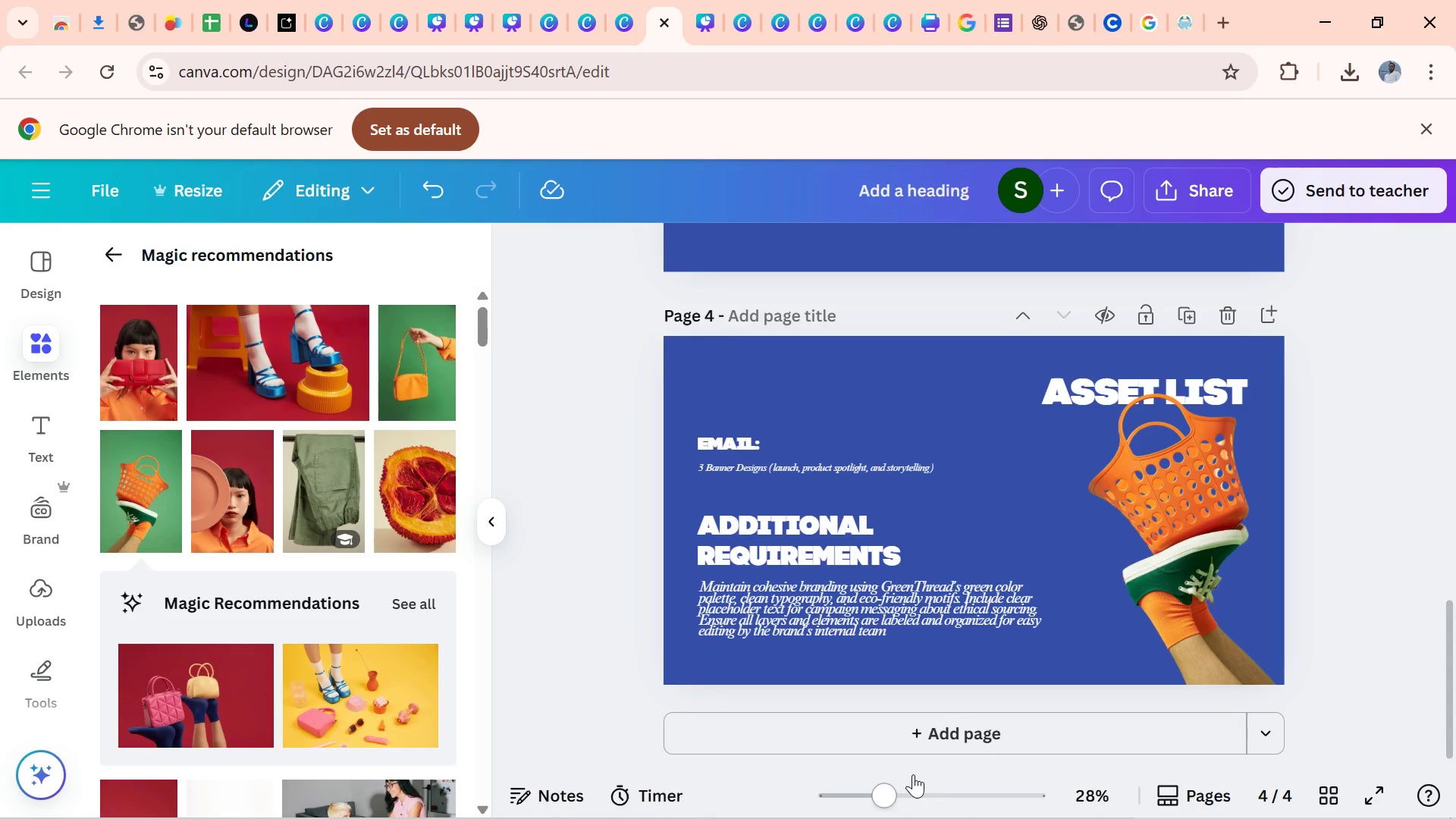 
wait(10.42)
 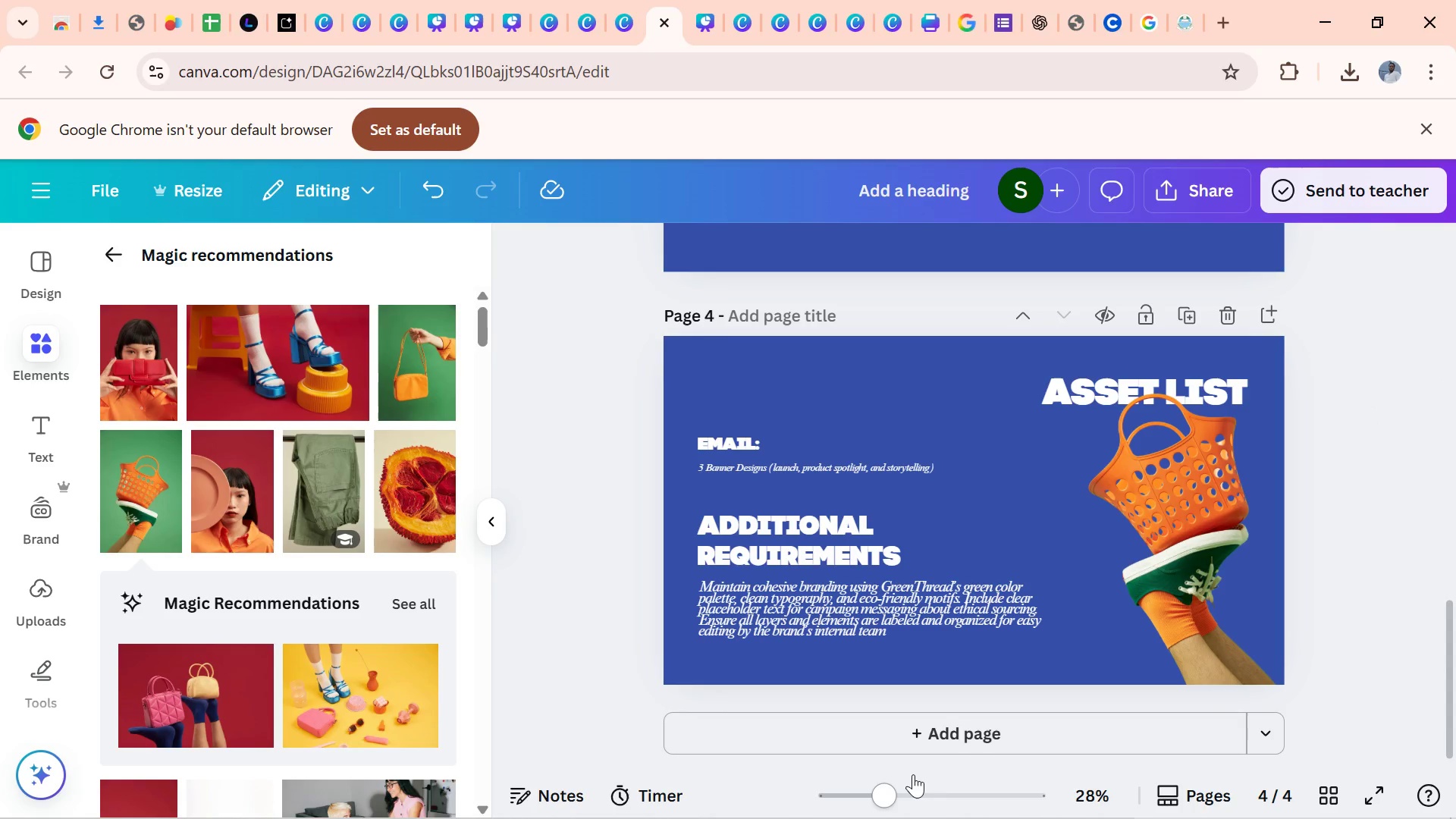 
left_click([821, 560])
 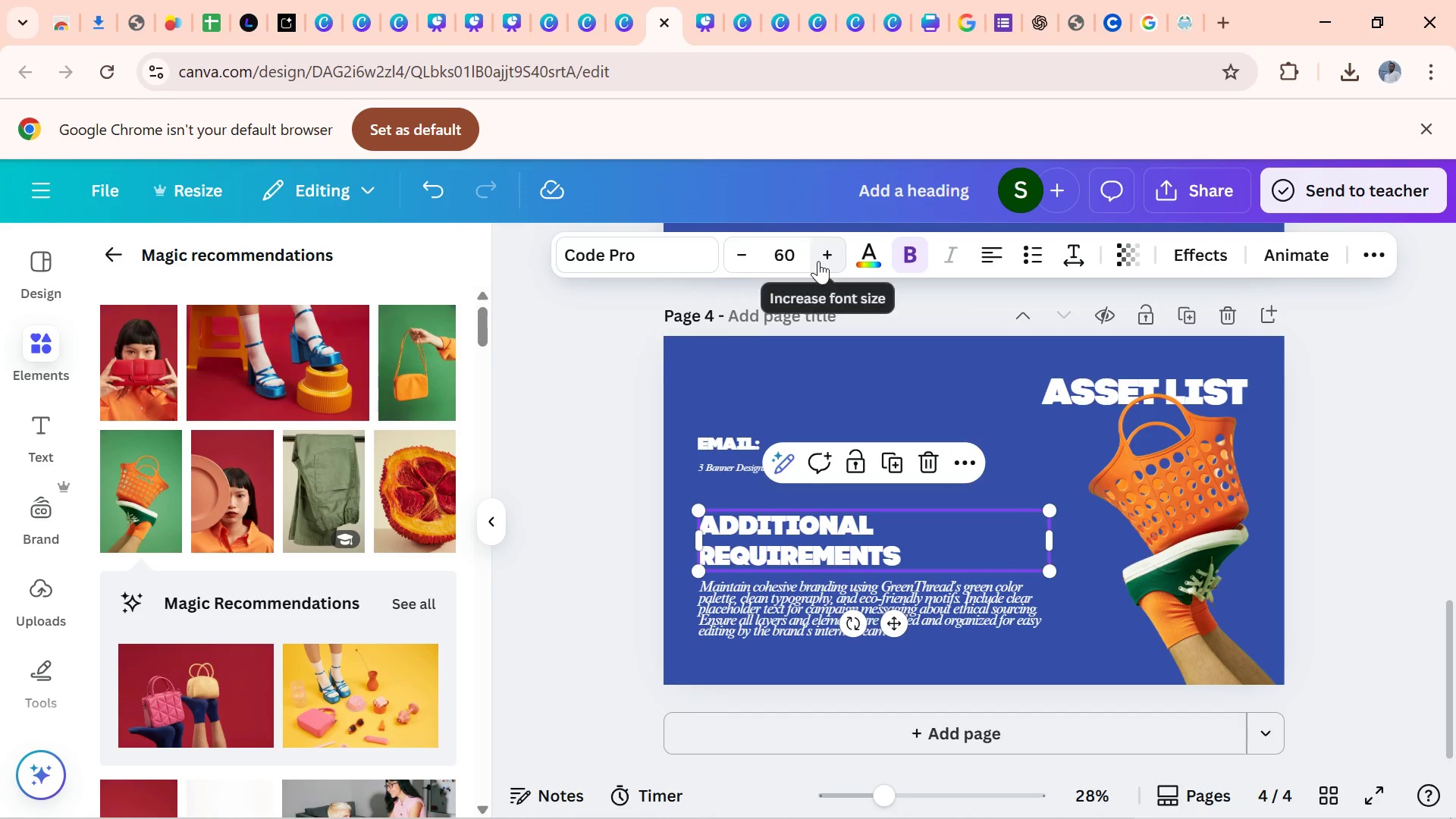 
double_click([822, 258])
 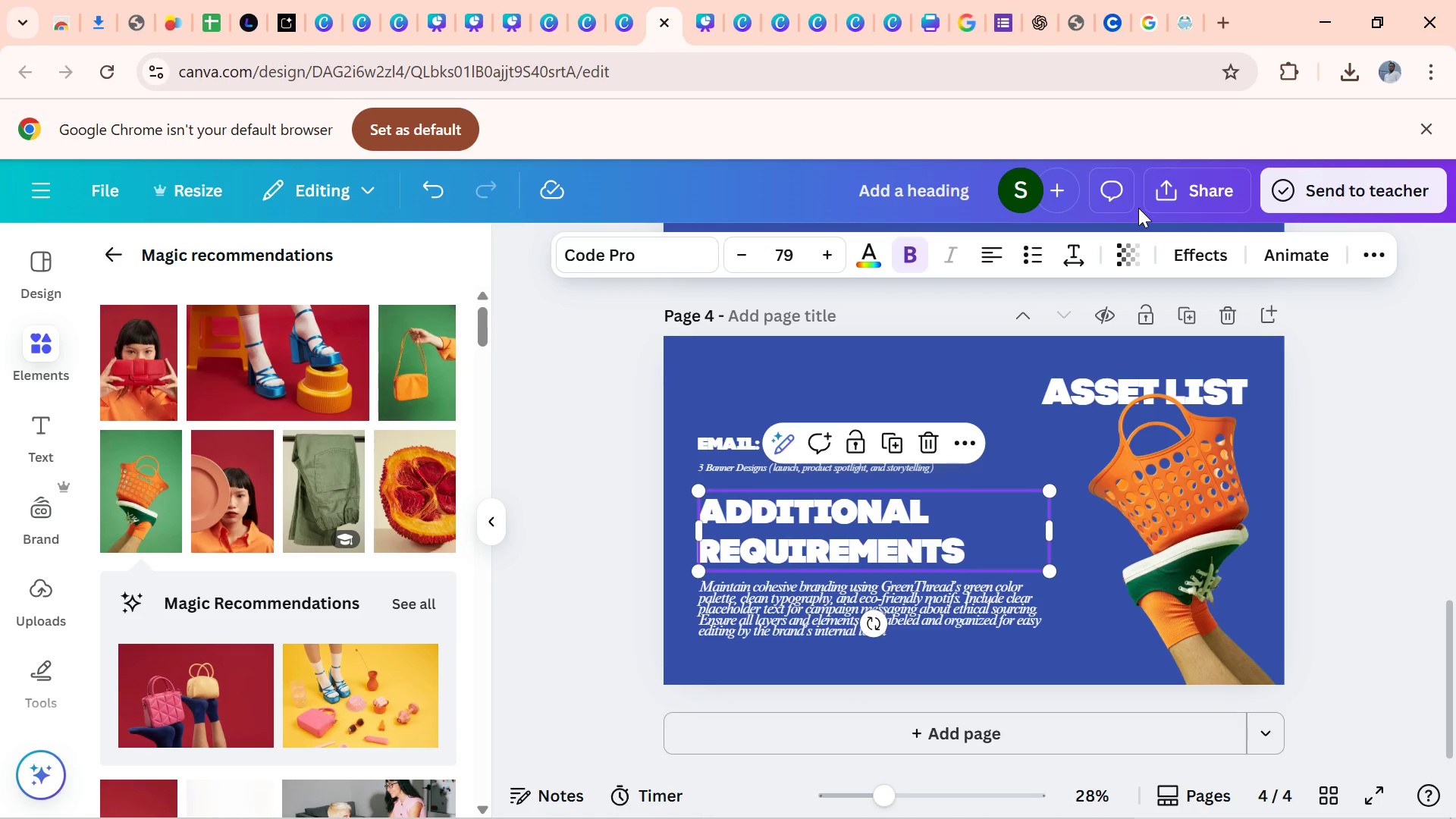 
left_click([1072, 256])
 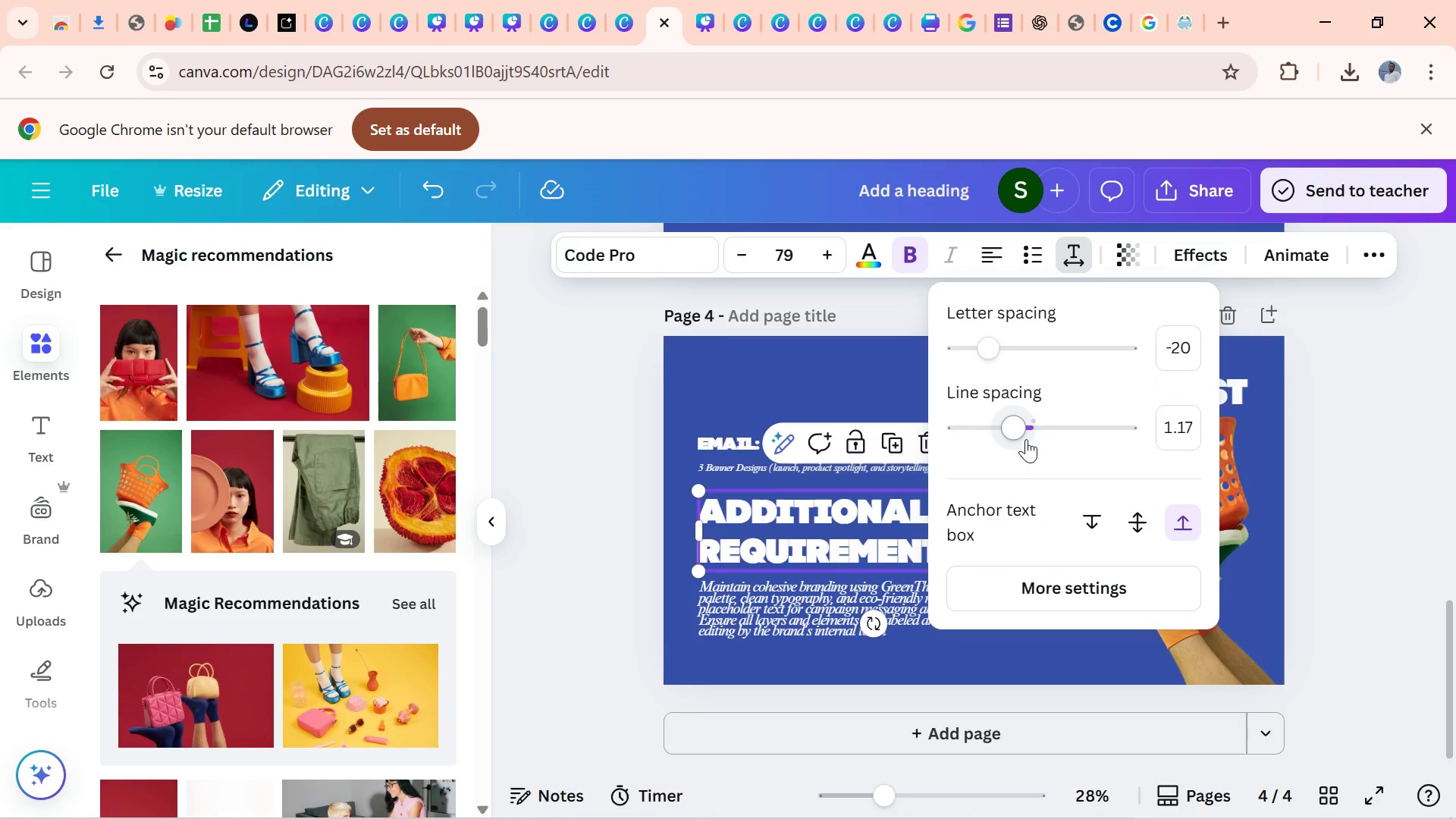 
left_click_drag(start_coordinate=[1019, 422], to_coordinate=[981, 431])
 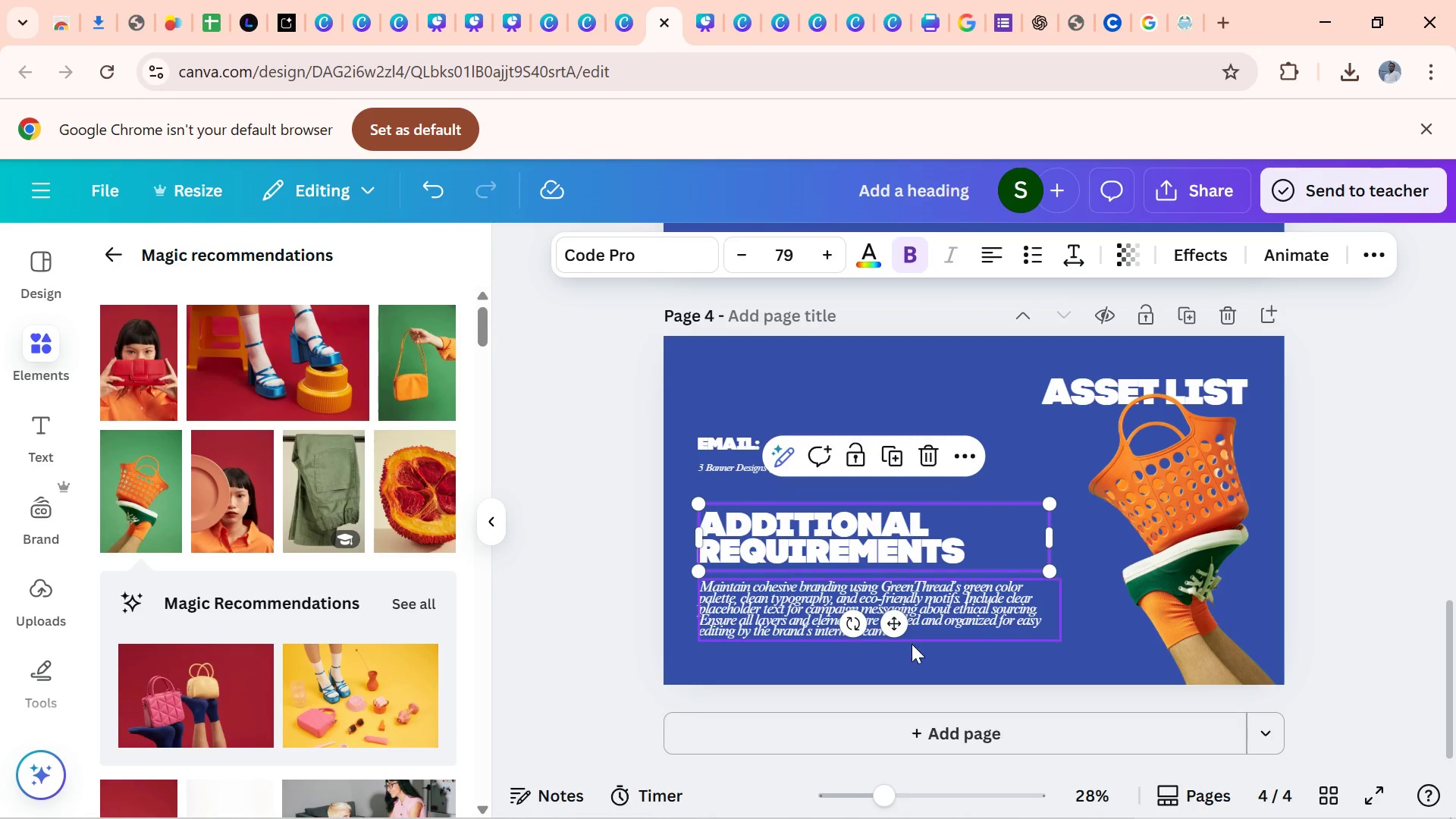 
left_click([912, 663])
 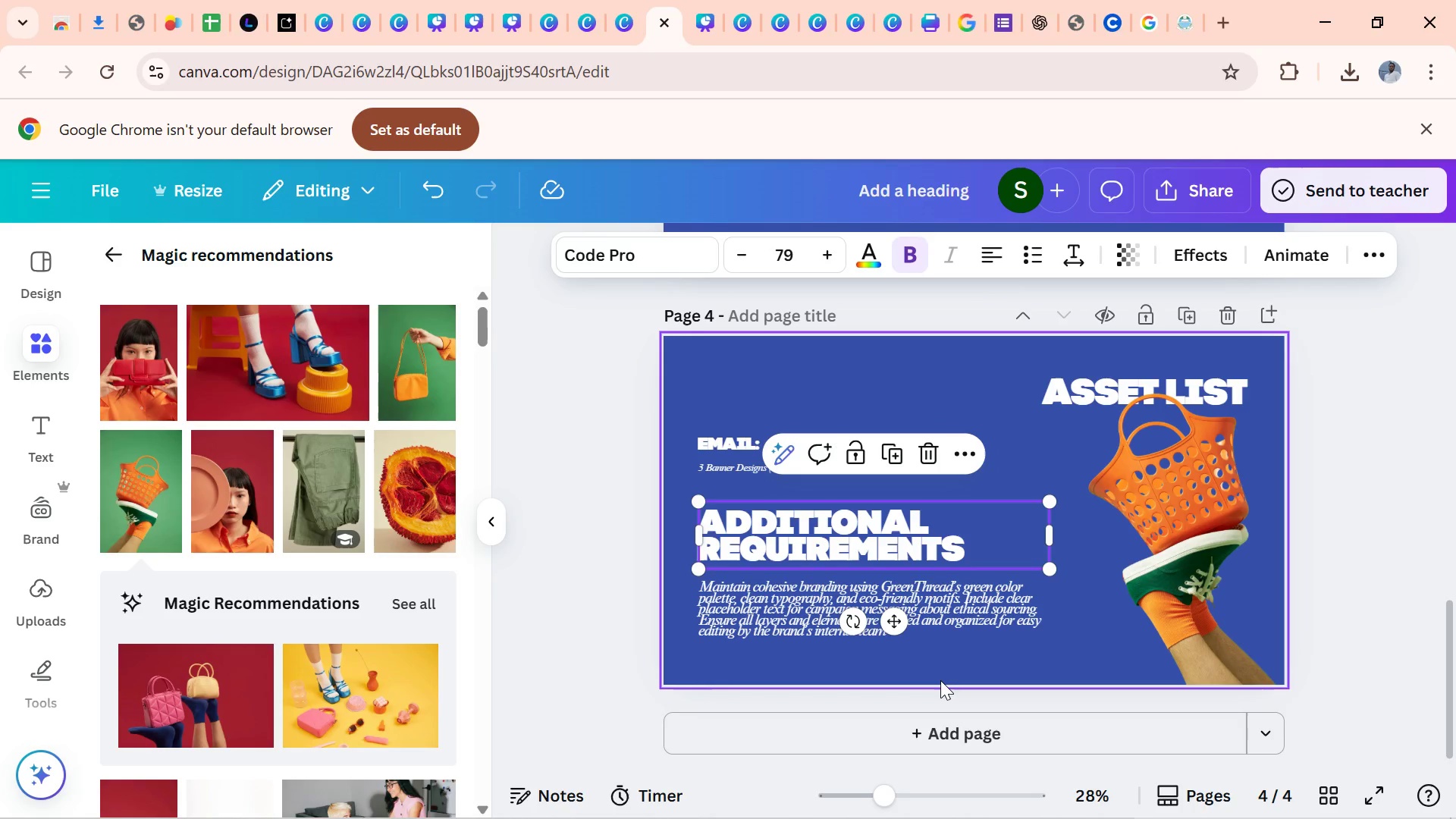 
left_click([1016, 642])
 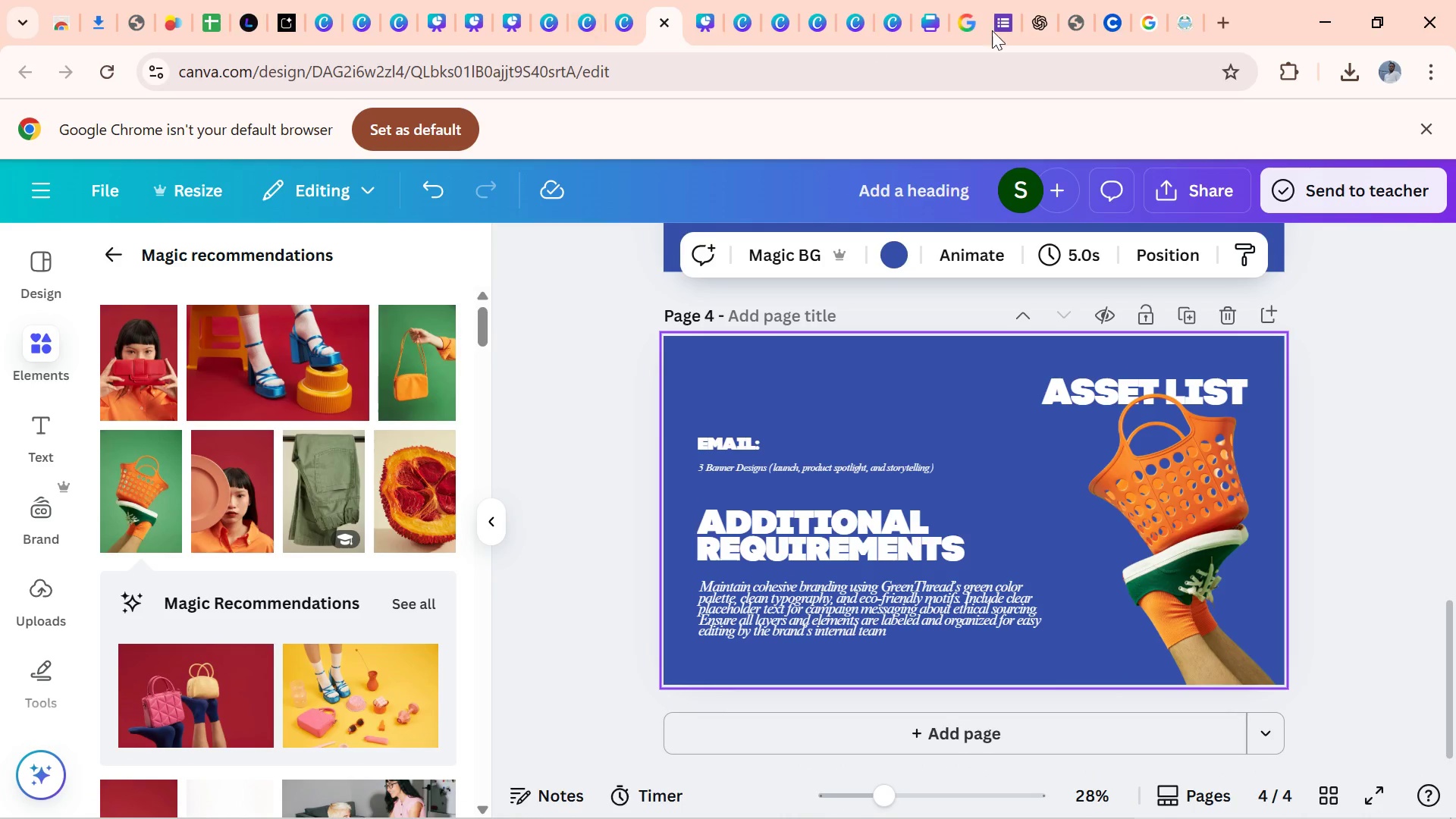 
wait(7.92)
 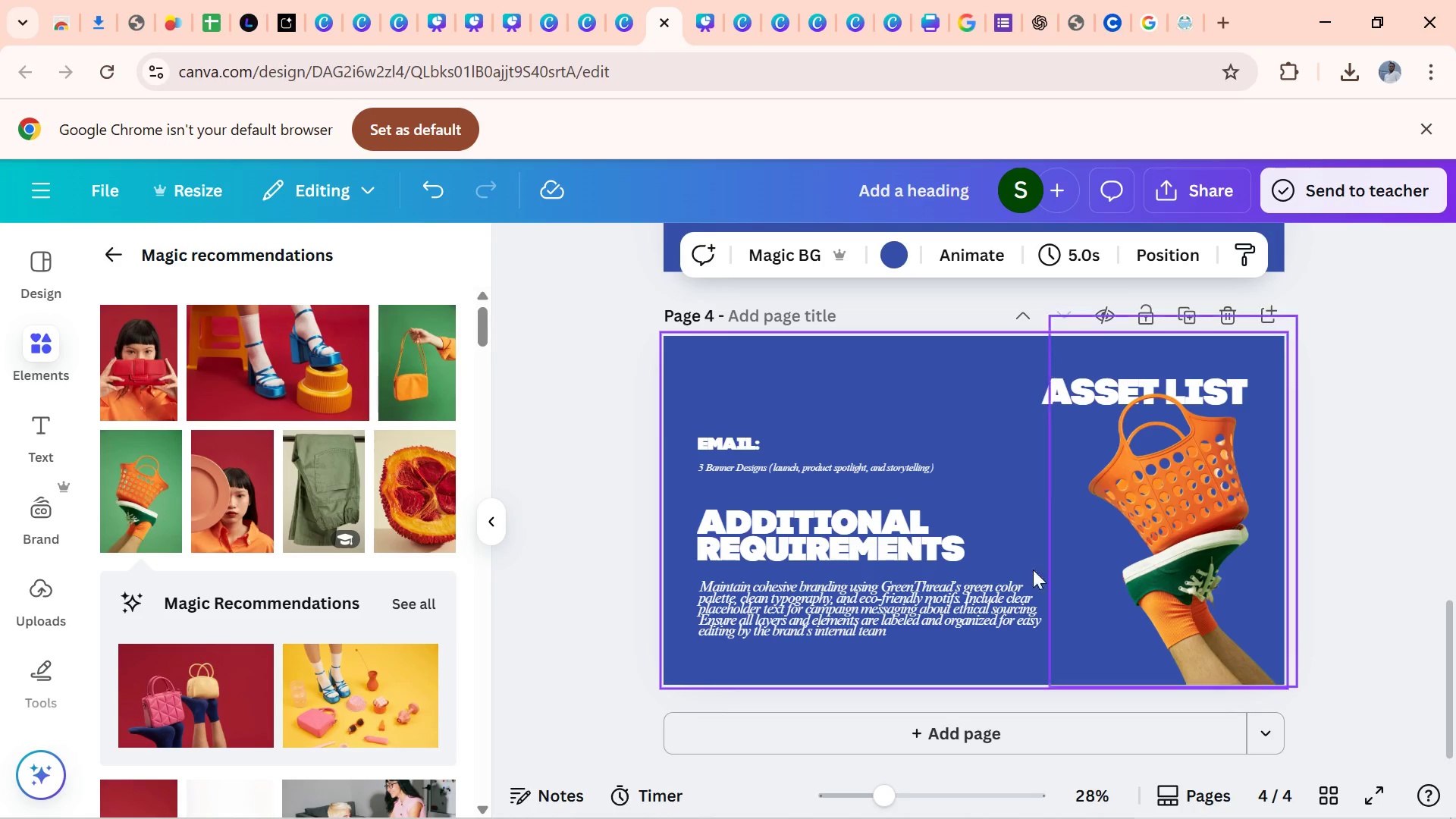 
left_click([140, 24])
 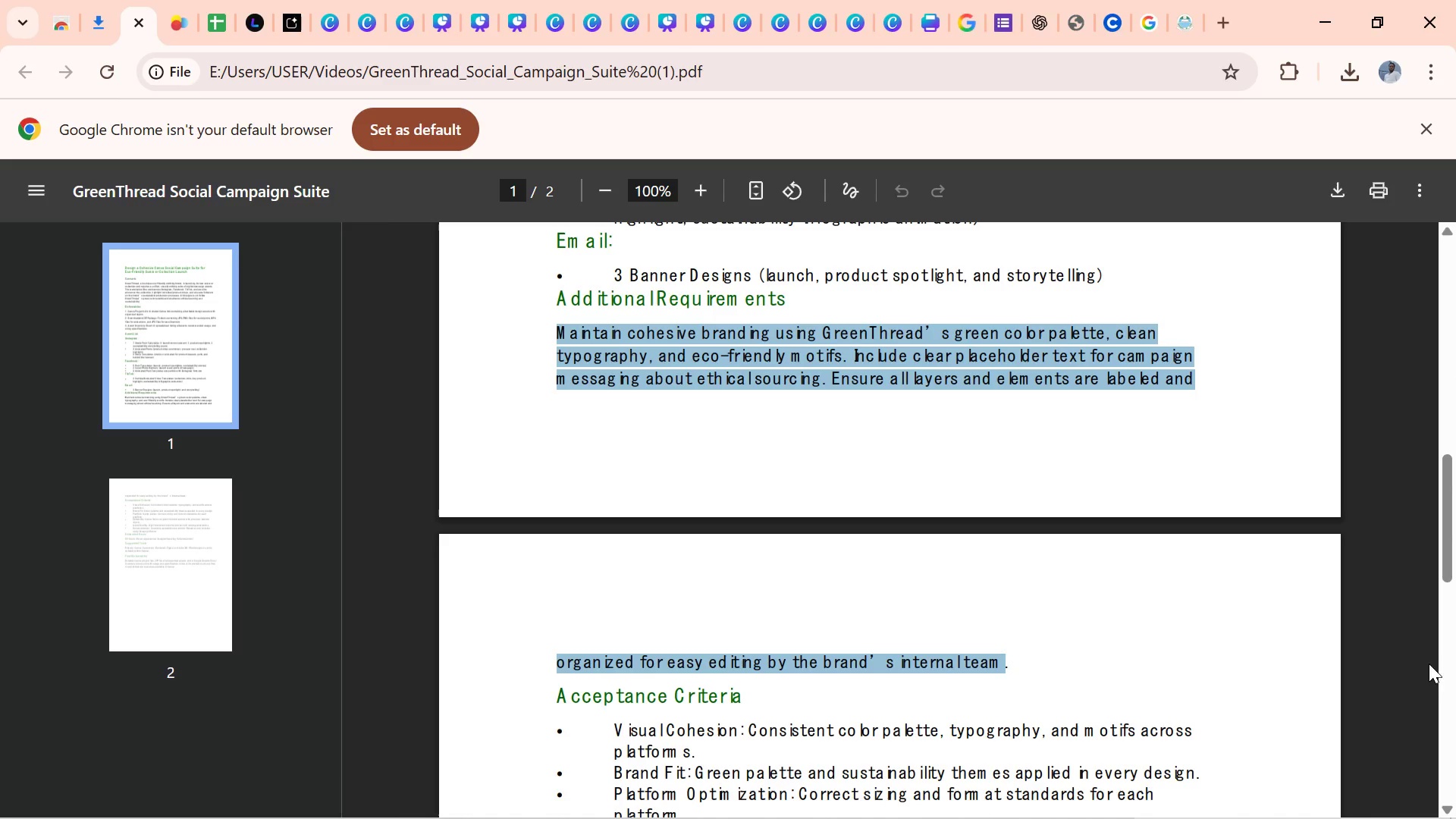 
left_click_drag(start_coordinate=[1452, 566], to_coordinate=[1455, 634])
 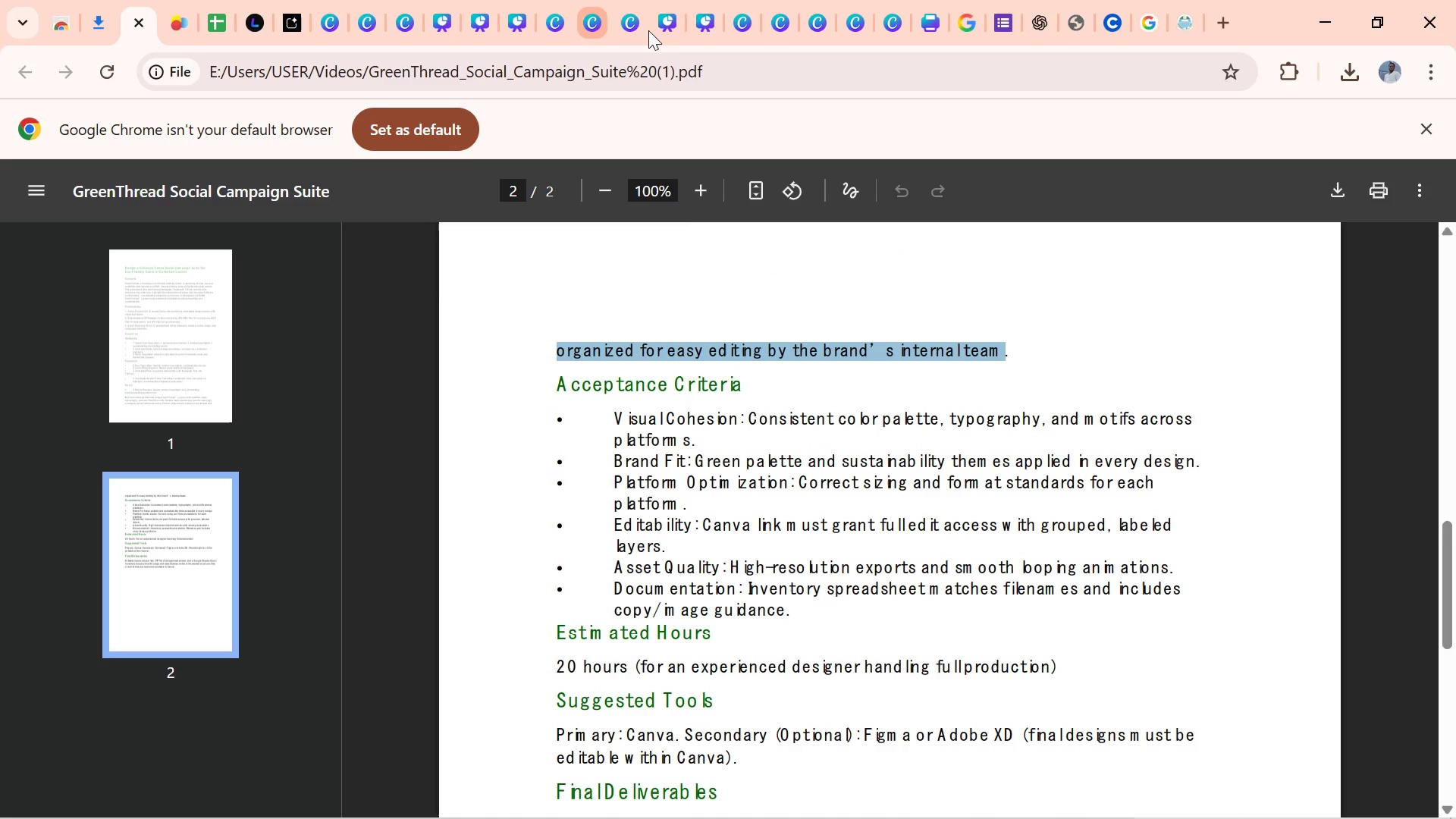 
left_click([669, 29])
 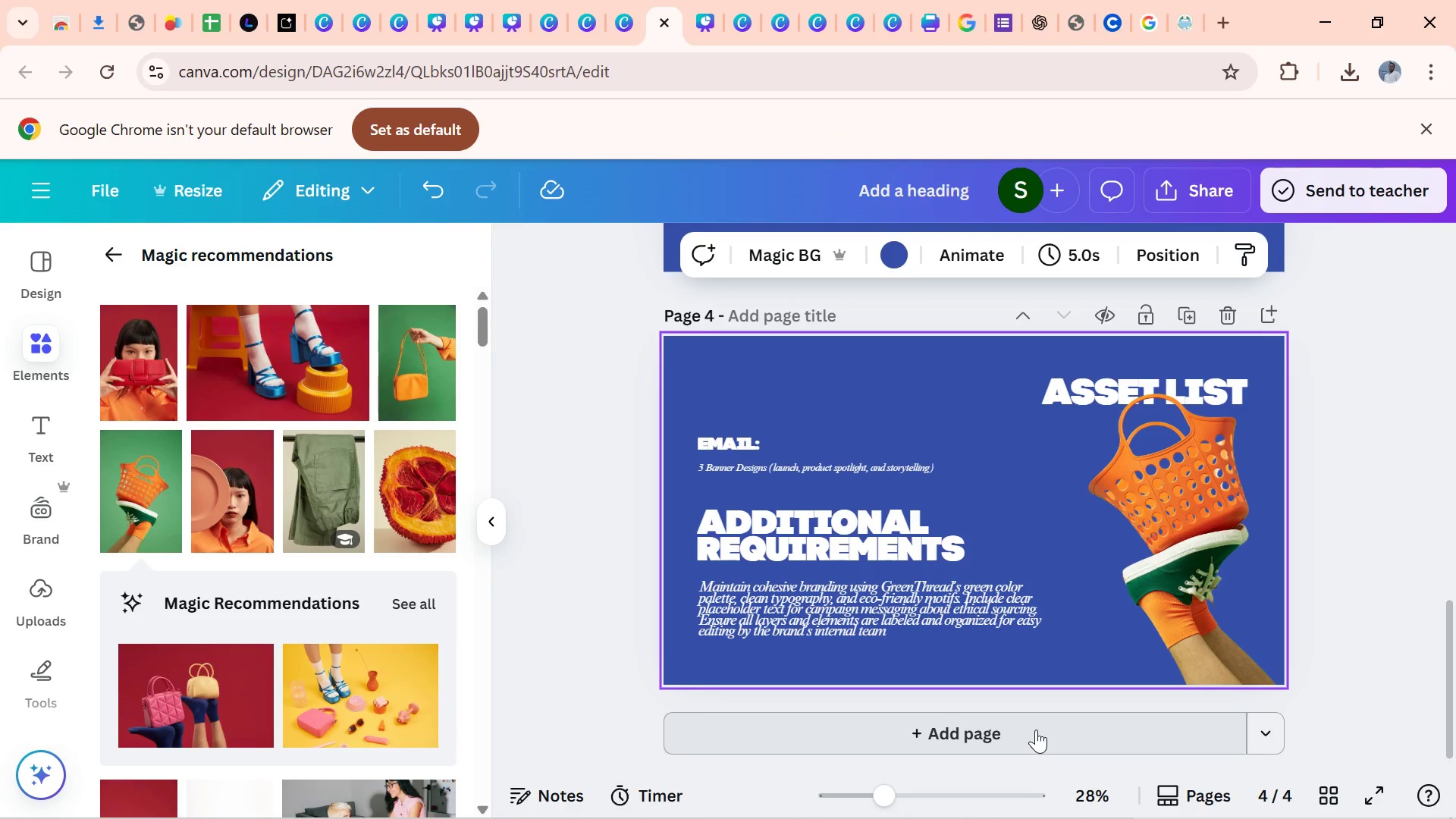 
left_click([1036, 730])
 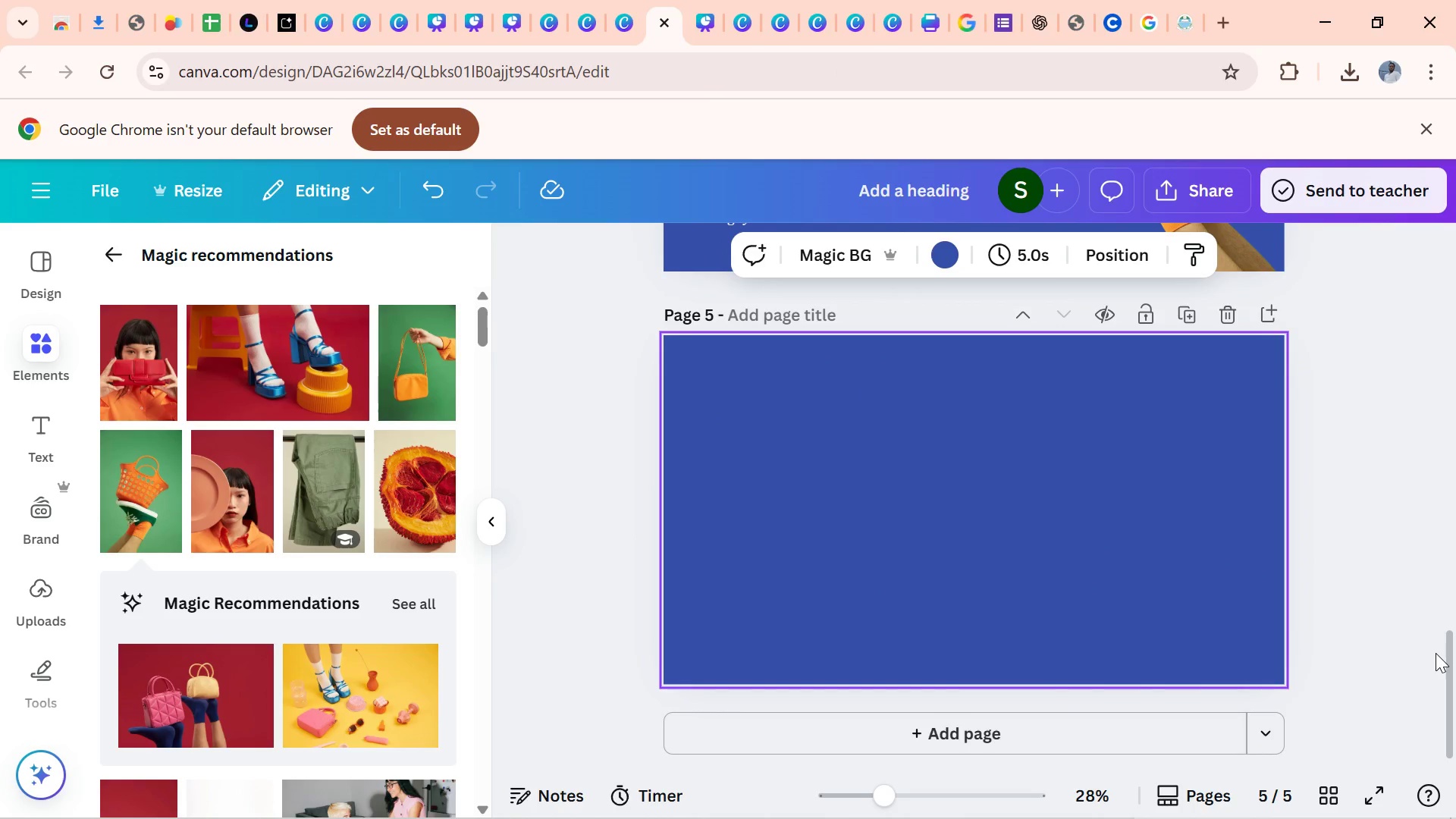 
left_click_drag(start_coordinate=[1448, 653], to_coordinate=[1455, 588])
 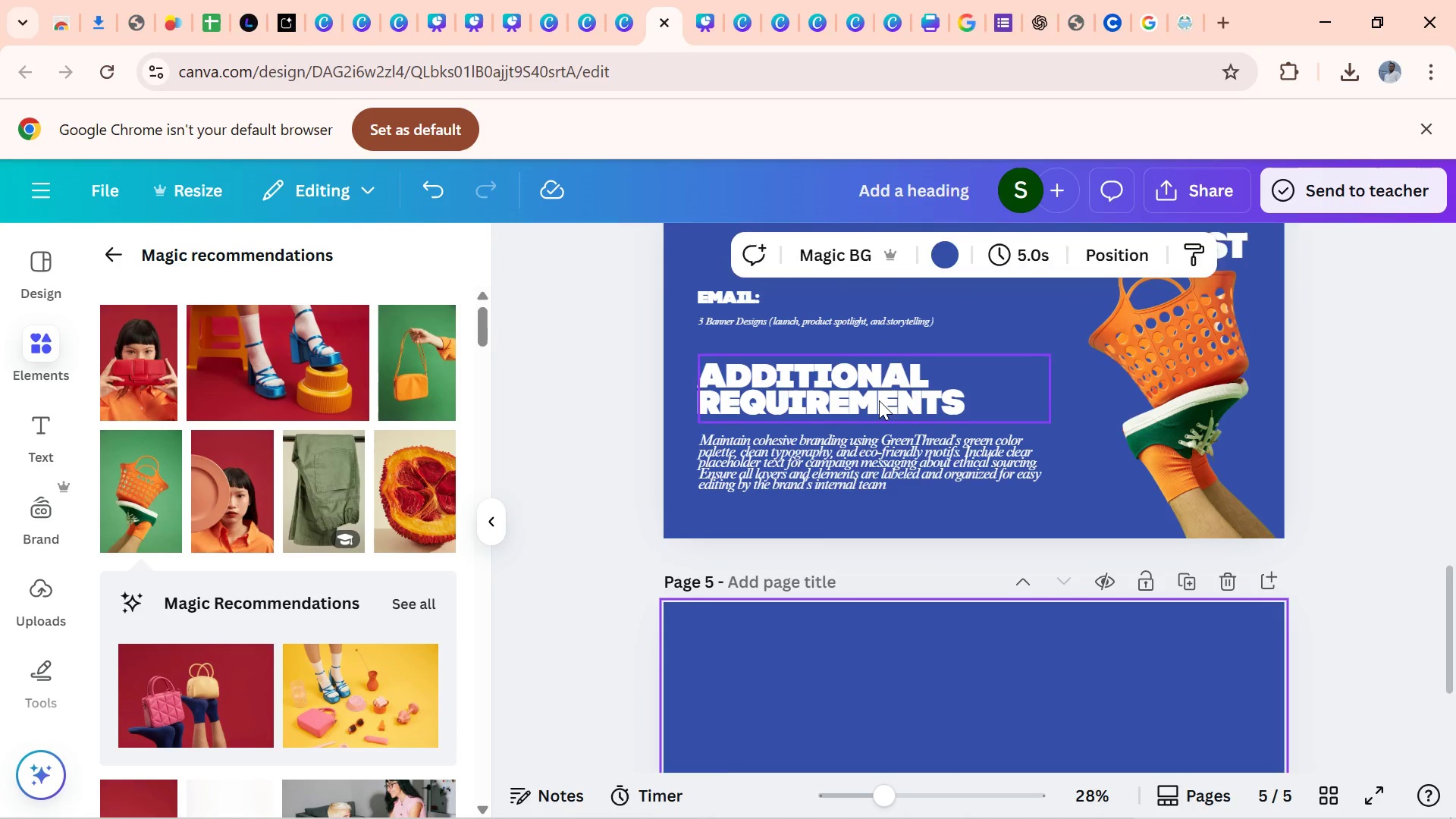 
left_click([879, 400])
 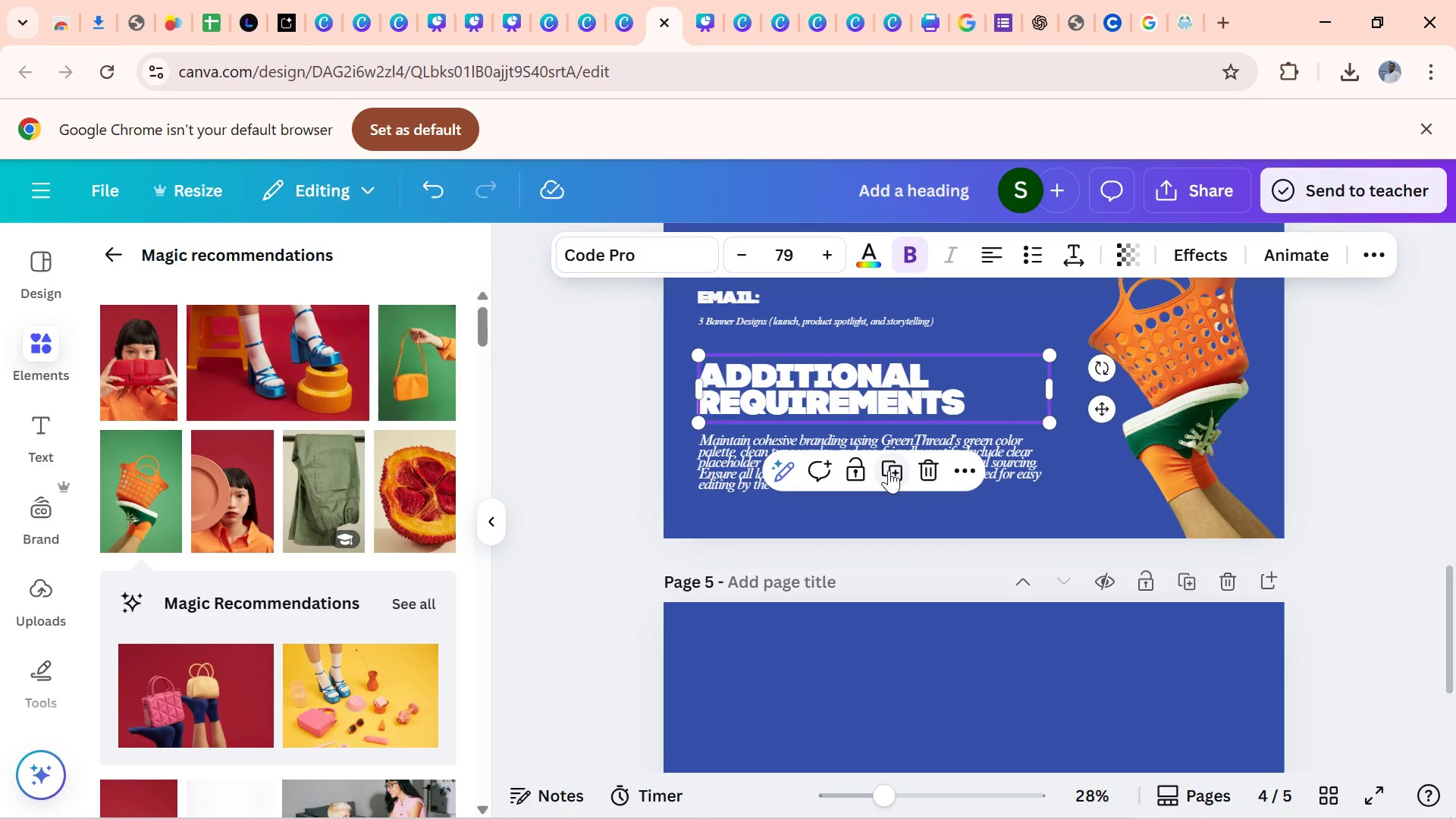 
left_click([888, 471])
 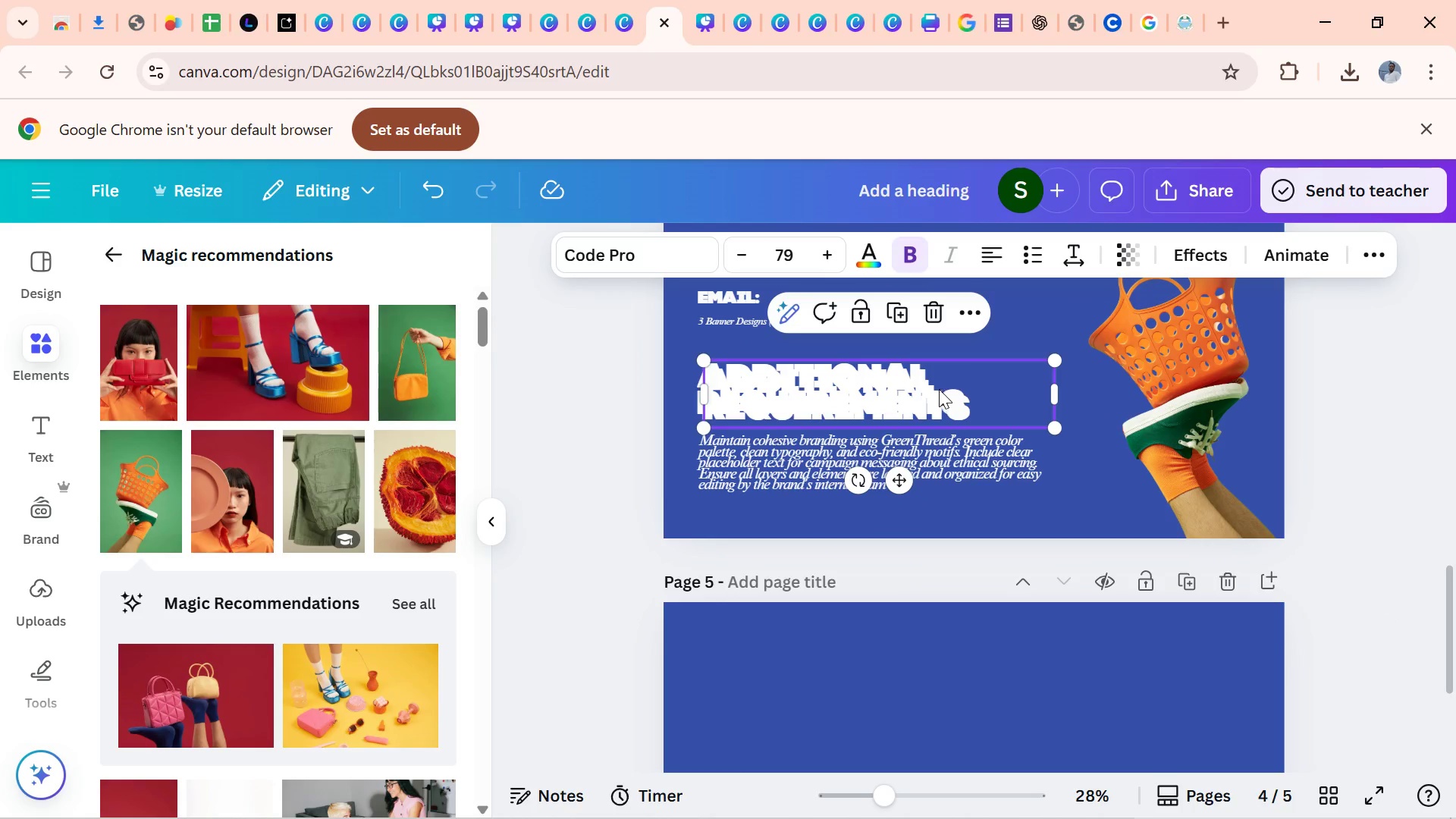 
left_click_drag(start_coordinate=[939, 389], to_coordinate=[955, 674])
 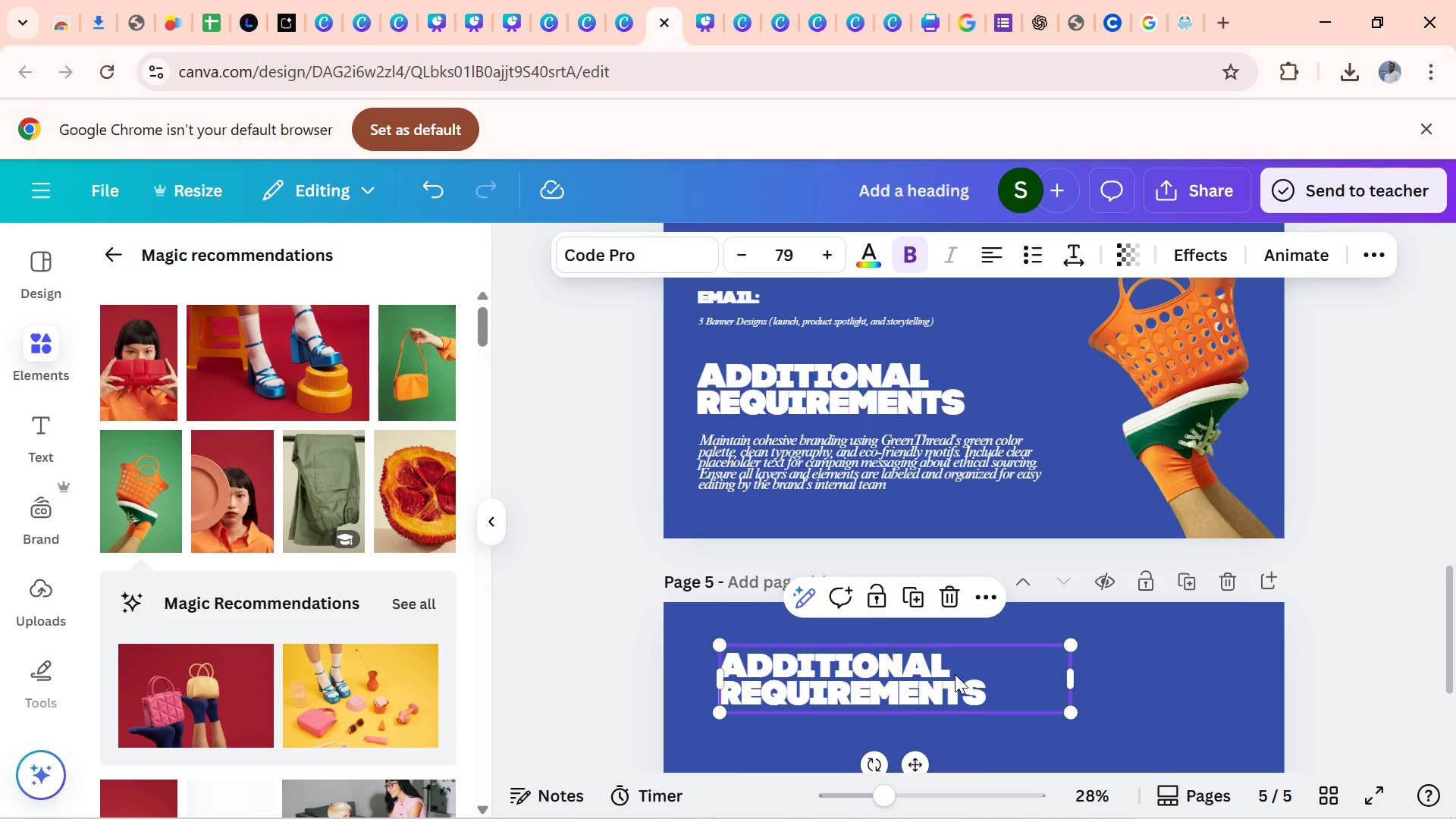 
left_click_drag(start_coordinate=[955, 674], to_coordinate=[937, 669])
 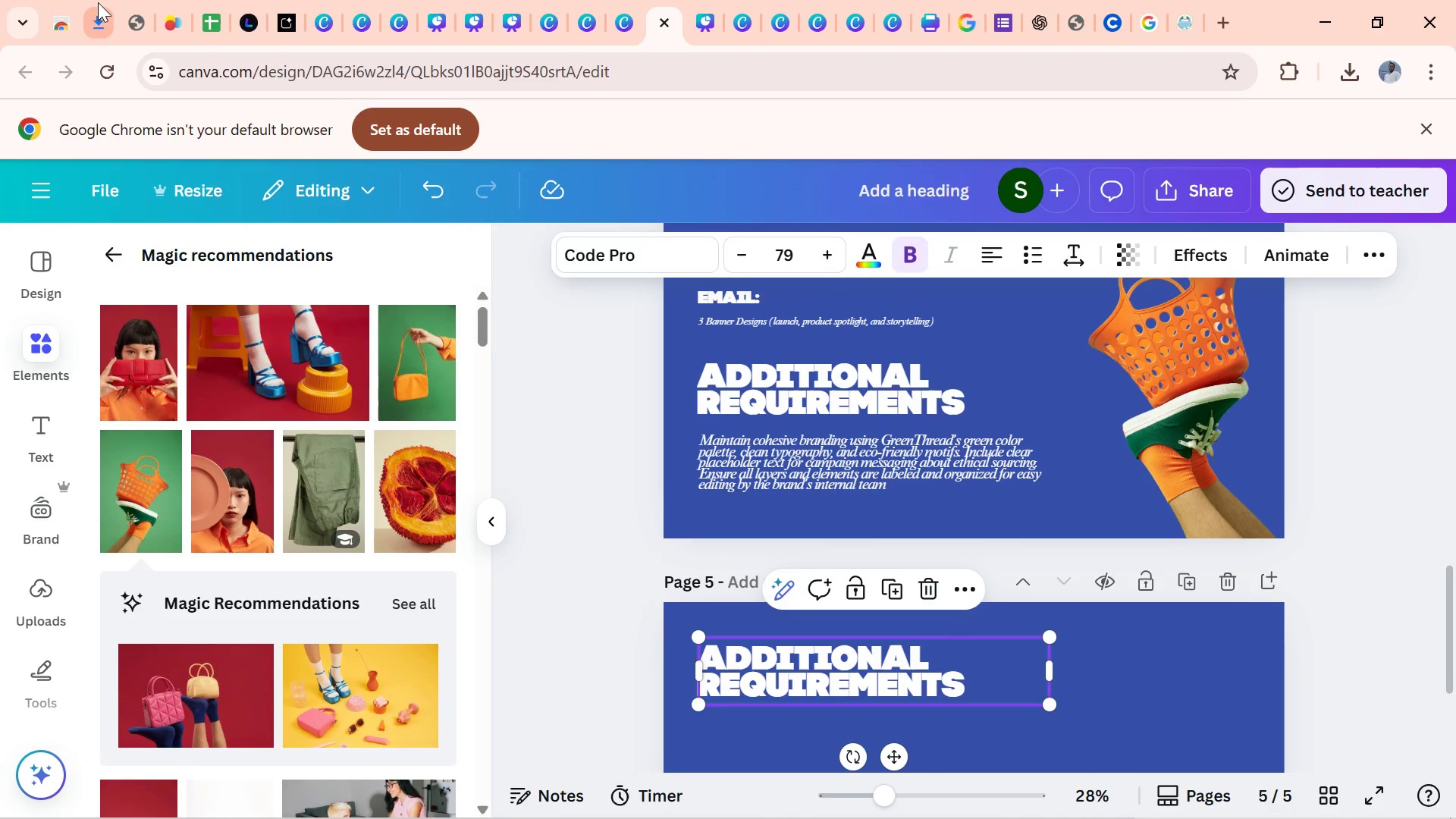 
left_click([127, 23])
 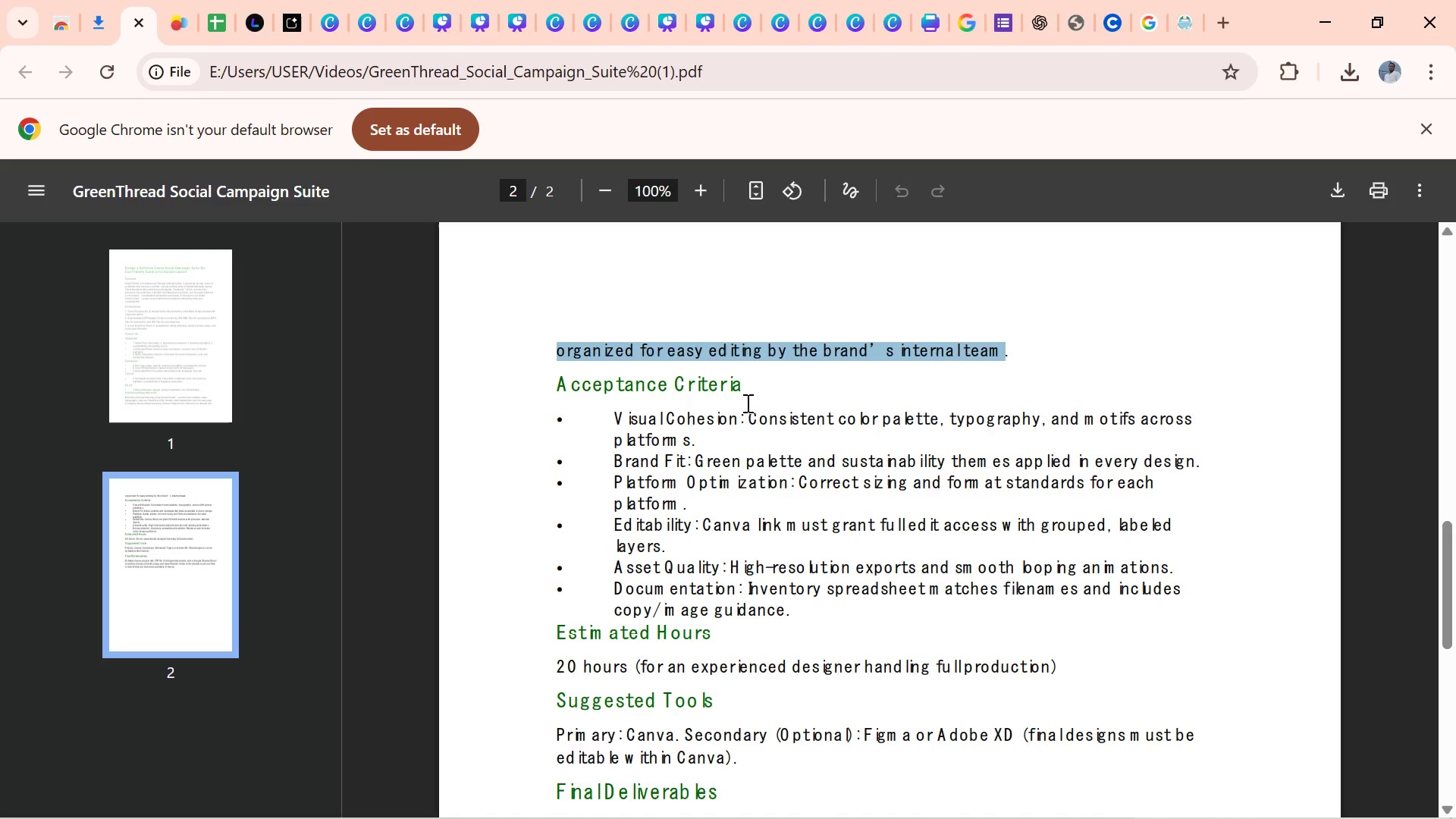 
left_click_drag(start_coordinate=[749, 393], to_coordinate=[543, 400])
 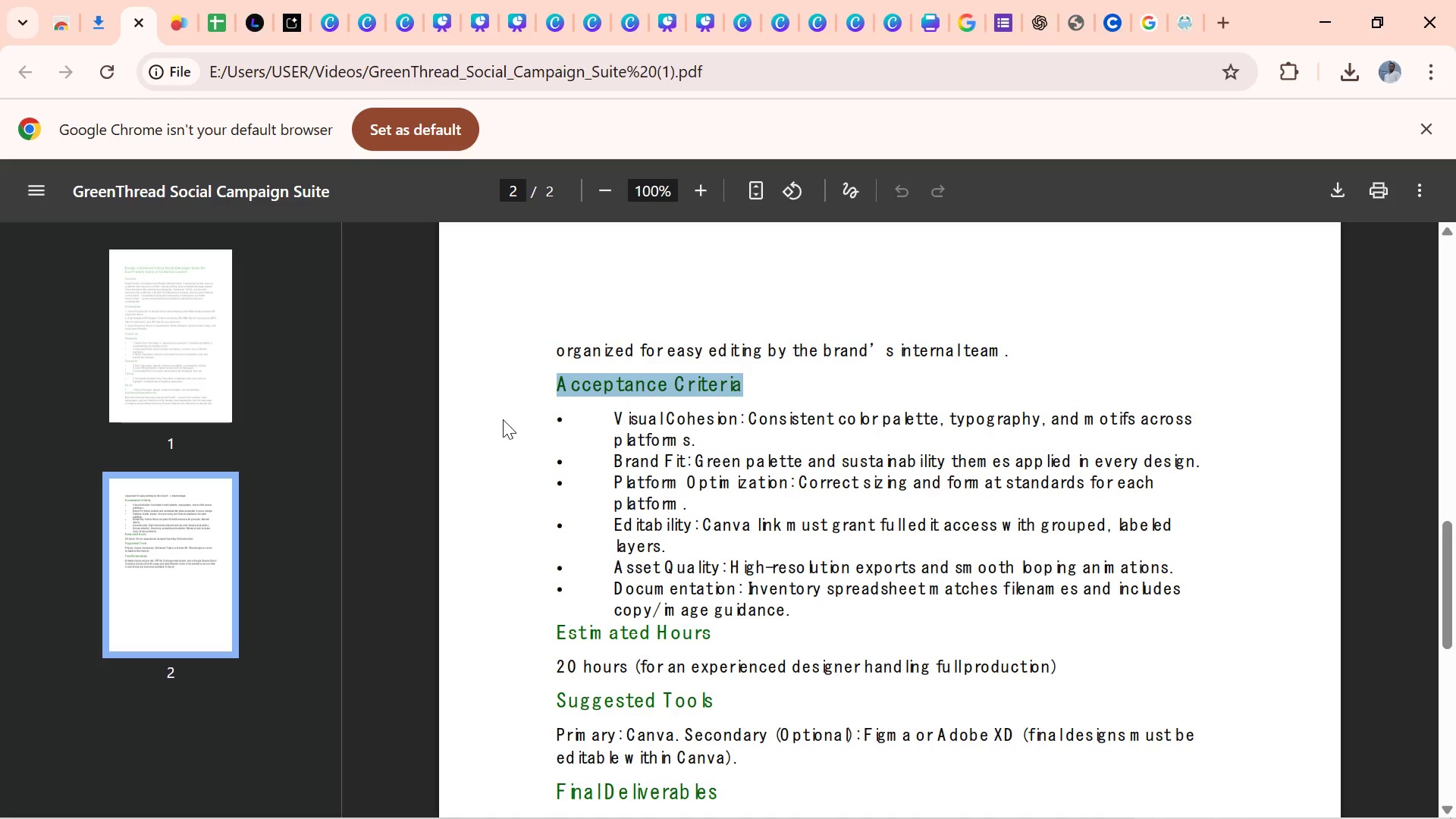 
key(Control+C)
 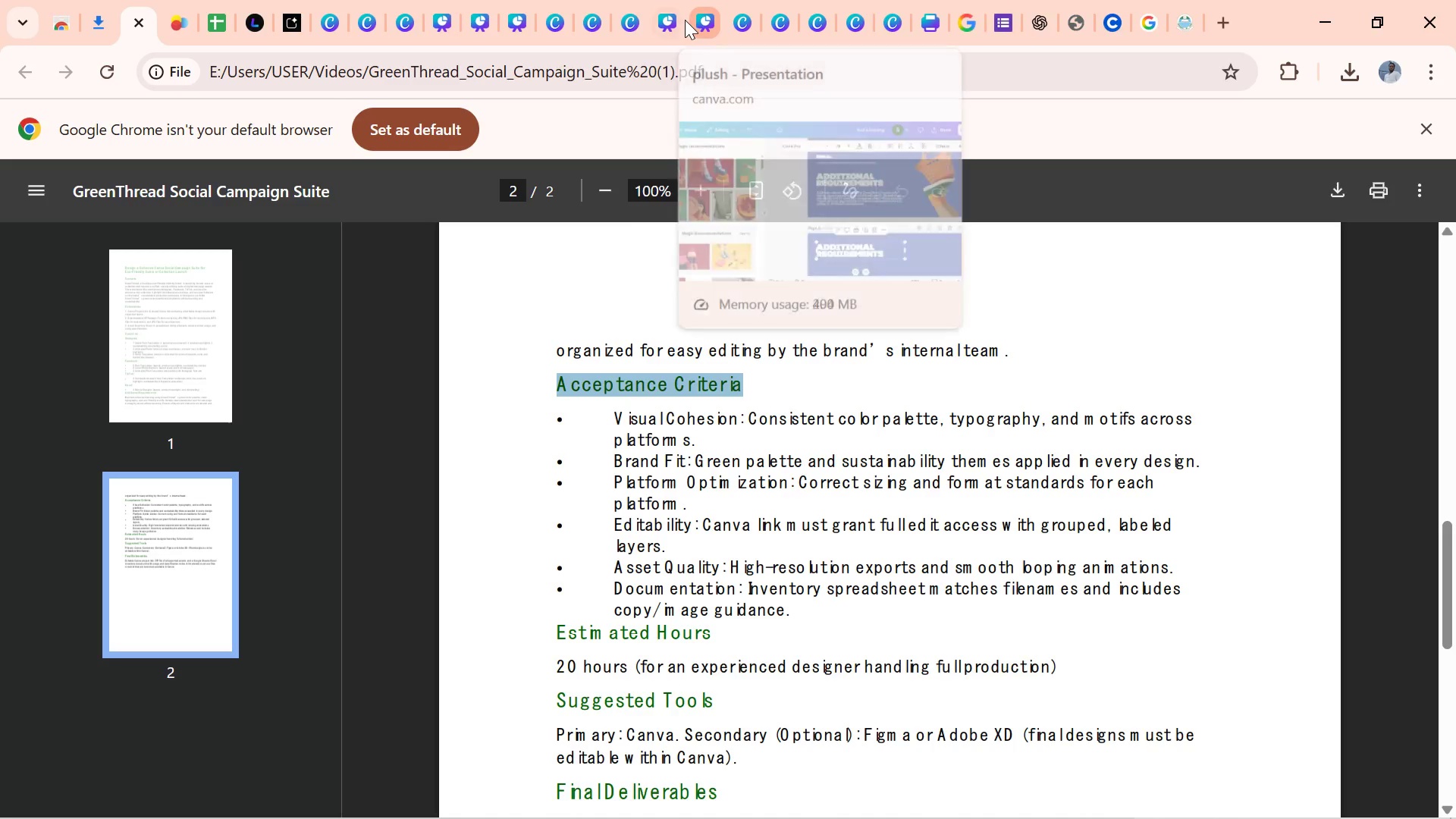 
left_click([657, 26])
 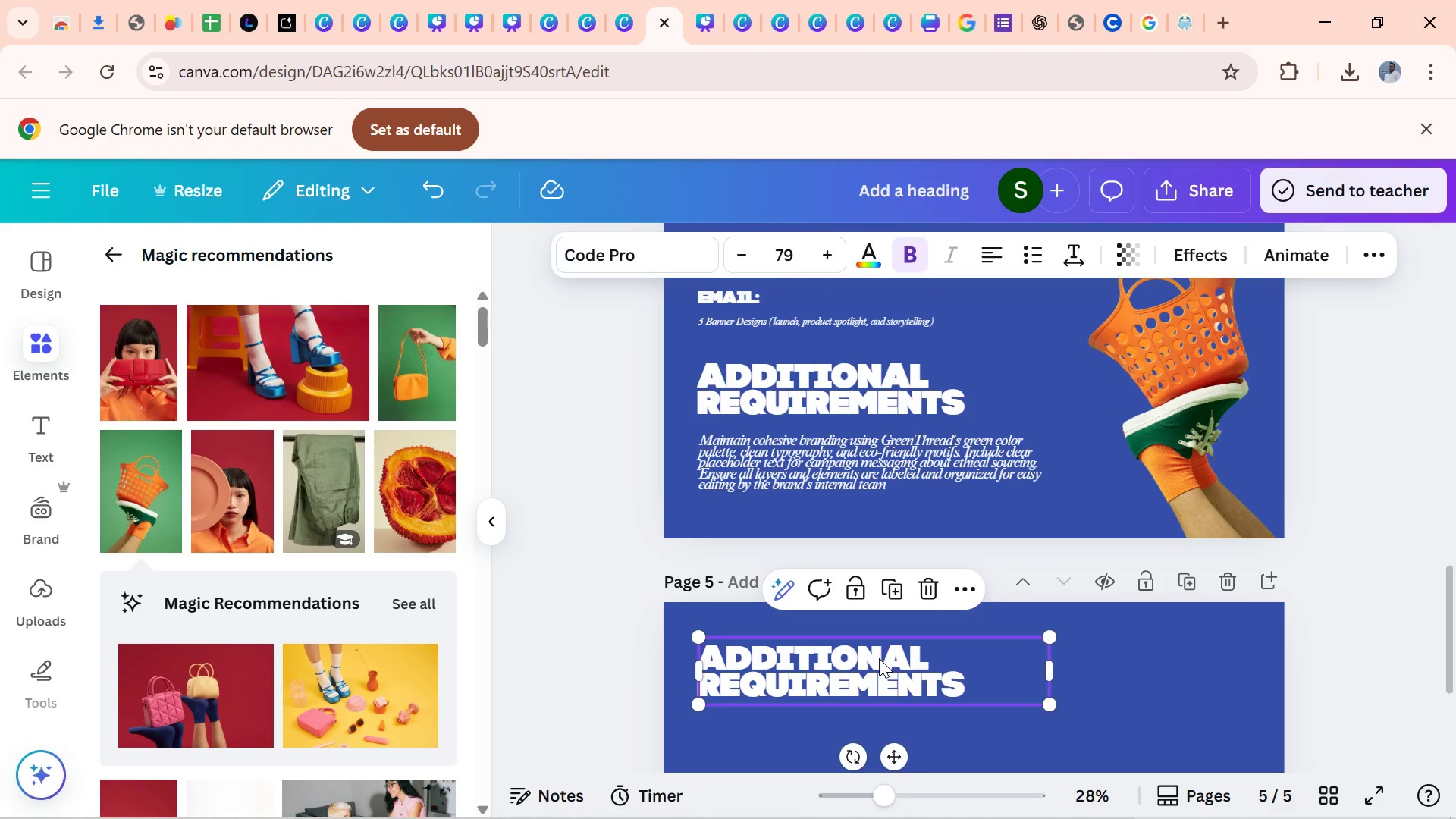 
double_click([879, 658])
 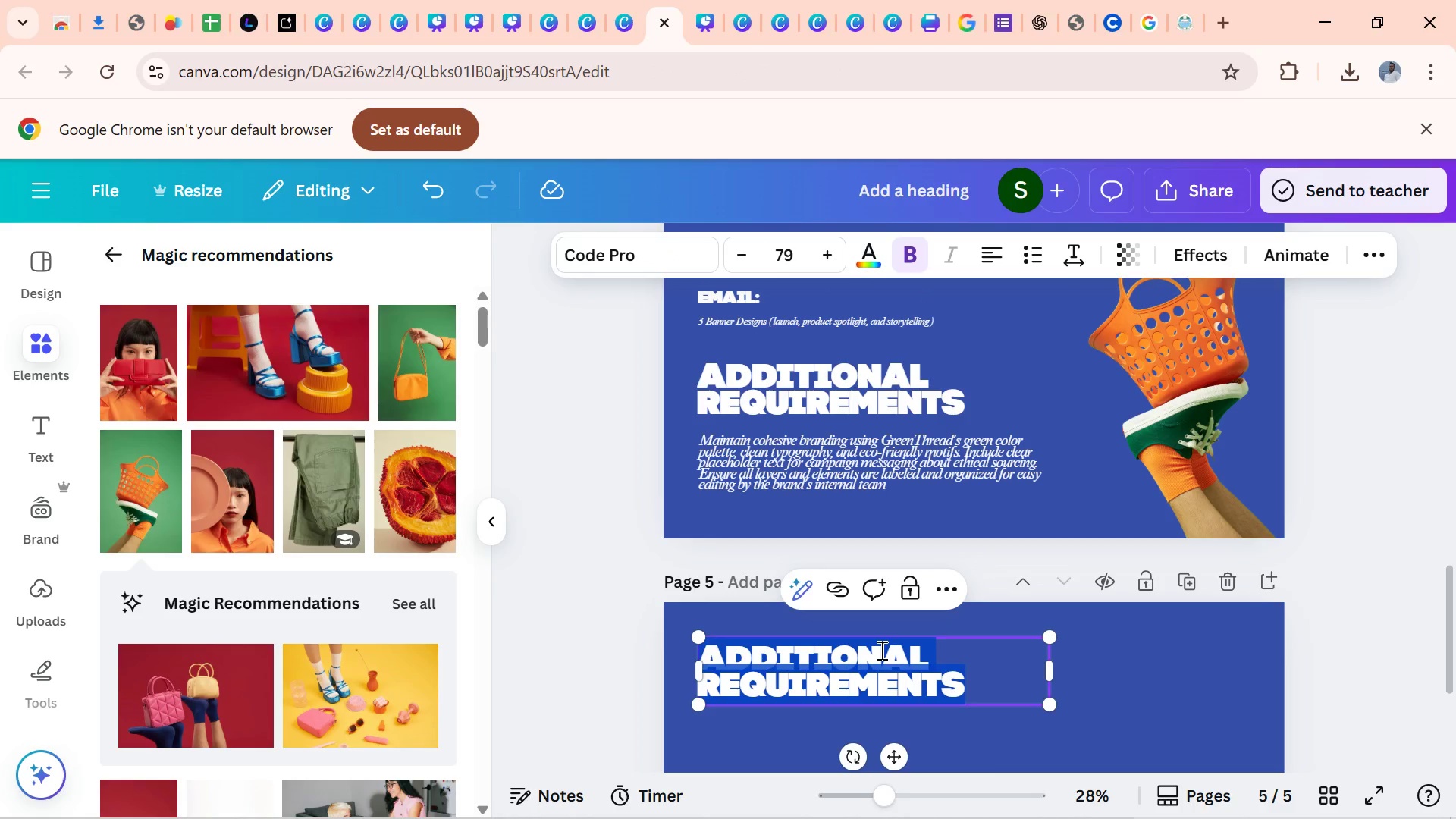 
key(Control+V)
 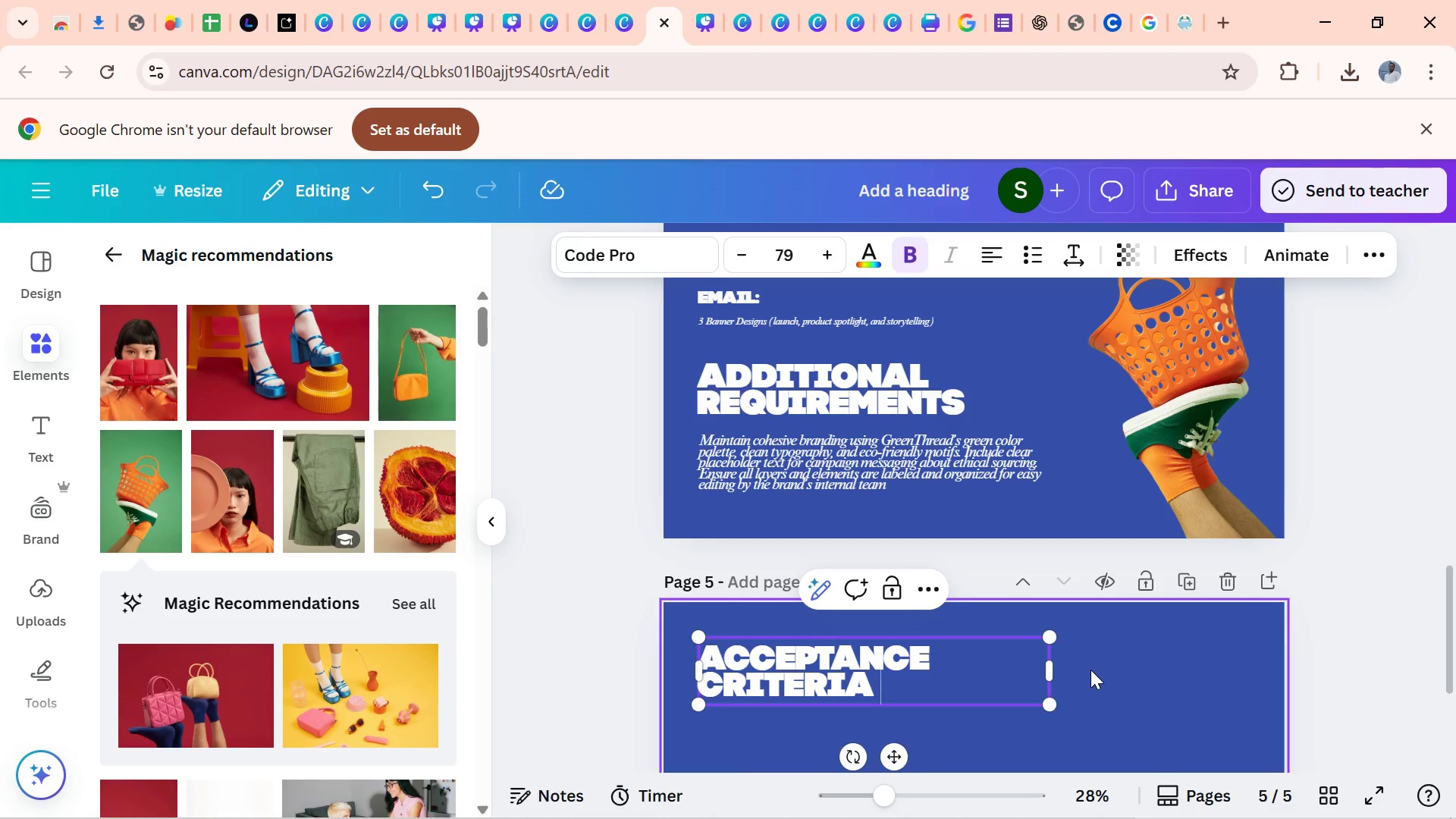 
left_click([1090, 670])
 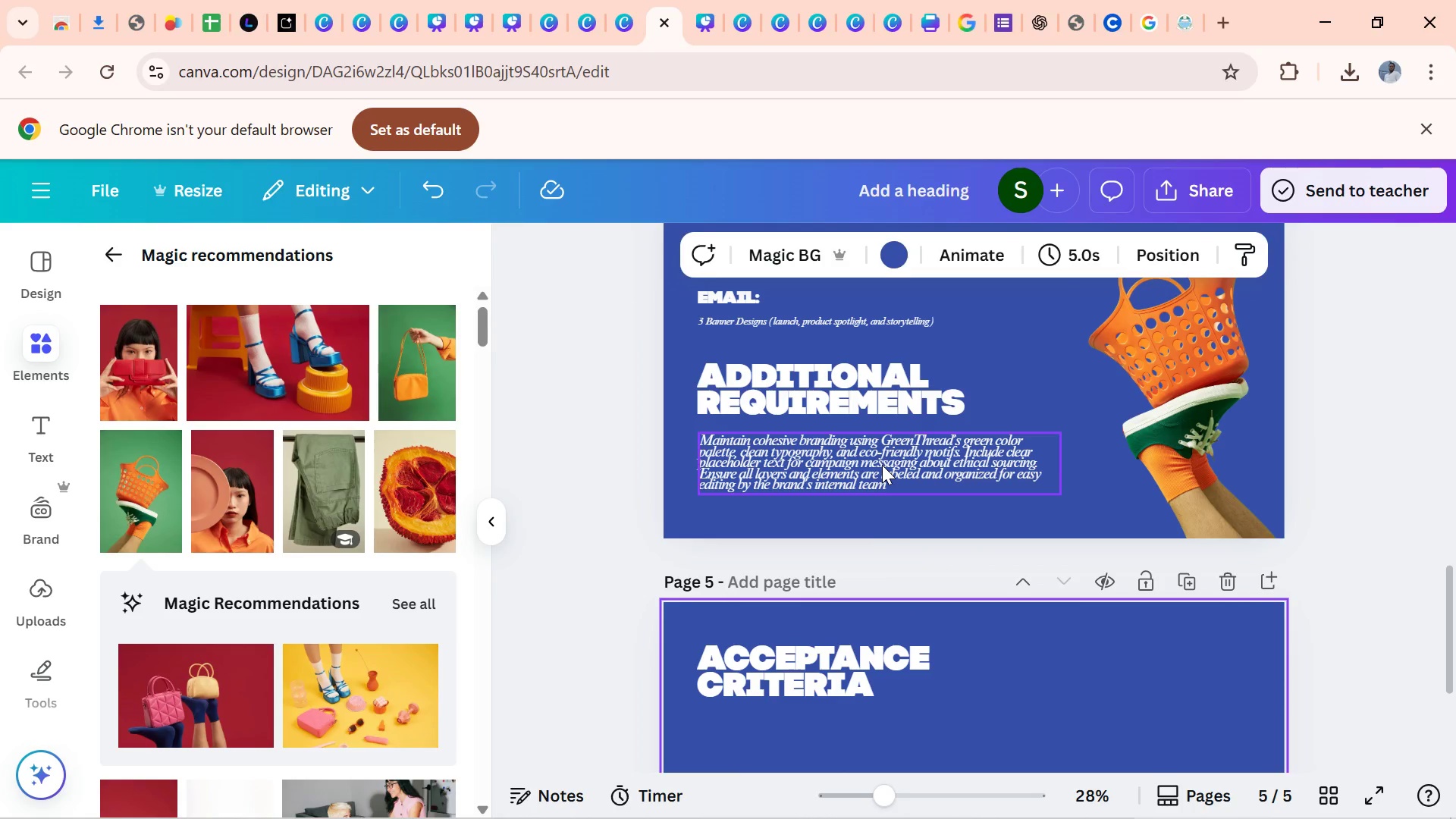 
left_click([882, 465])
 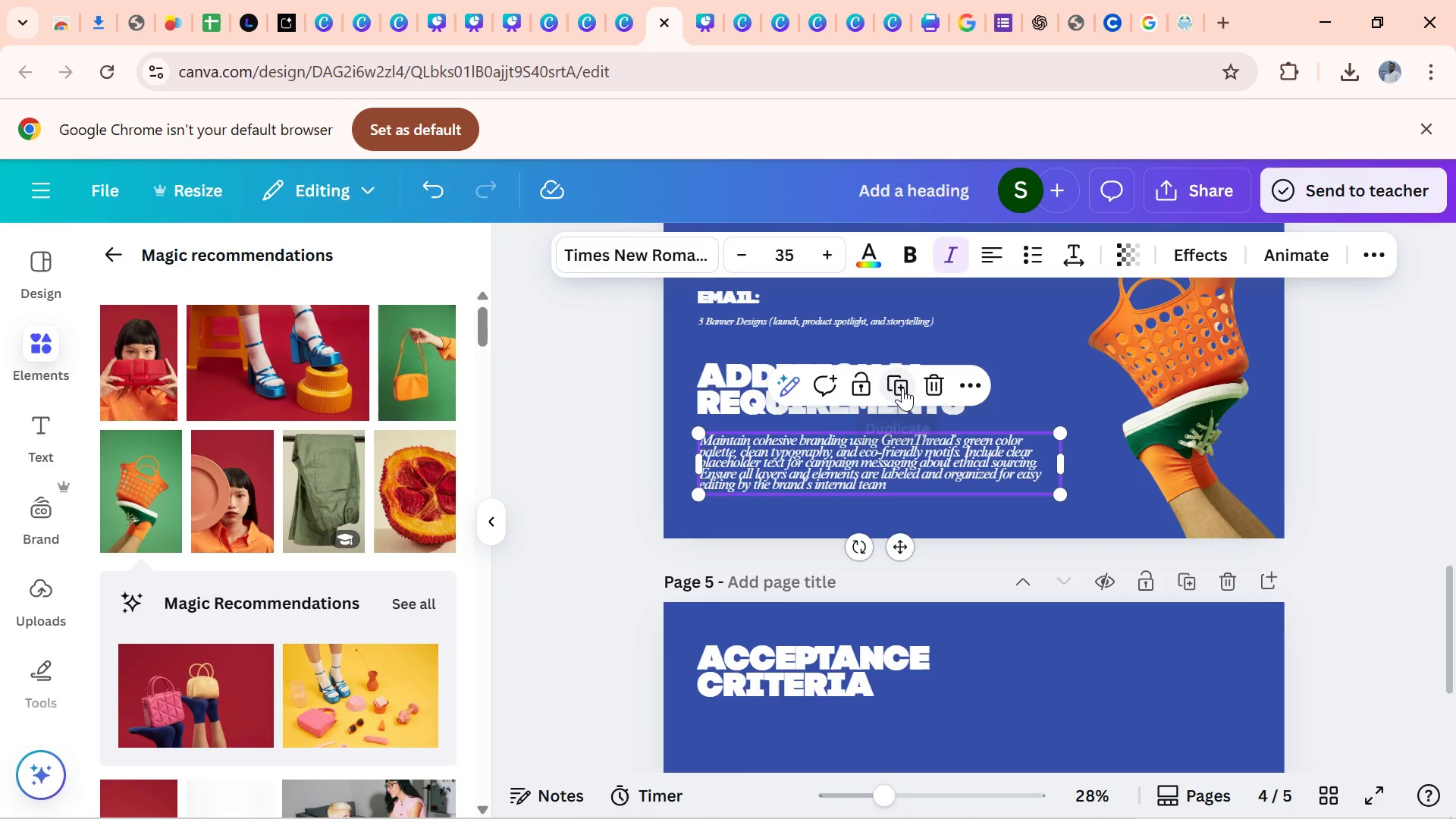 
left_click([902, 388])
 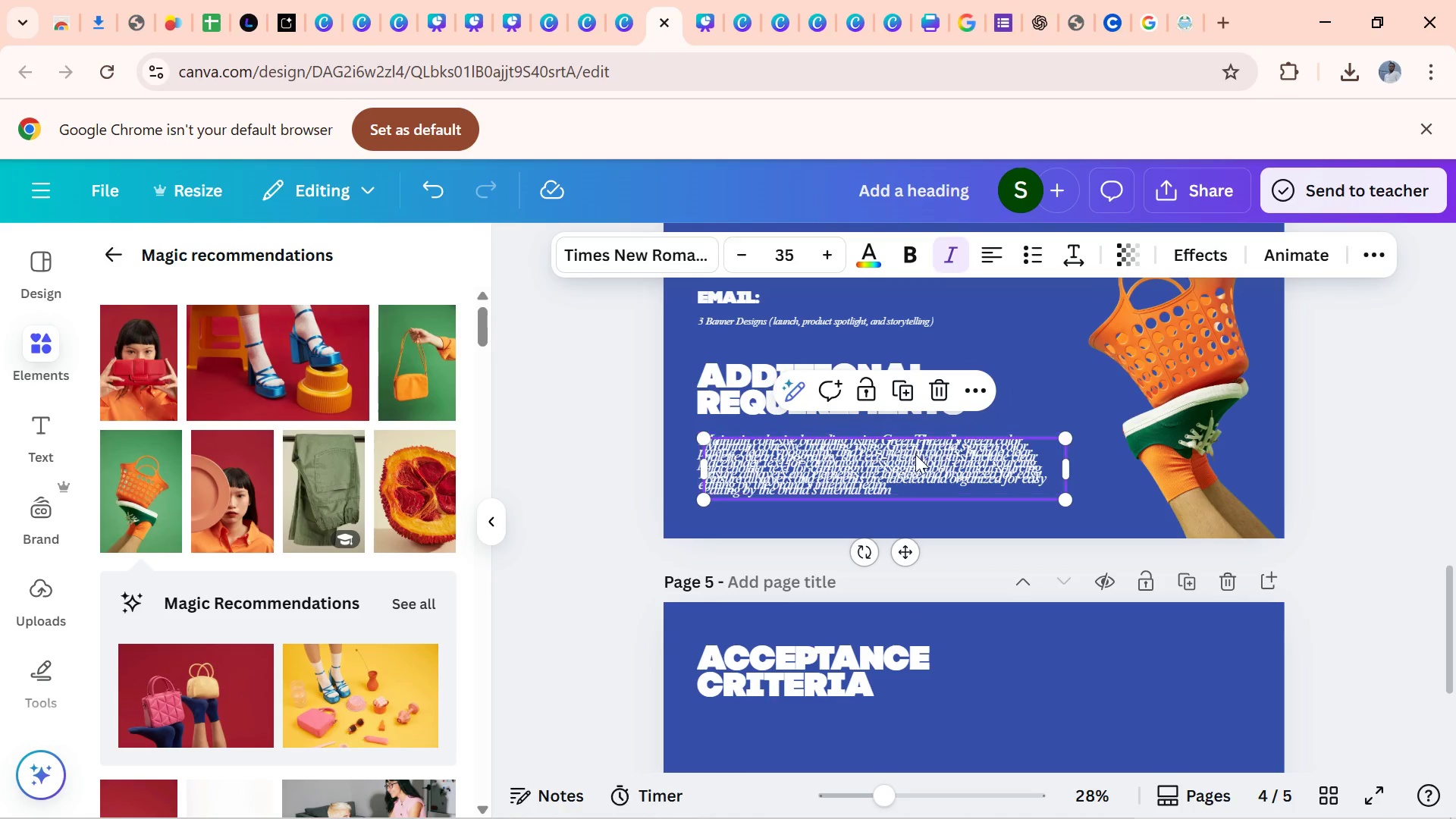 
left_click_drag(start_coordinate=[916, 455], to_coordinate=[921, 737])
 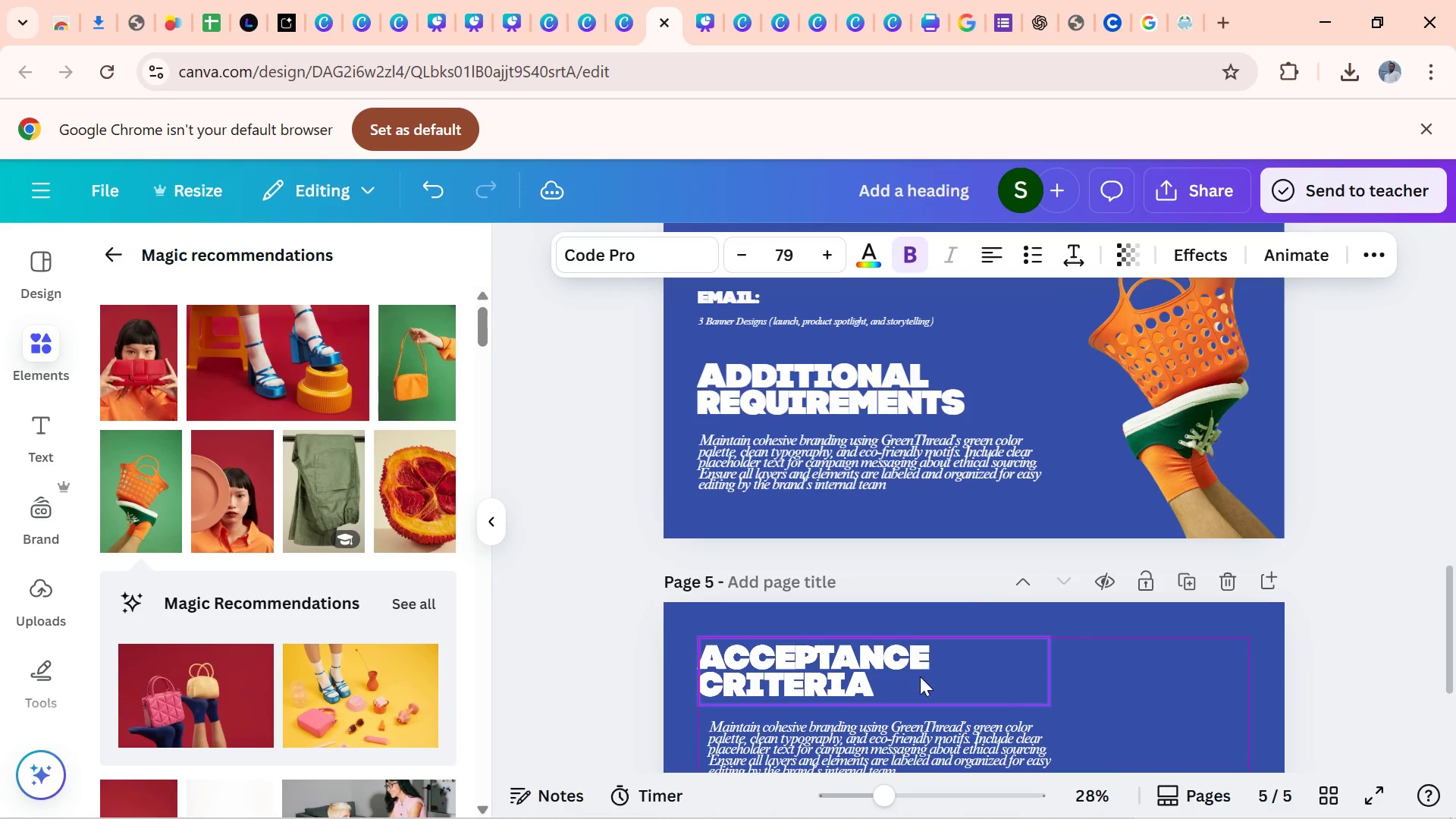 
left_click_drag(start_coordinate=[938, 739], to_coordinate=[934, 737])
 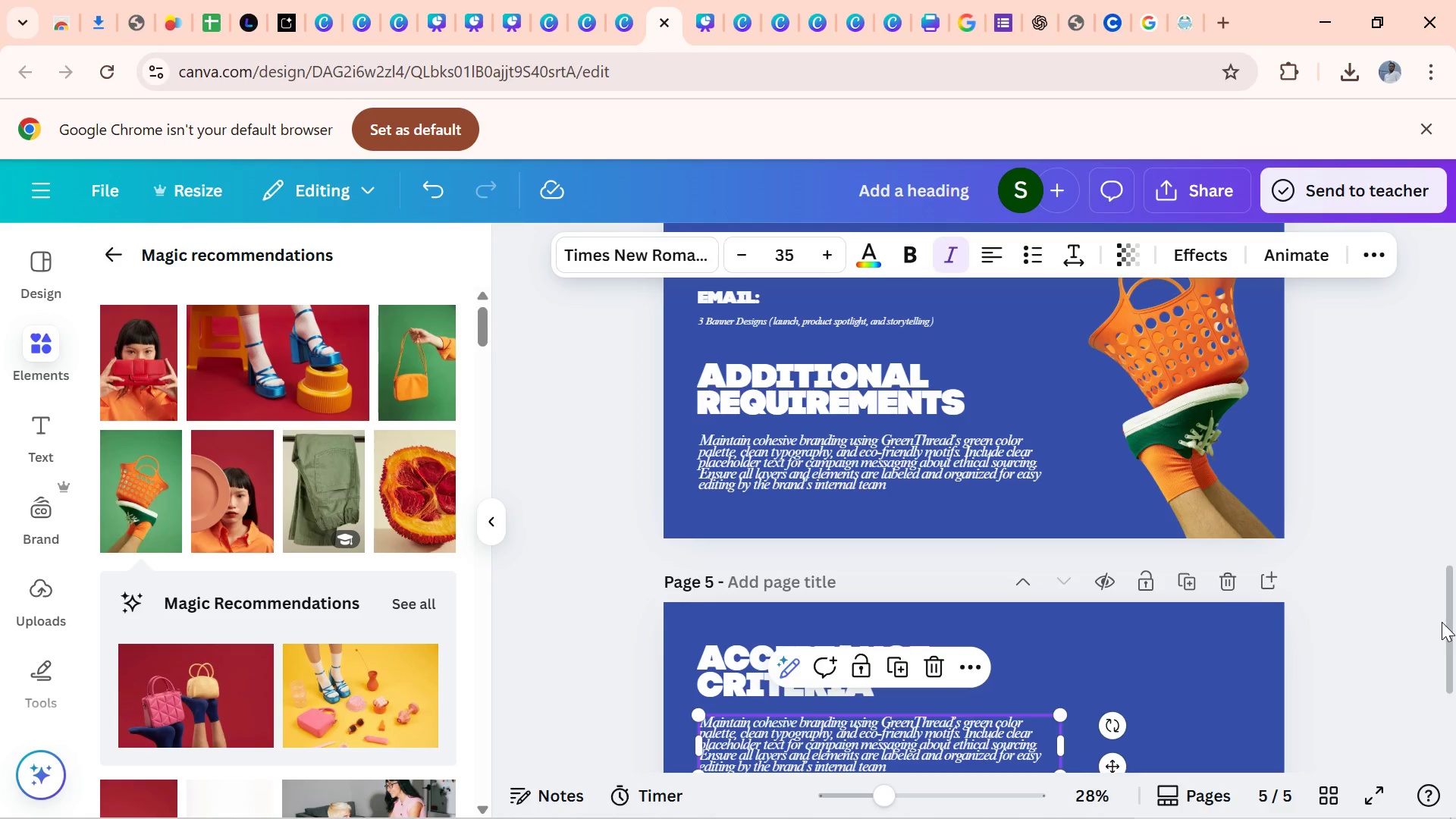 
left_click_drag(start_coordinate=[1454, 628], to_coordinate=[1455, 693])
 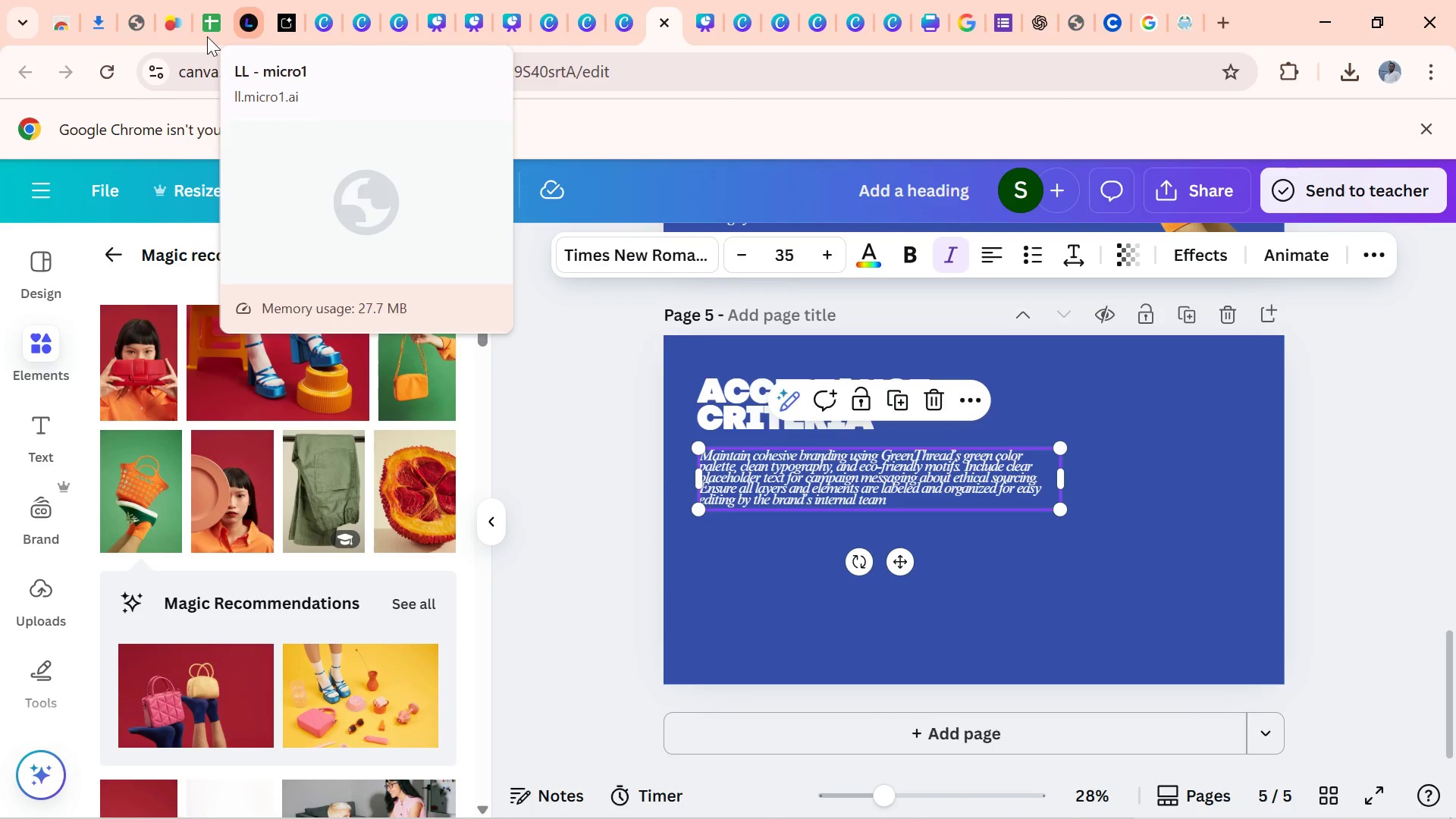 
left_click([128, 24])
 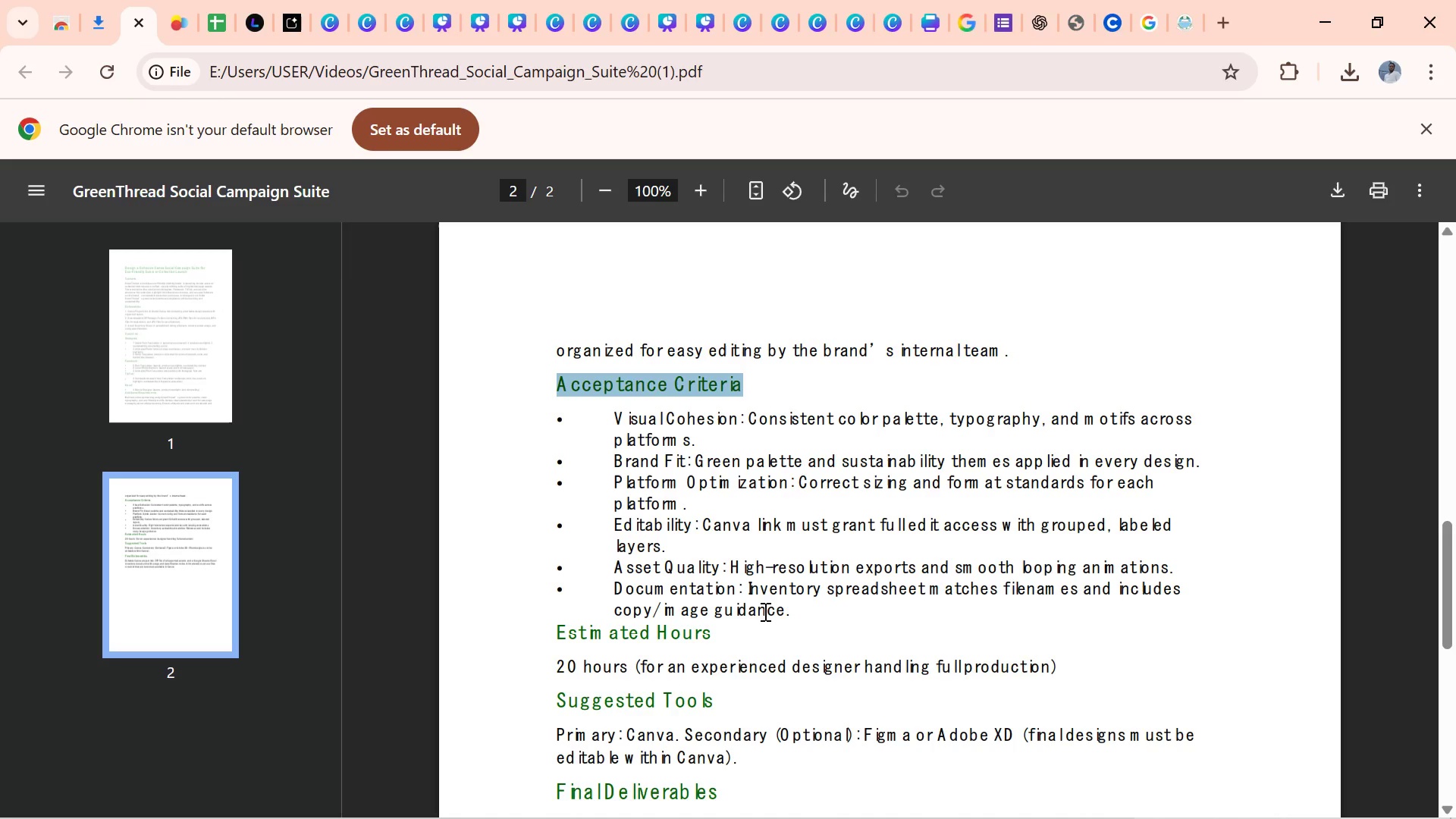 
left_click_drag(start_coordinate=[794, 618], to_coordinate=[551, 422])
 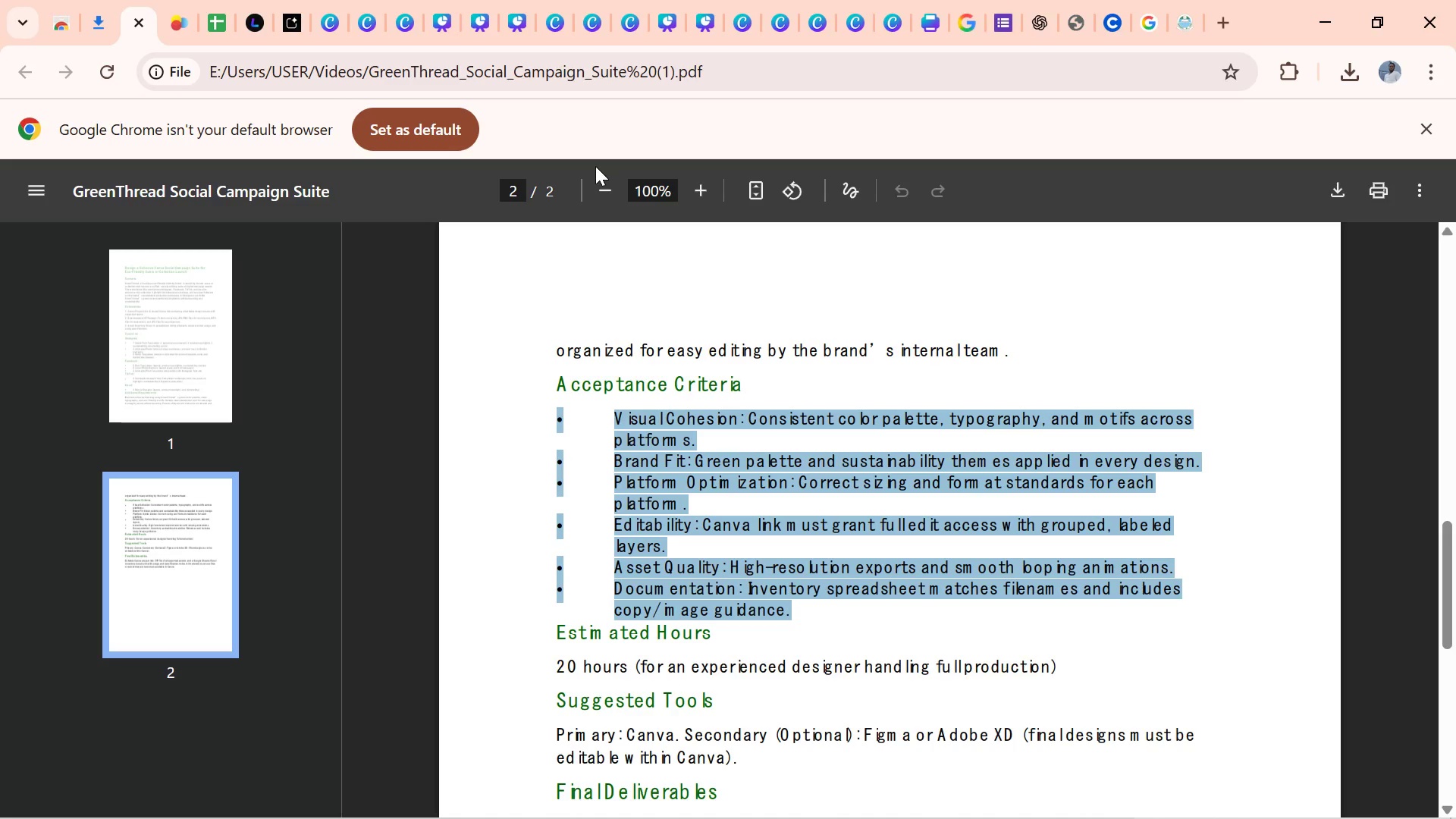 
key(Control+C)
 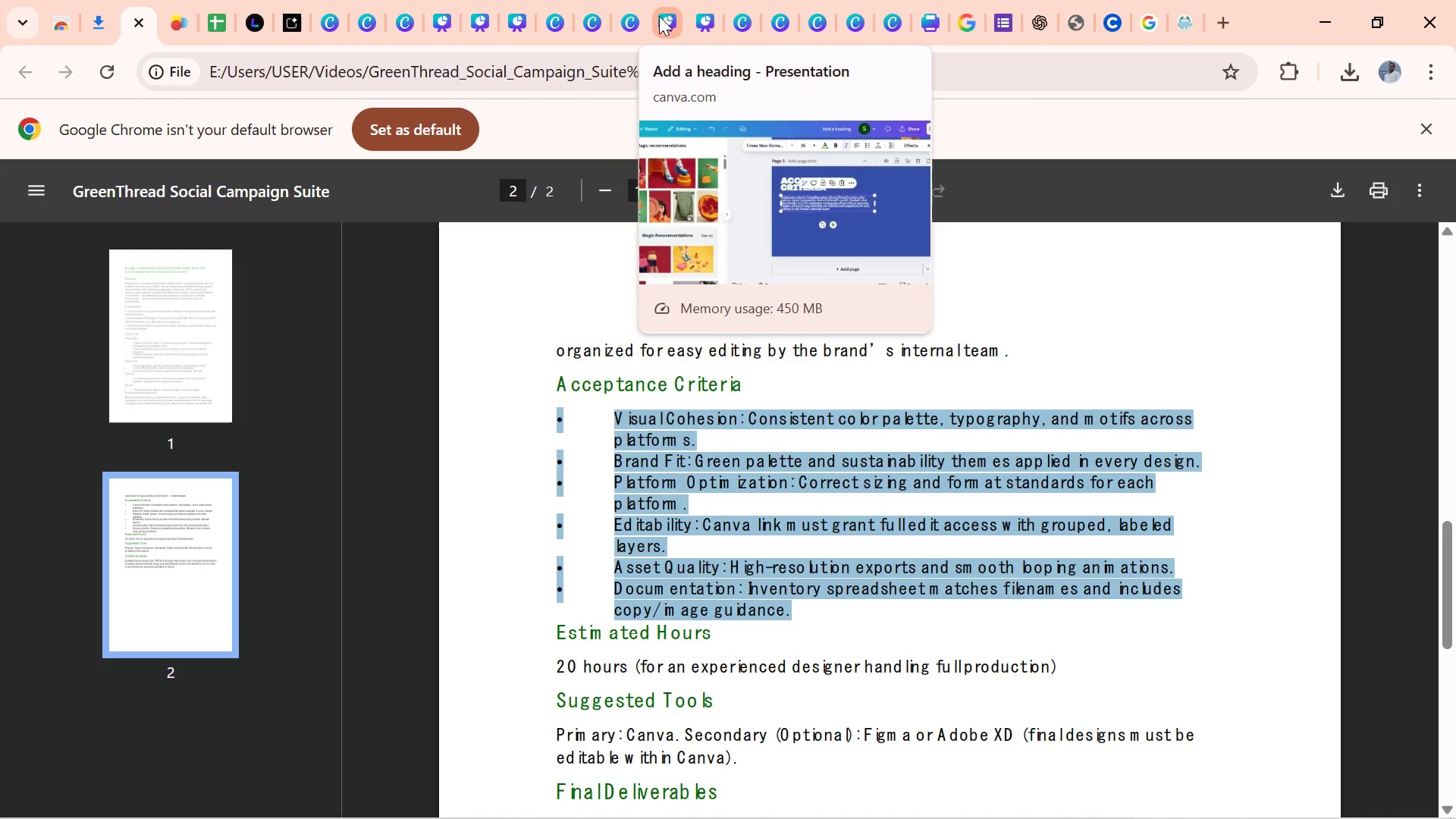 
left_click([659, 16])
 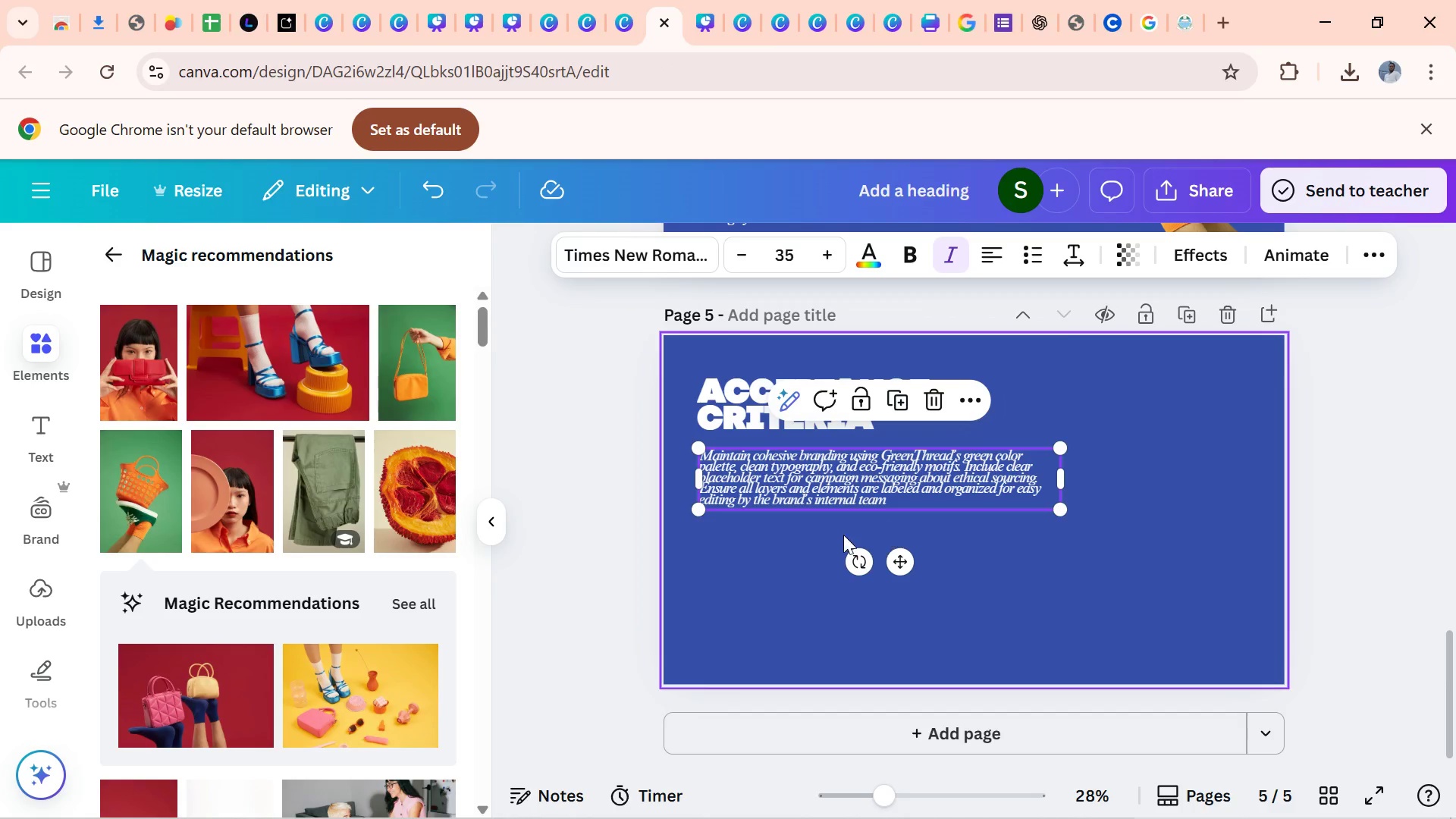 
left_click([786, 535])
 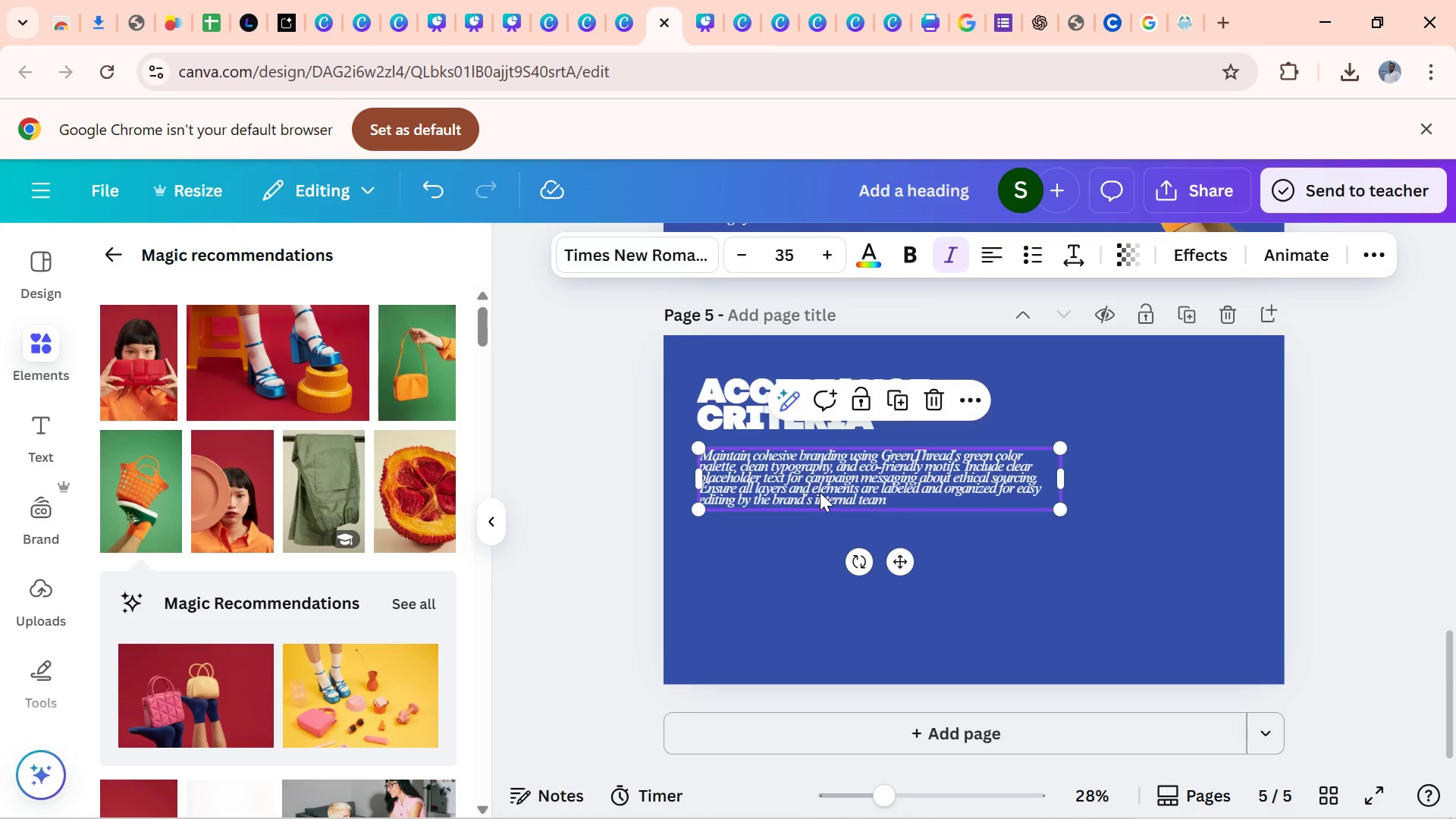 
double_click([820, 492])
 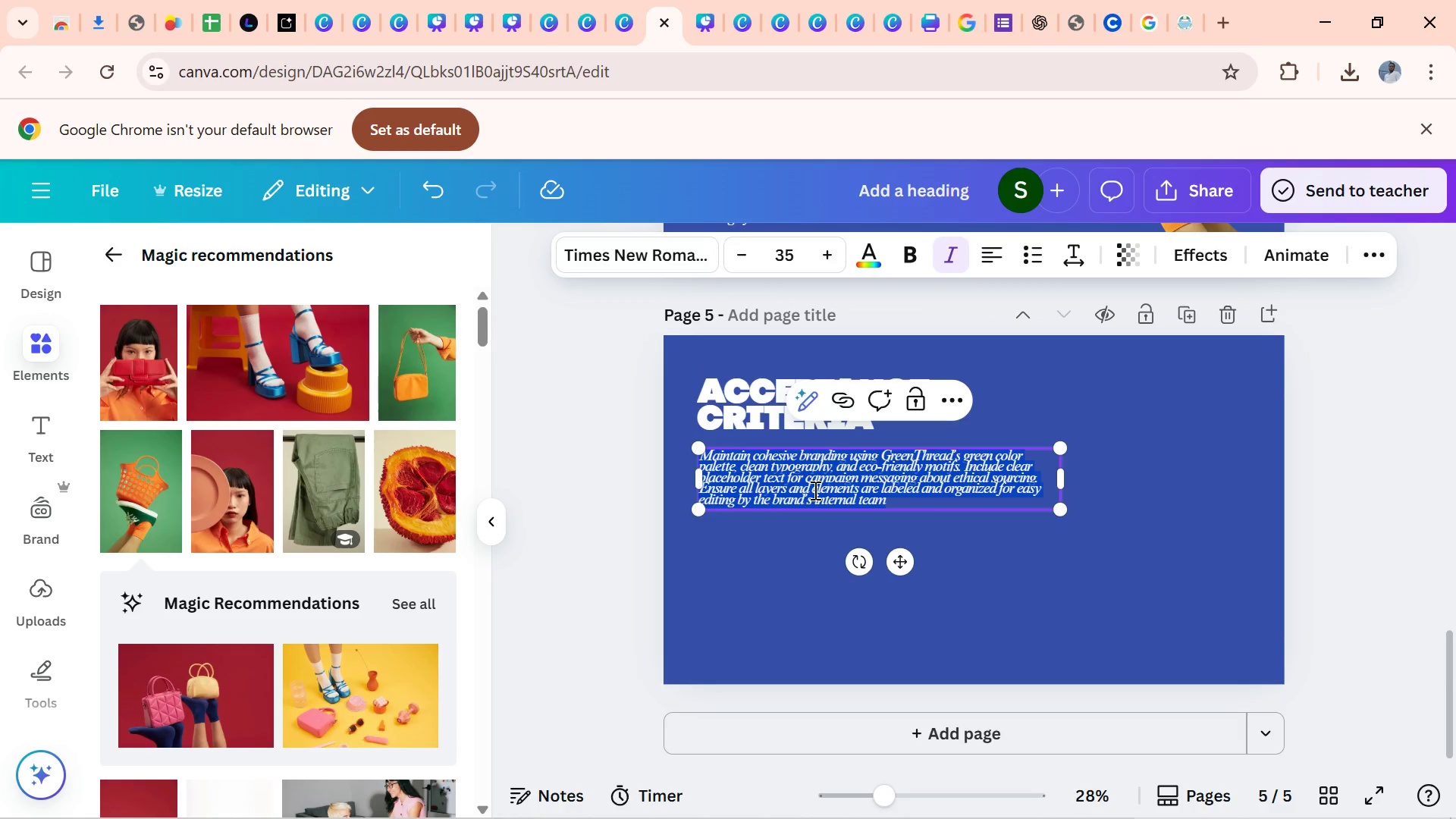 
key(Control+V)
 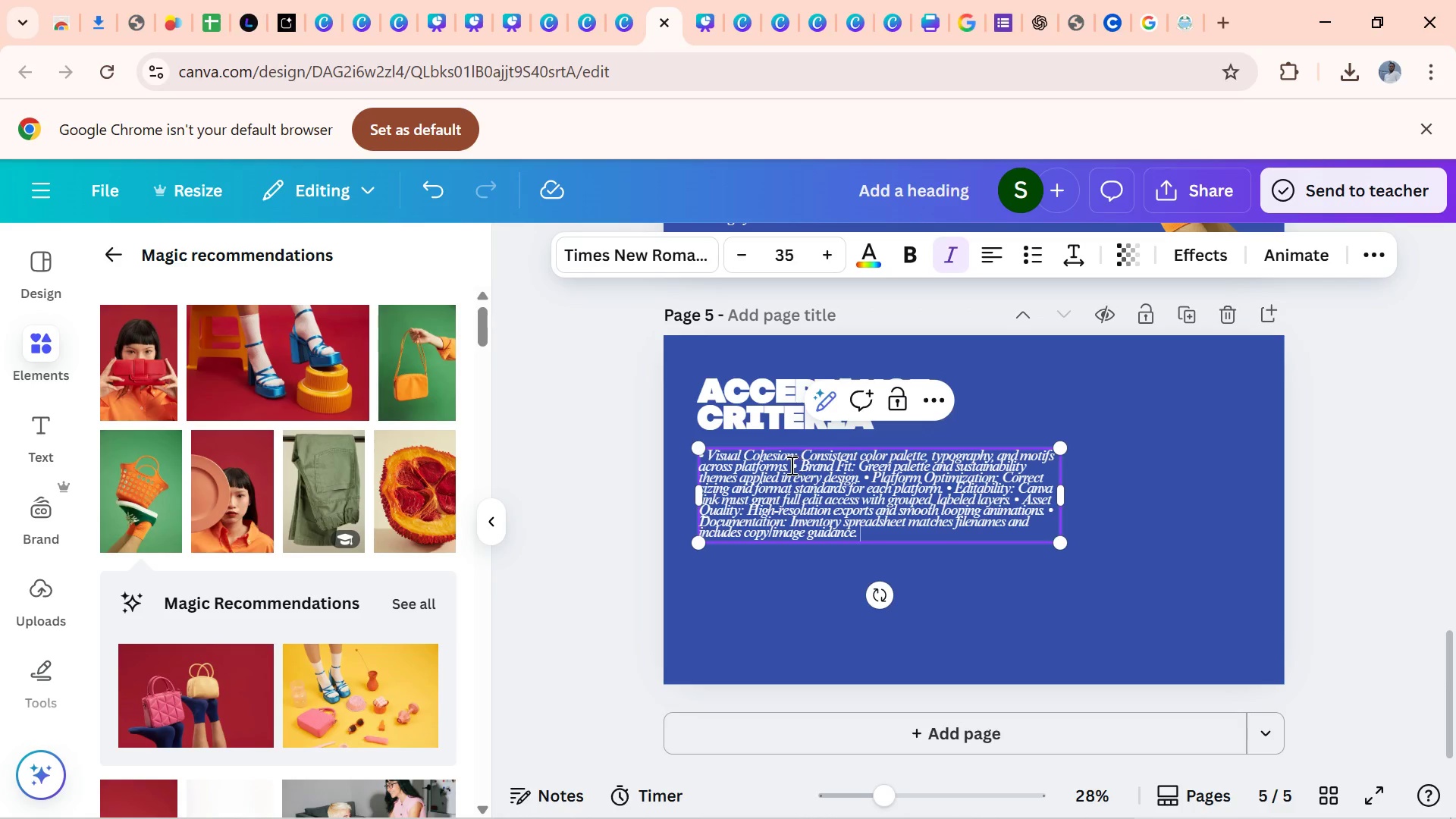 
wait(5.85)
 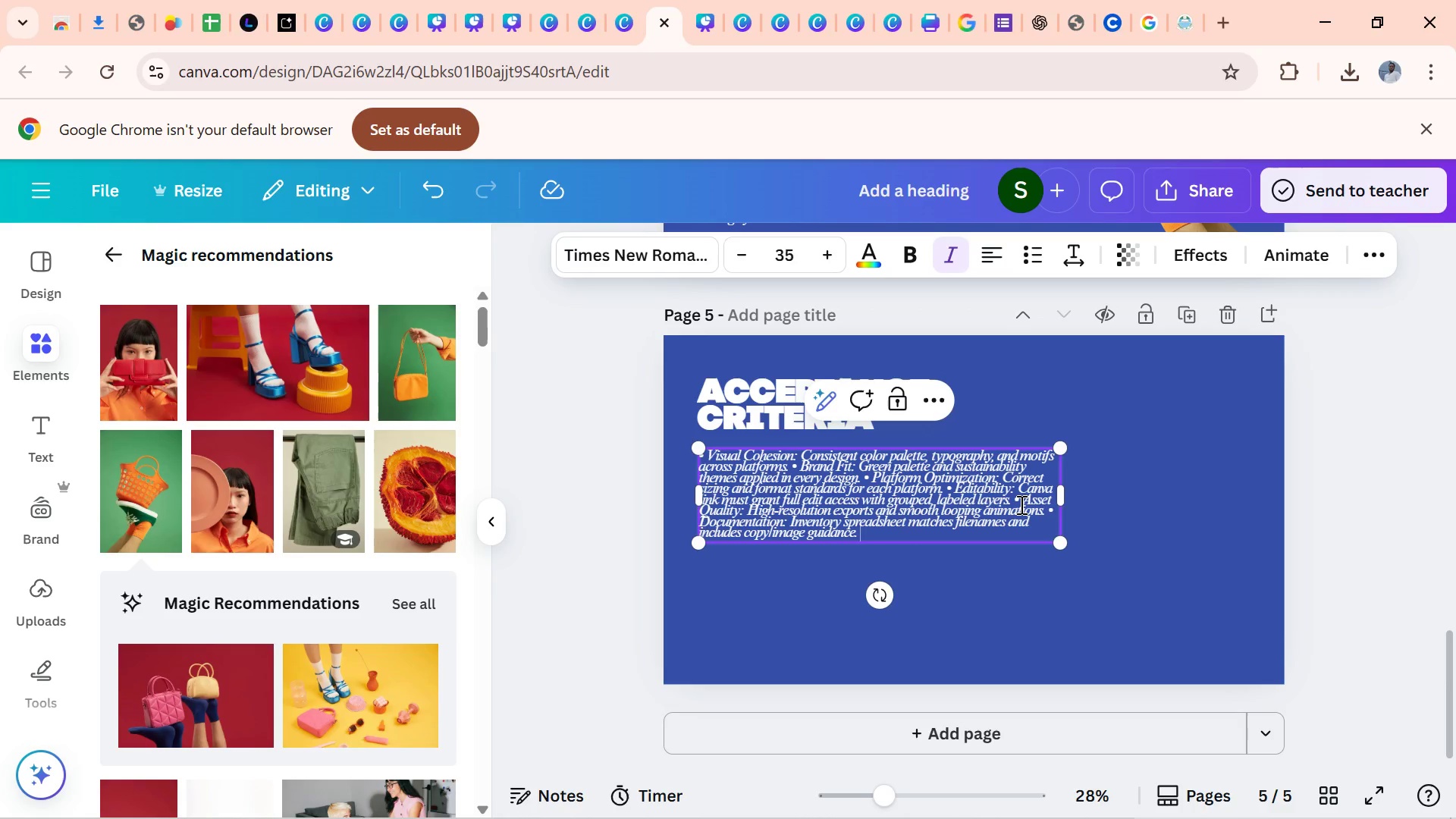 
left_click([791, 463])
 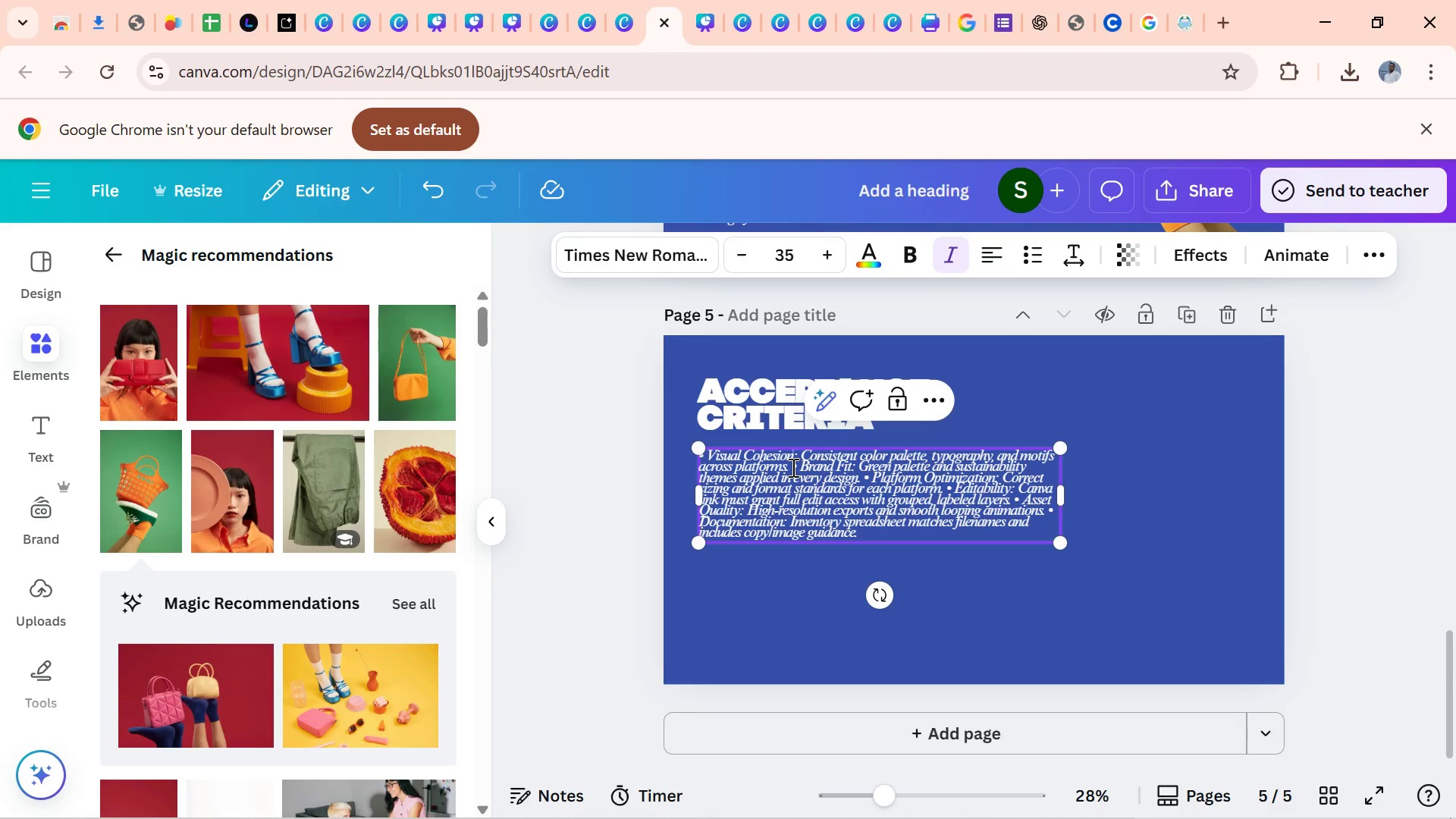 
left_click([792, 467])
 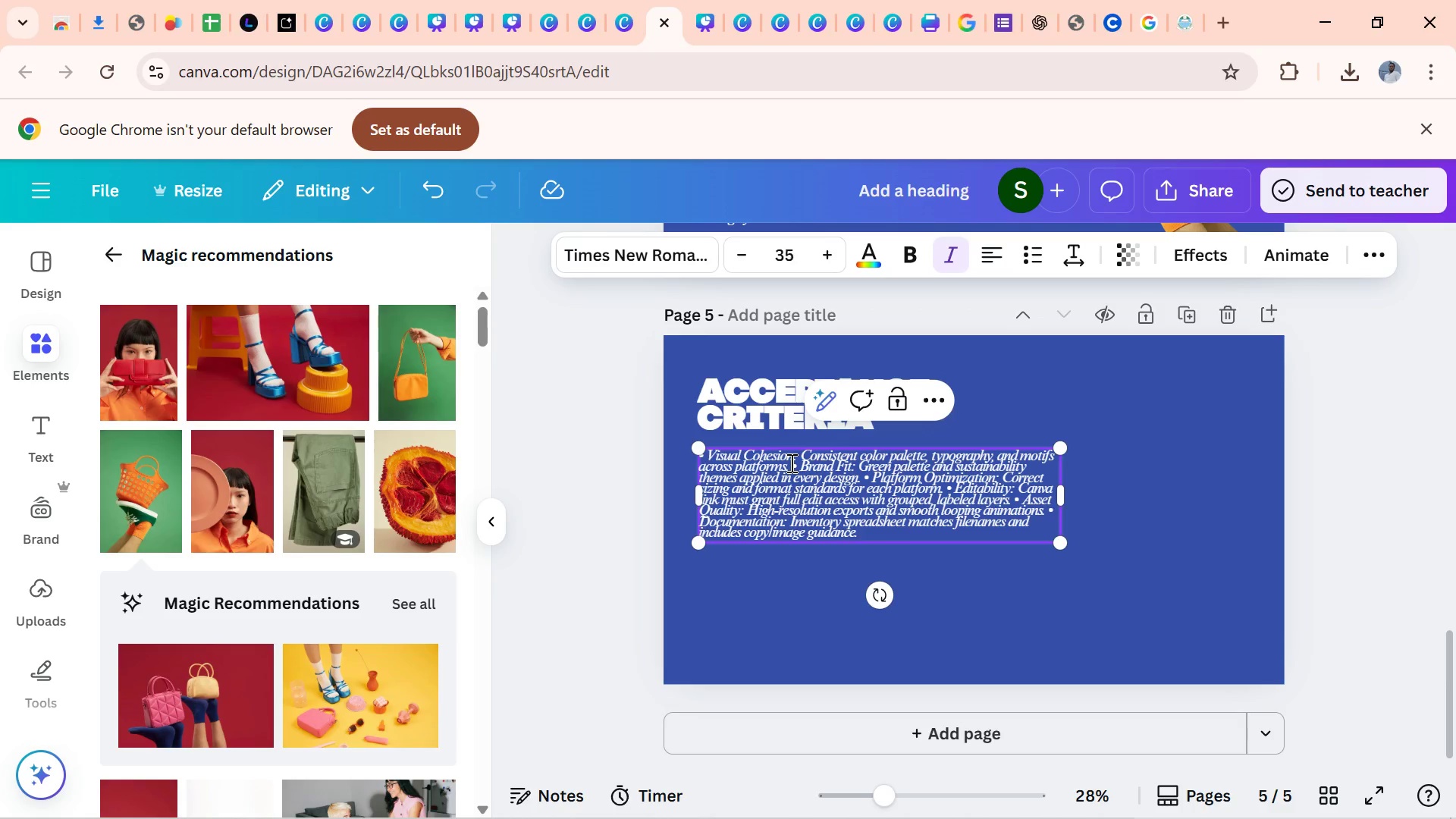 
key(Enter)
 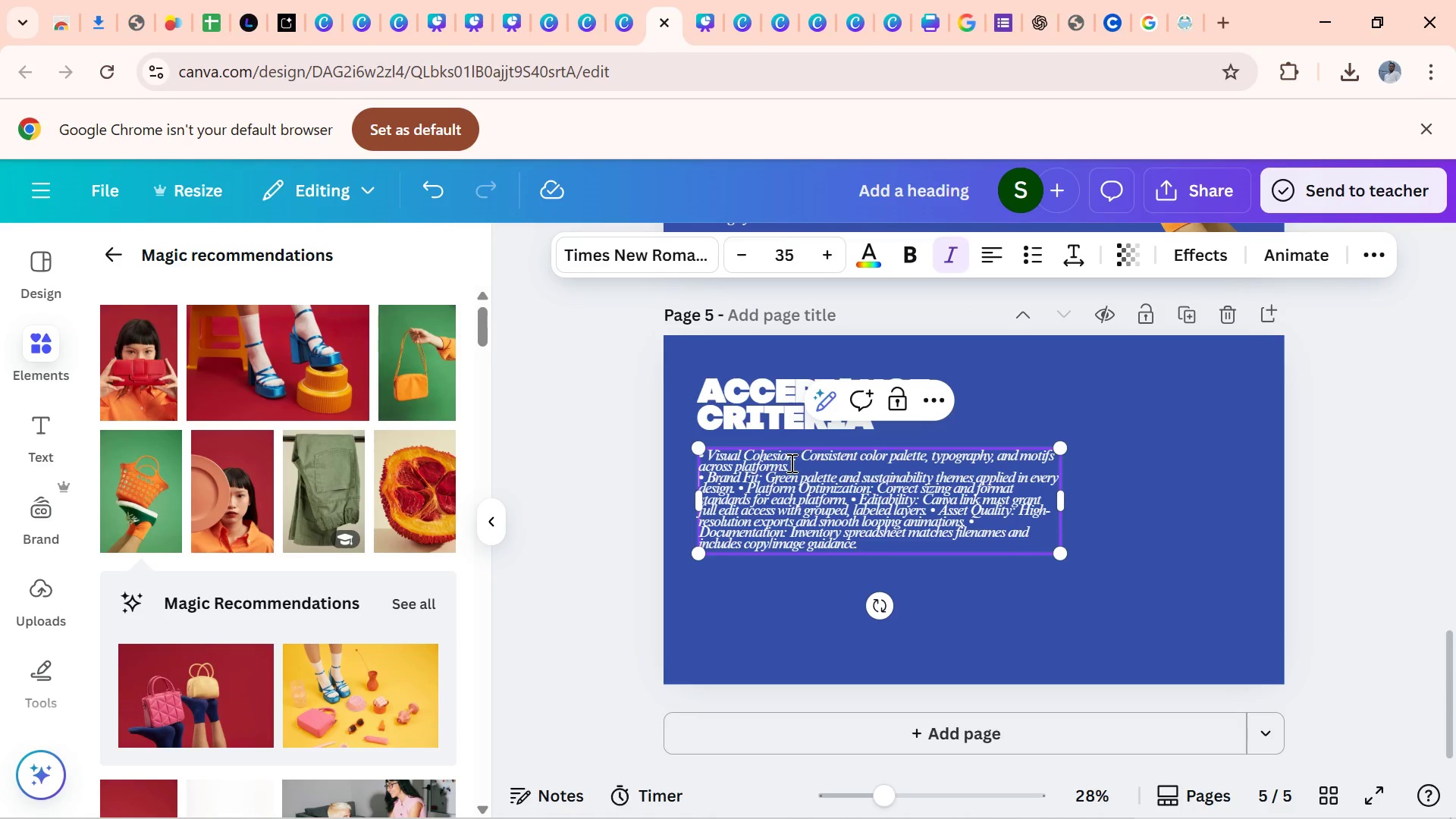 
key(Enter)
 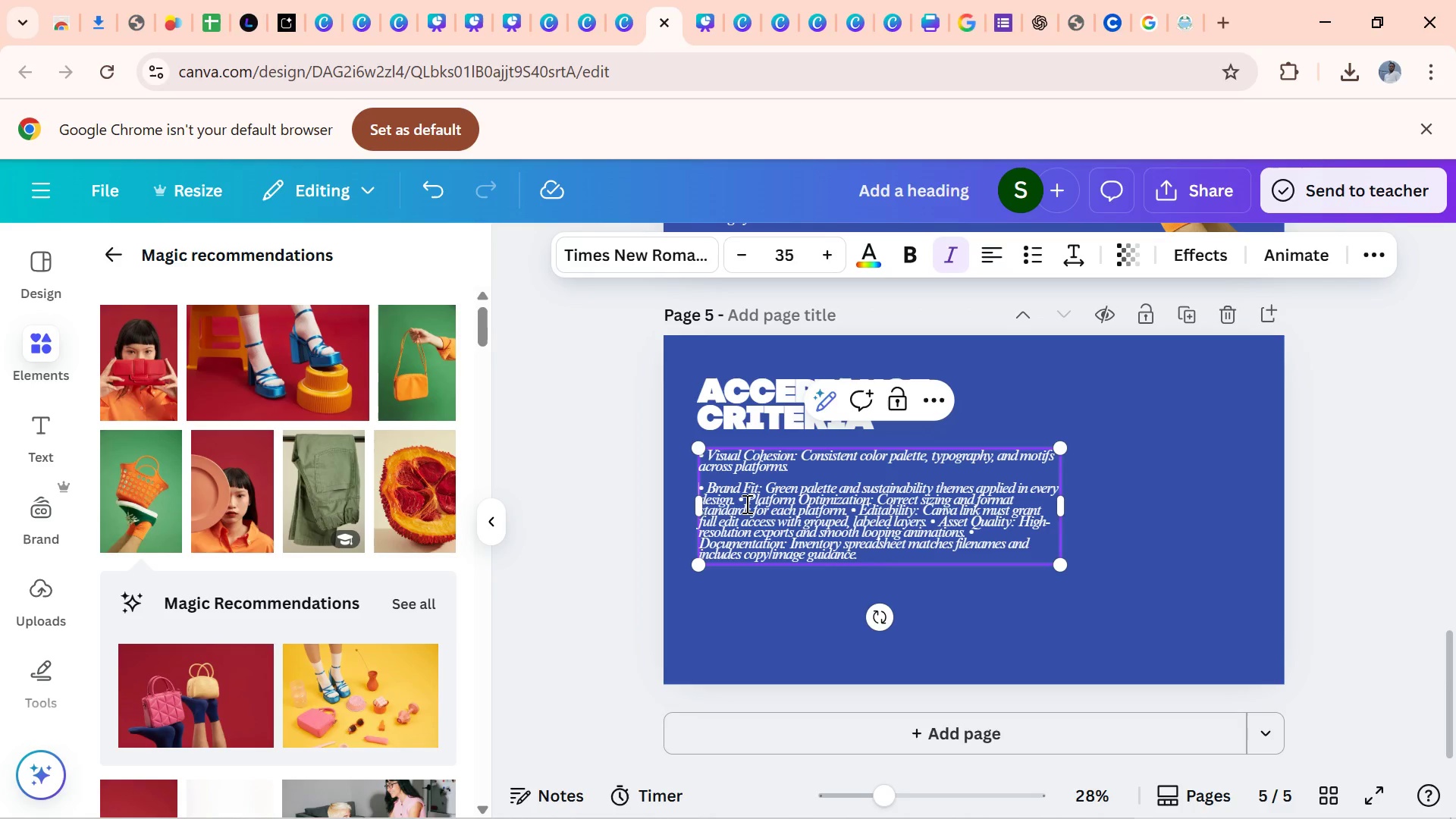 
left_click([739, 503])
 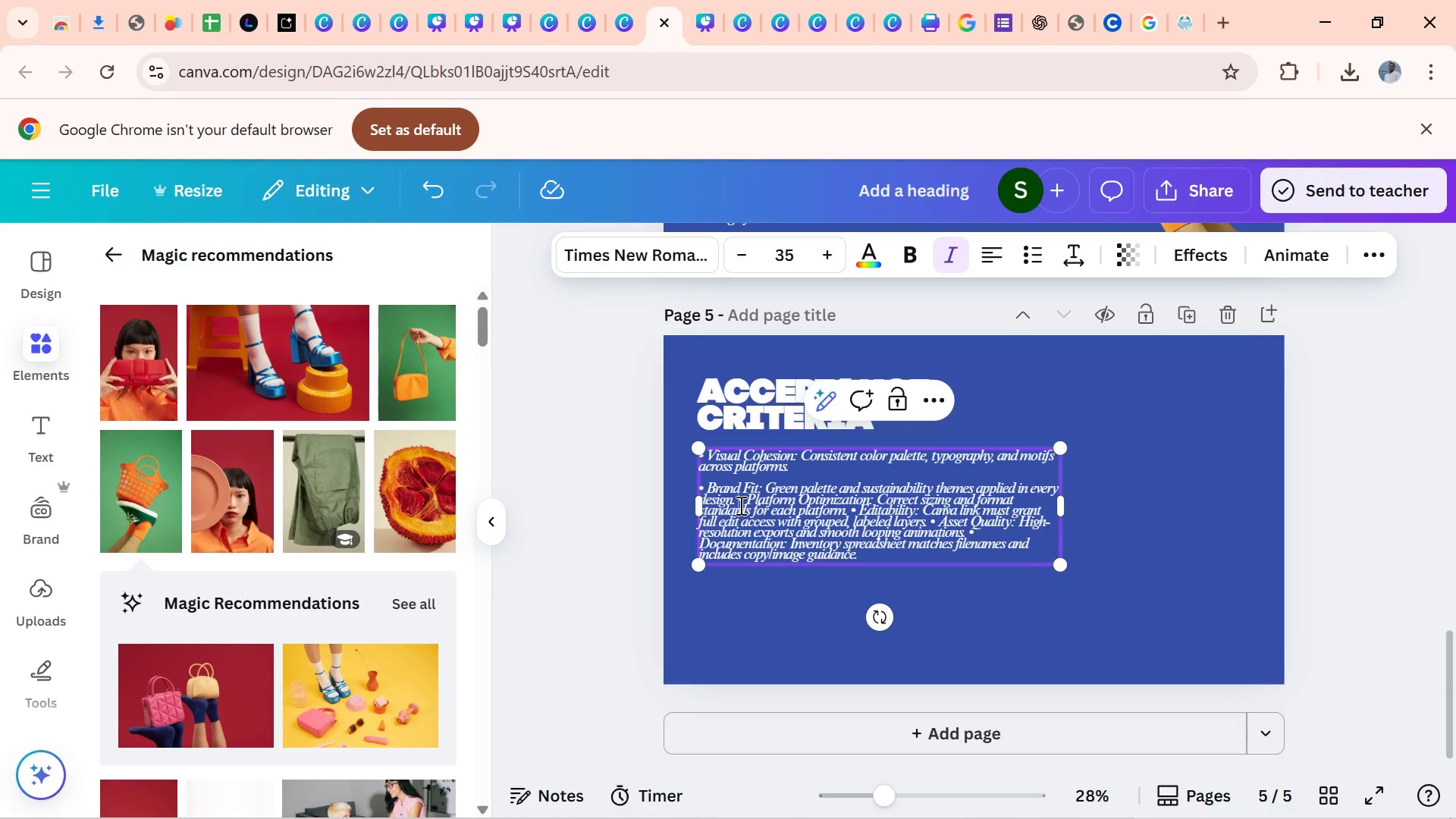 
key(Enter)
 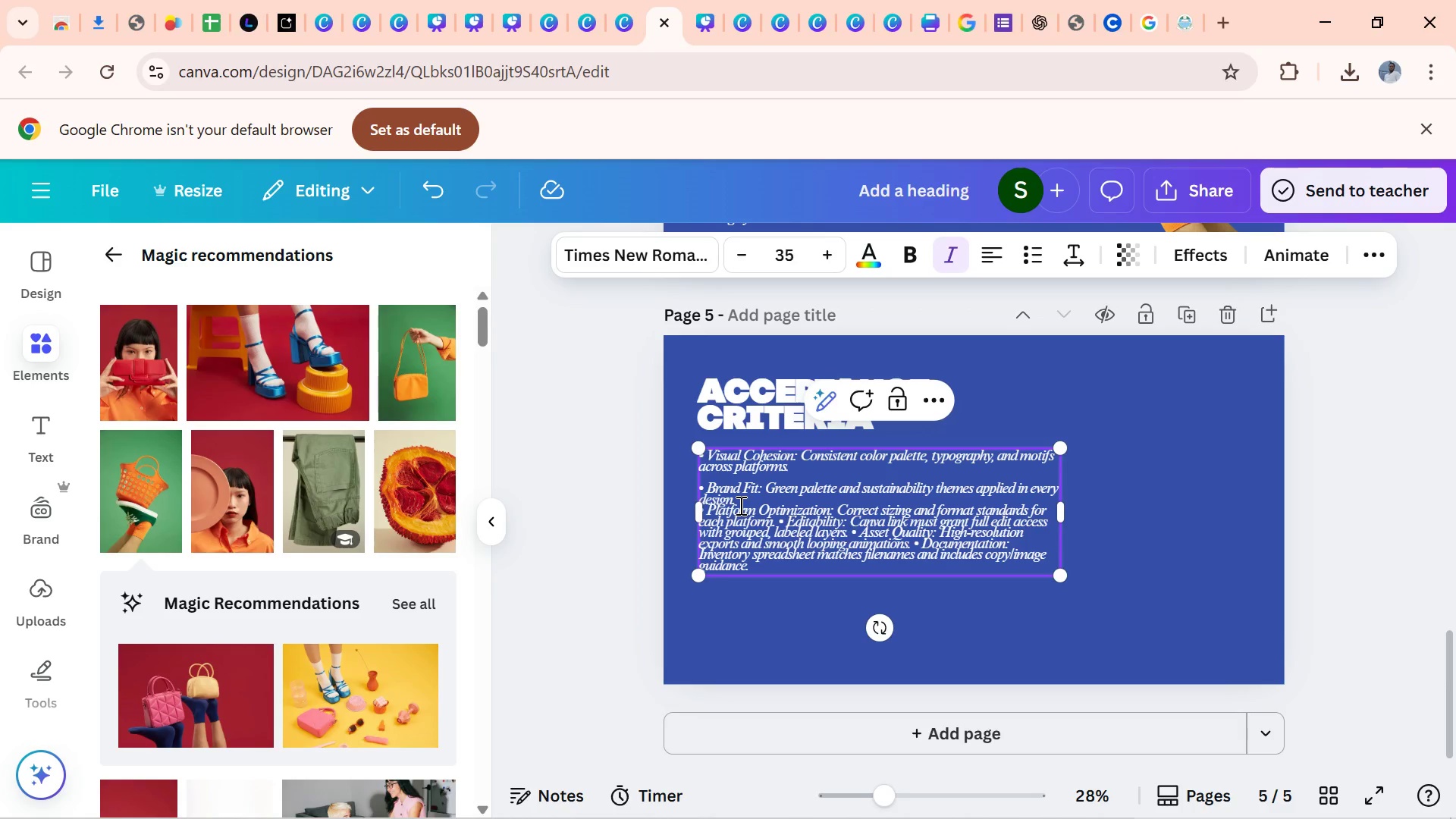 
key(Enter)
 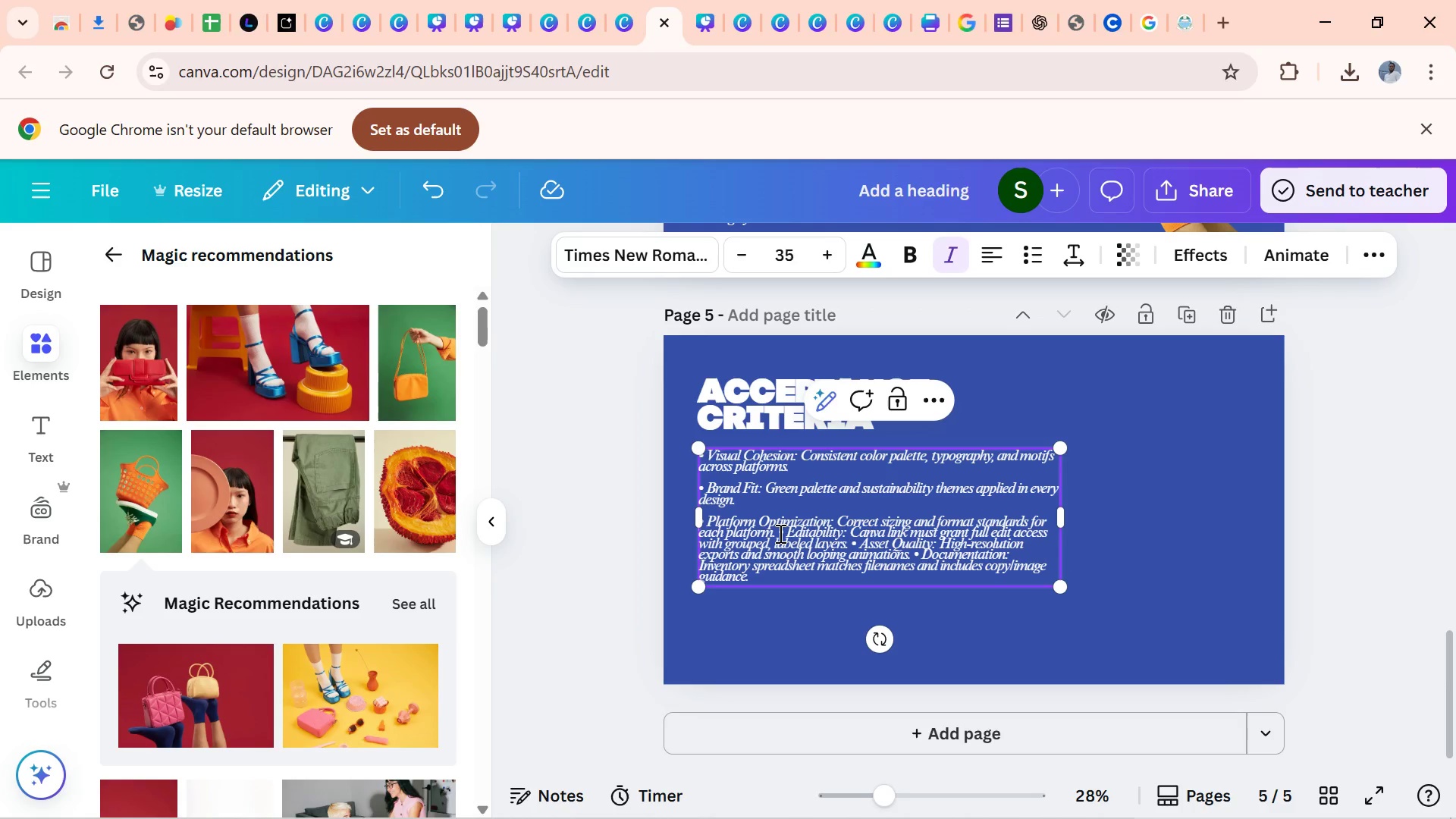 
wait(8.27)
 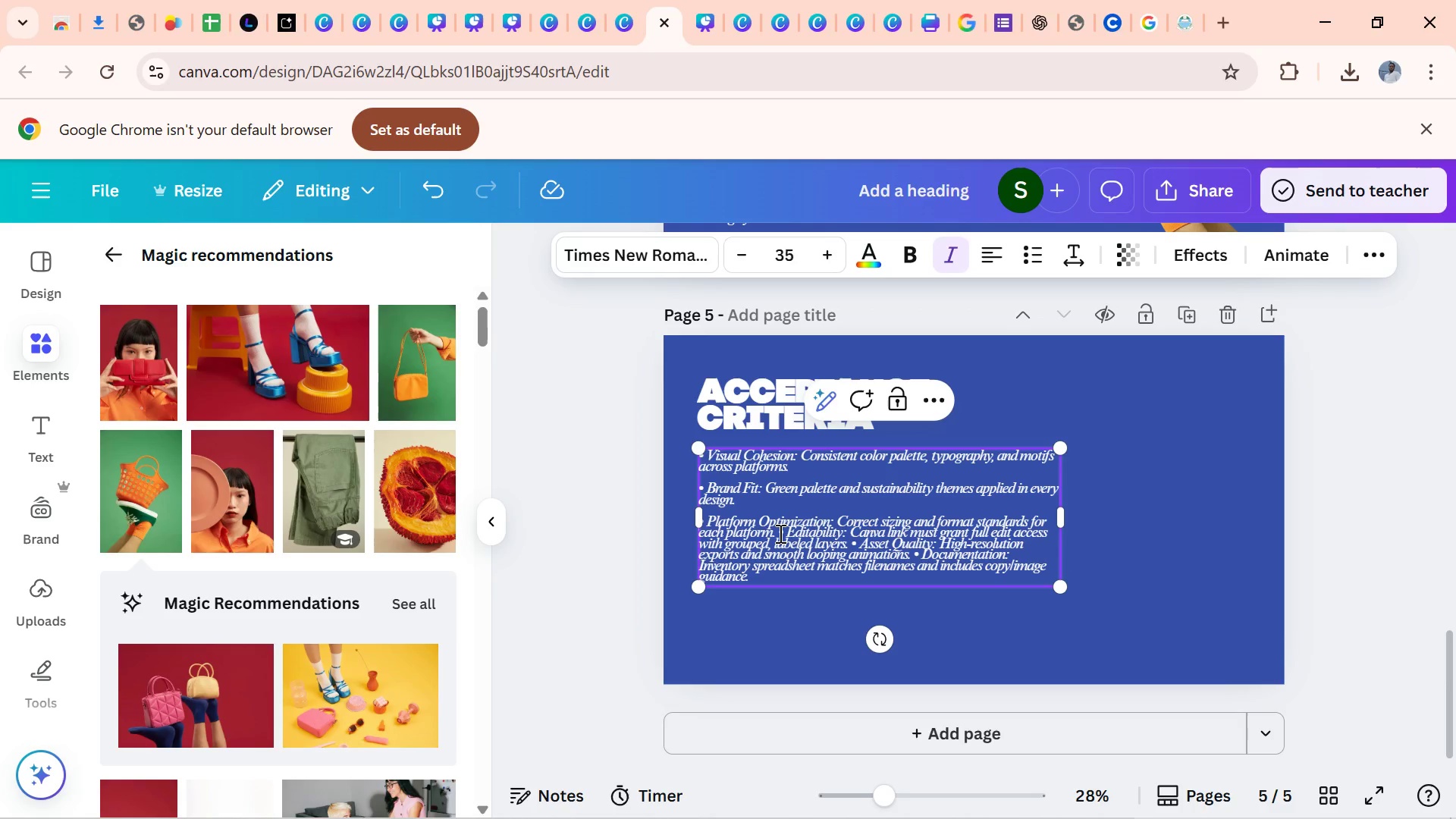 
left_click([776, 530])
 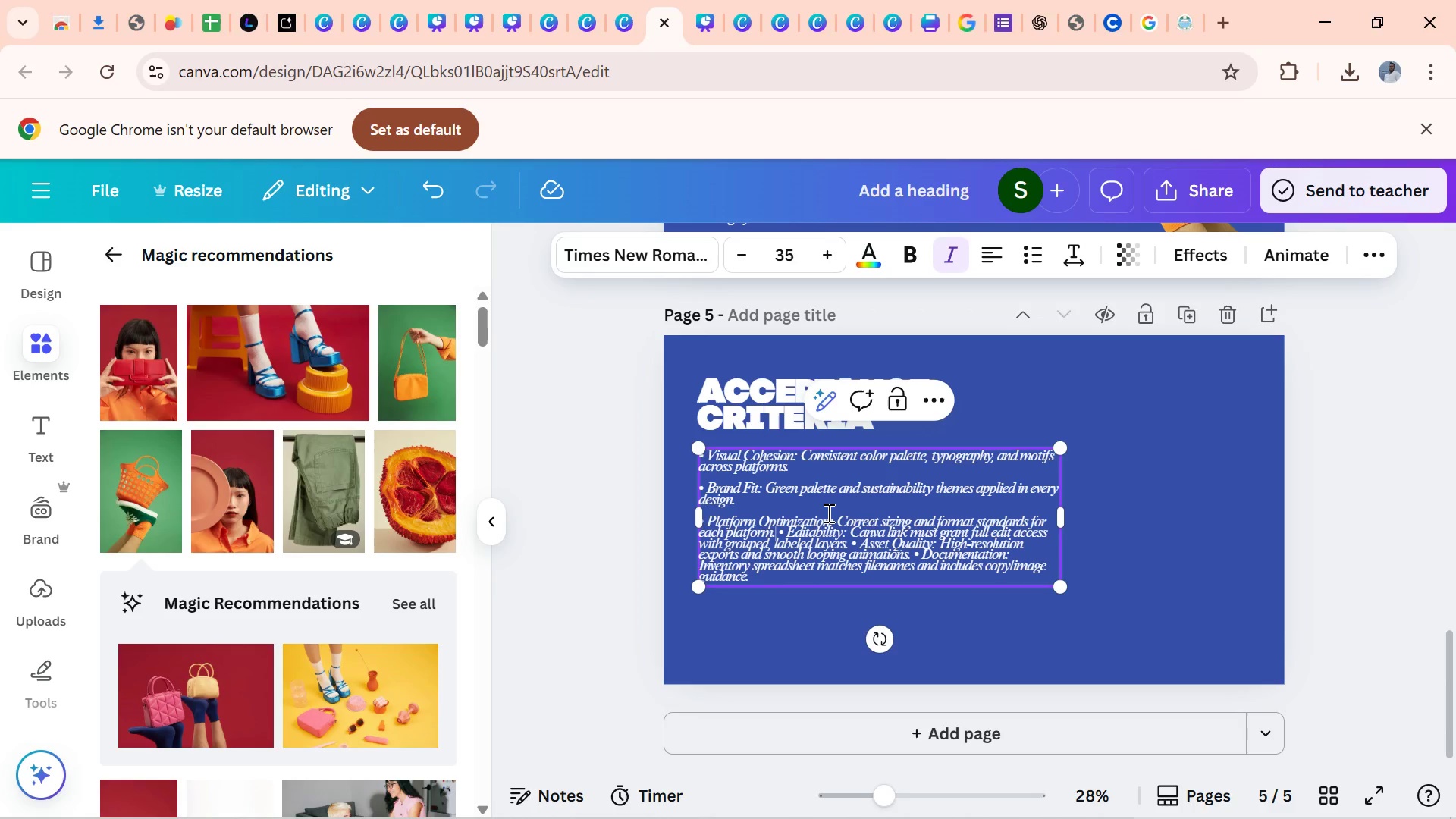 
key(ArrowRight)
 